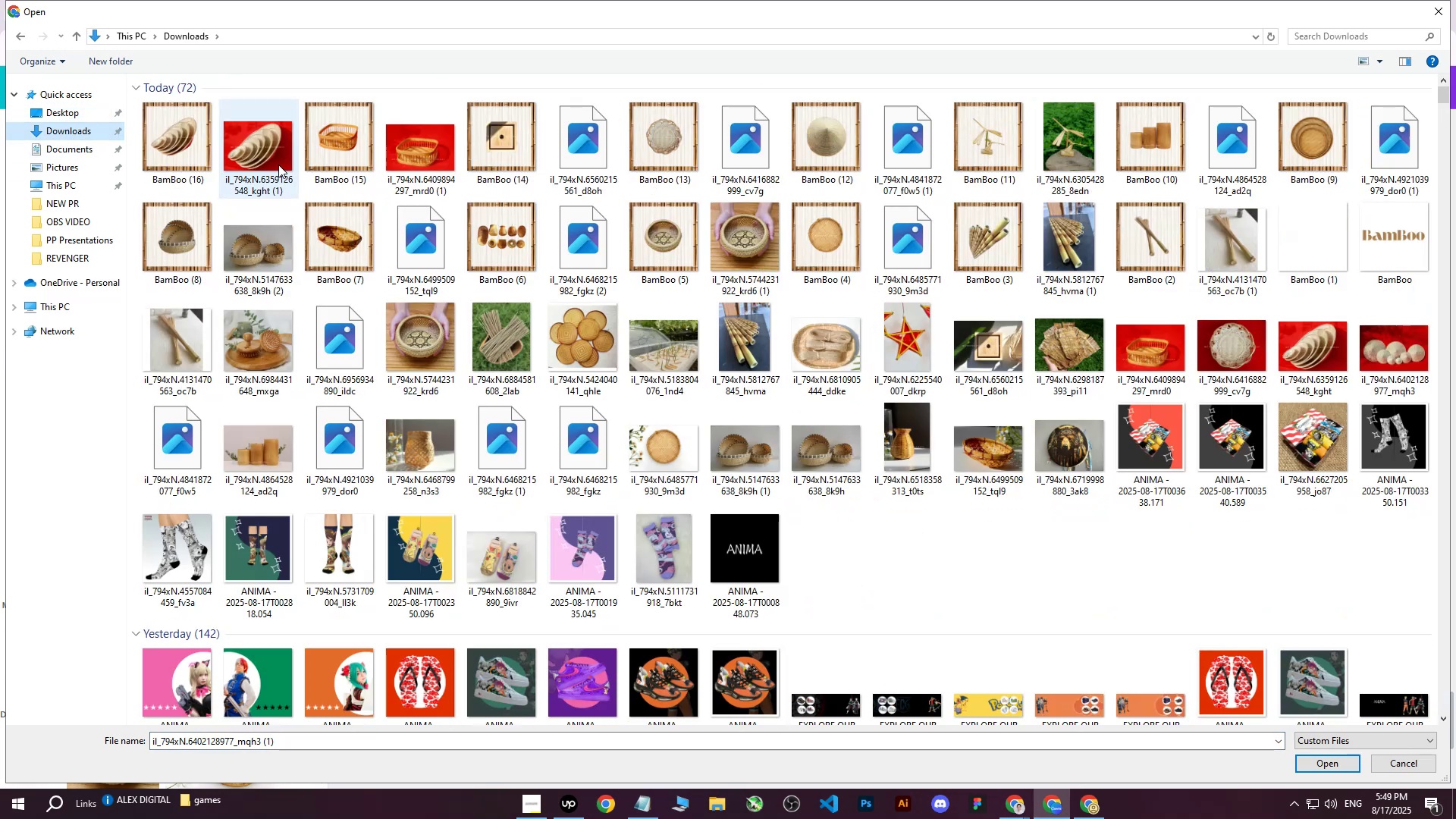 
key(Control+Z)
 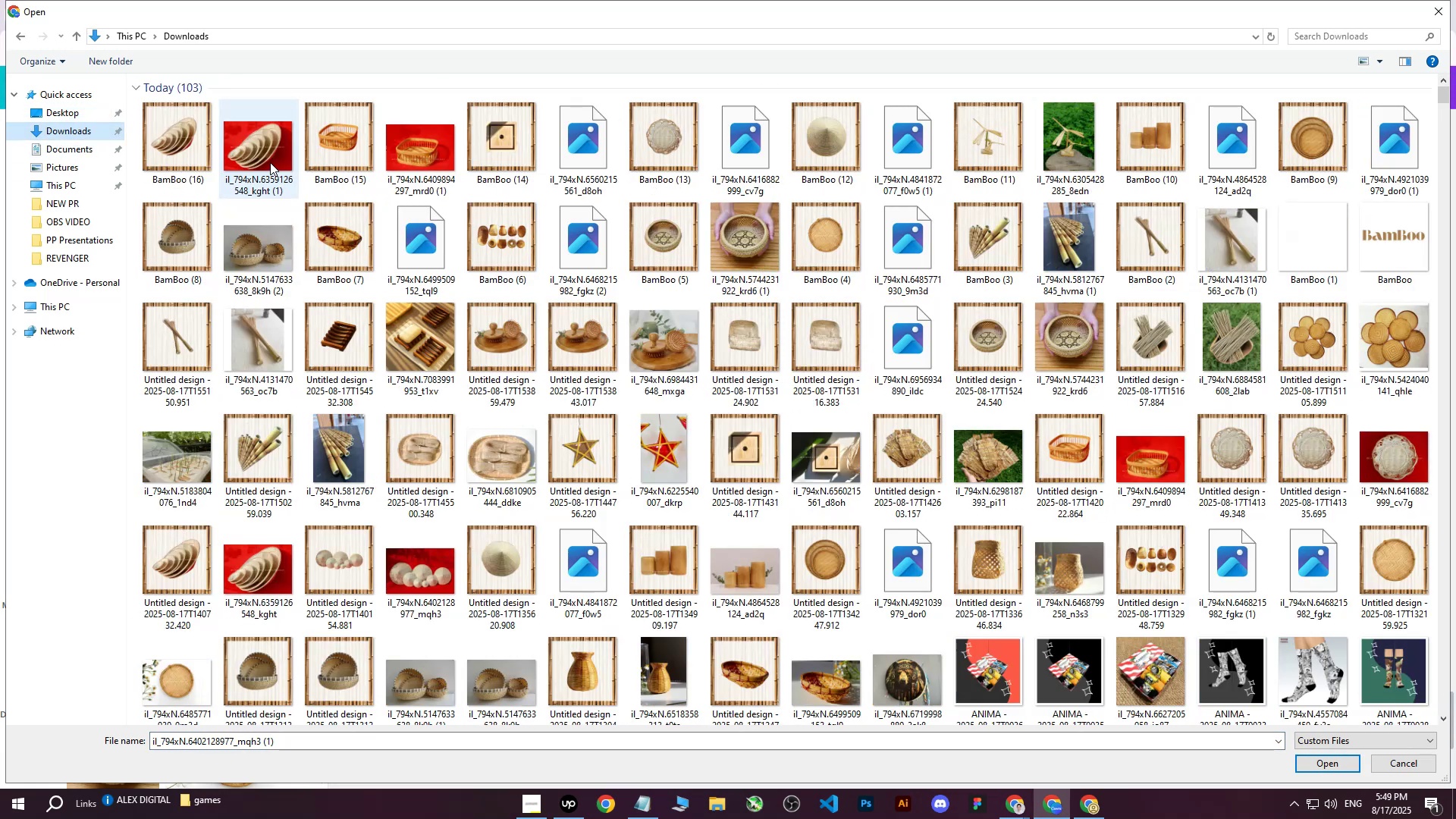 
key(Control+Z)
 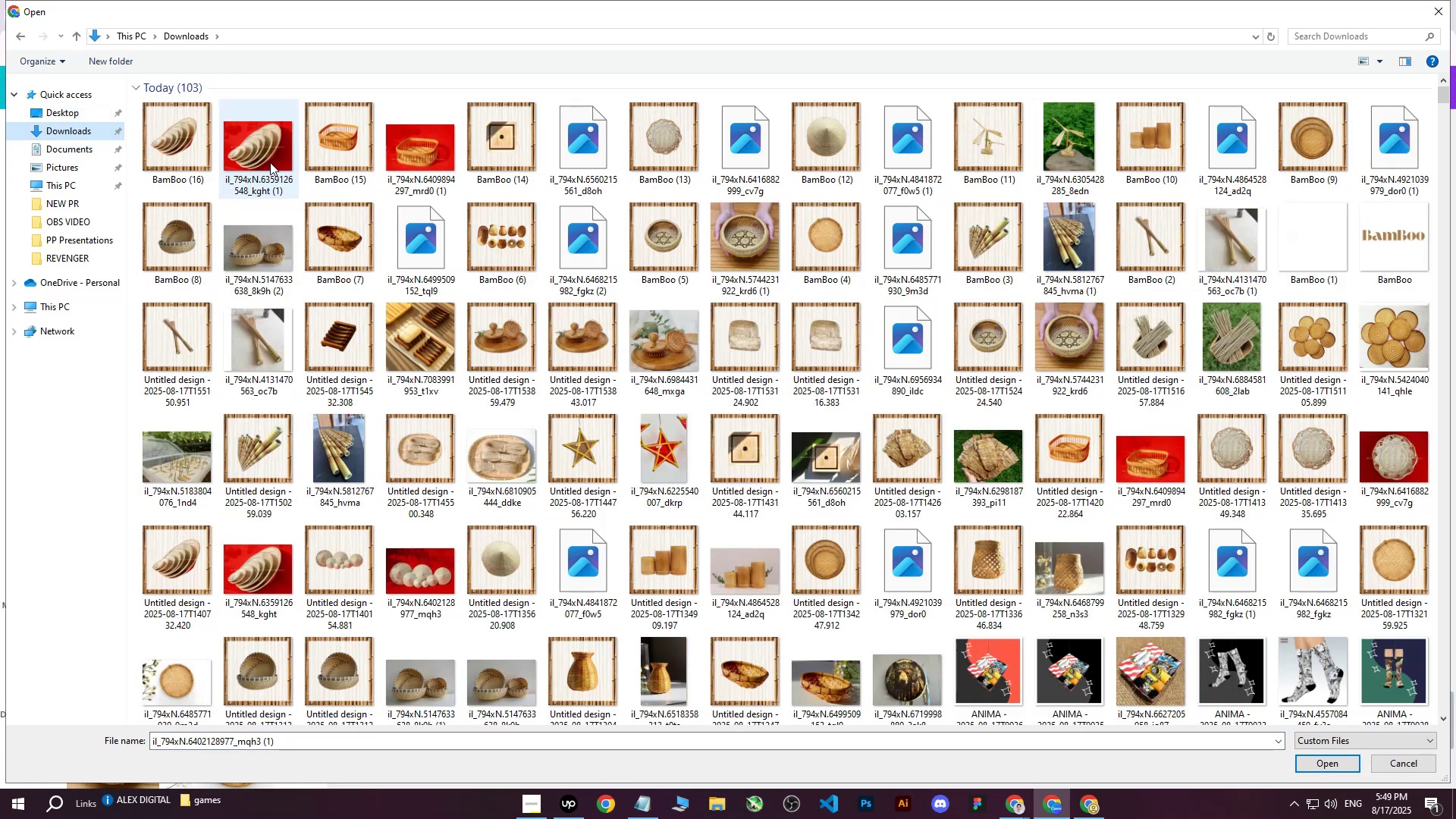 
key(Control+Z)
 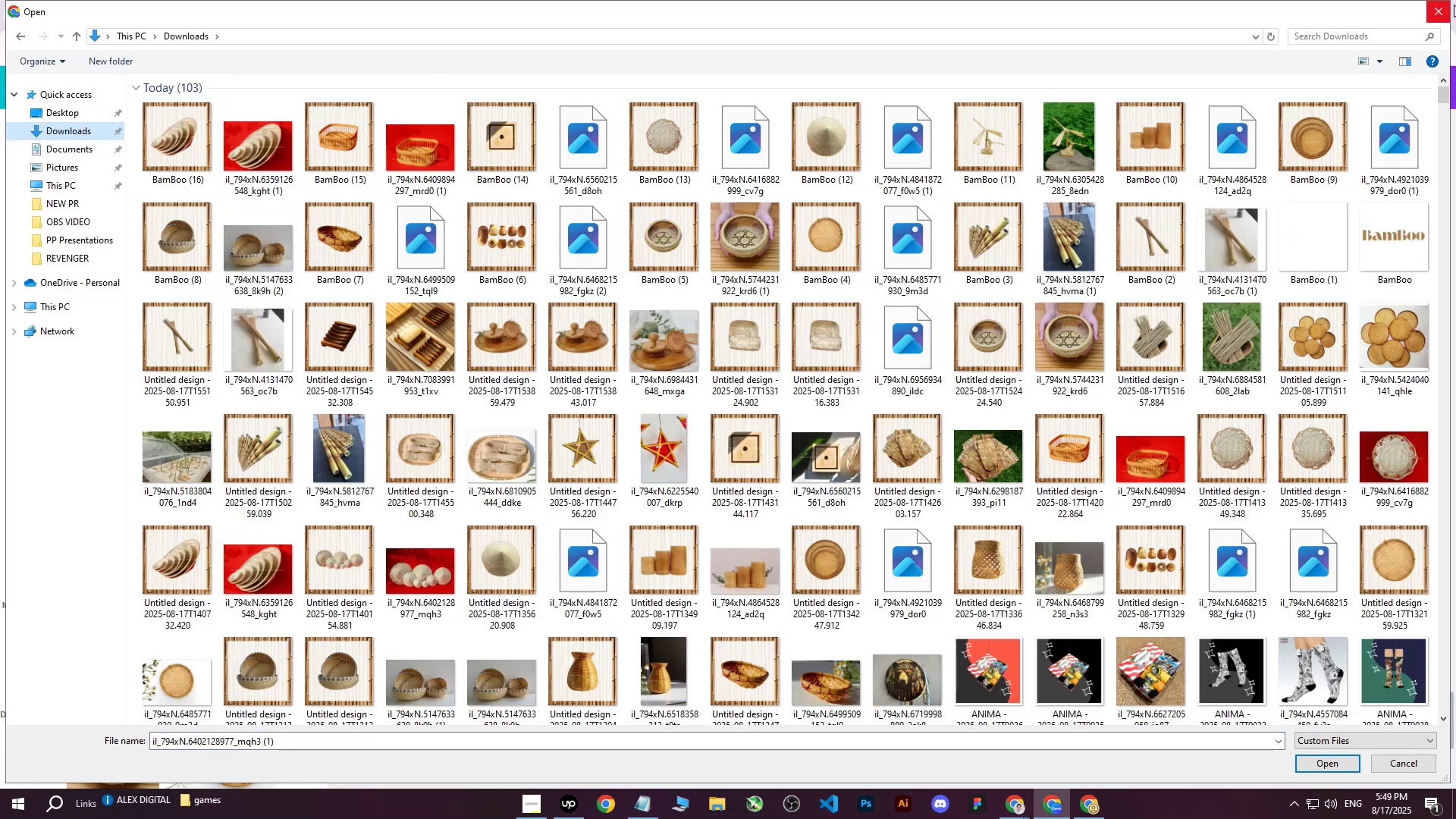 
left_click([1449, 9])
 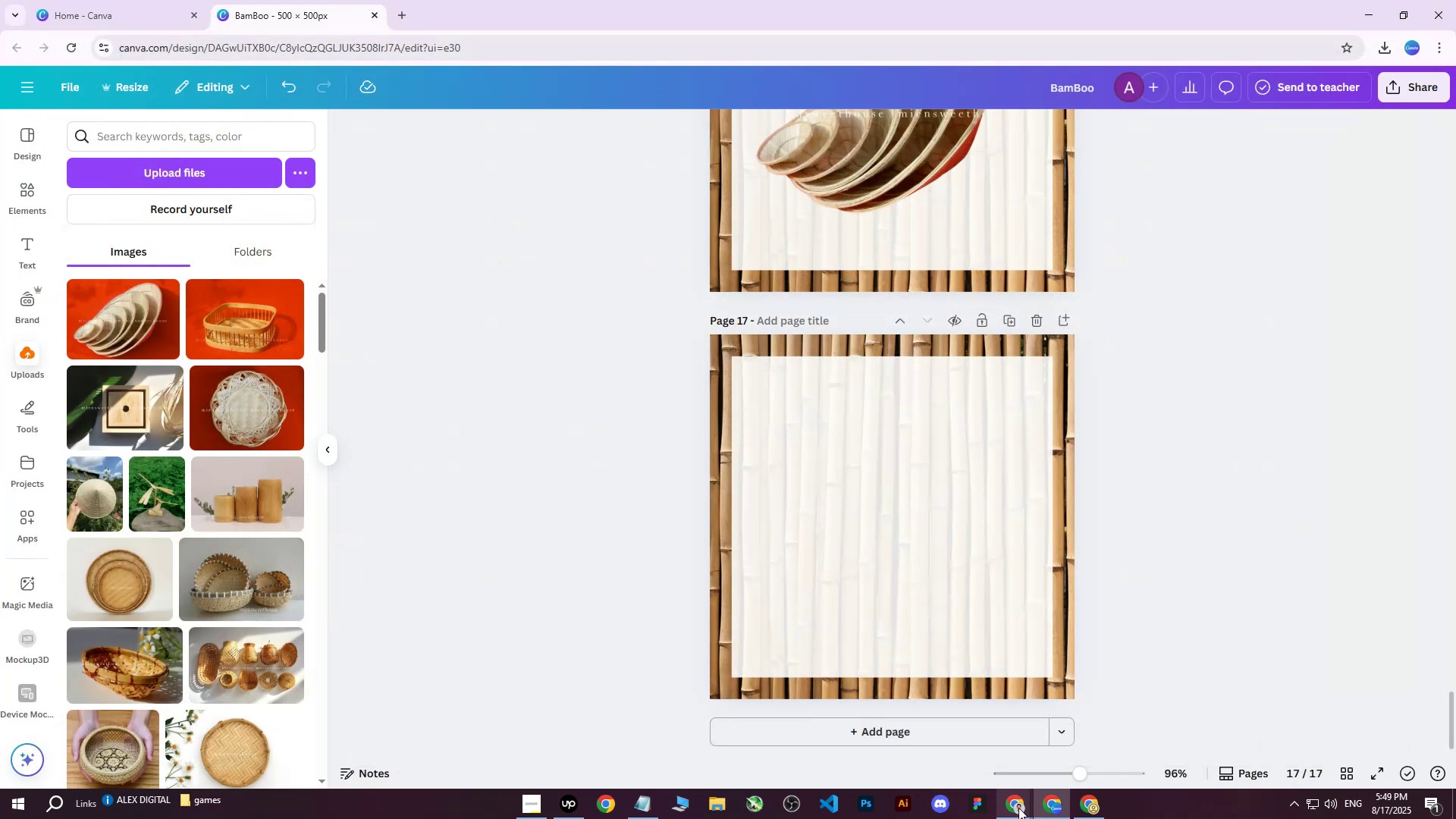 
double_click([931, 733])
 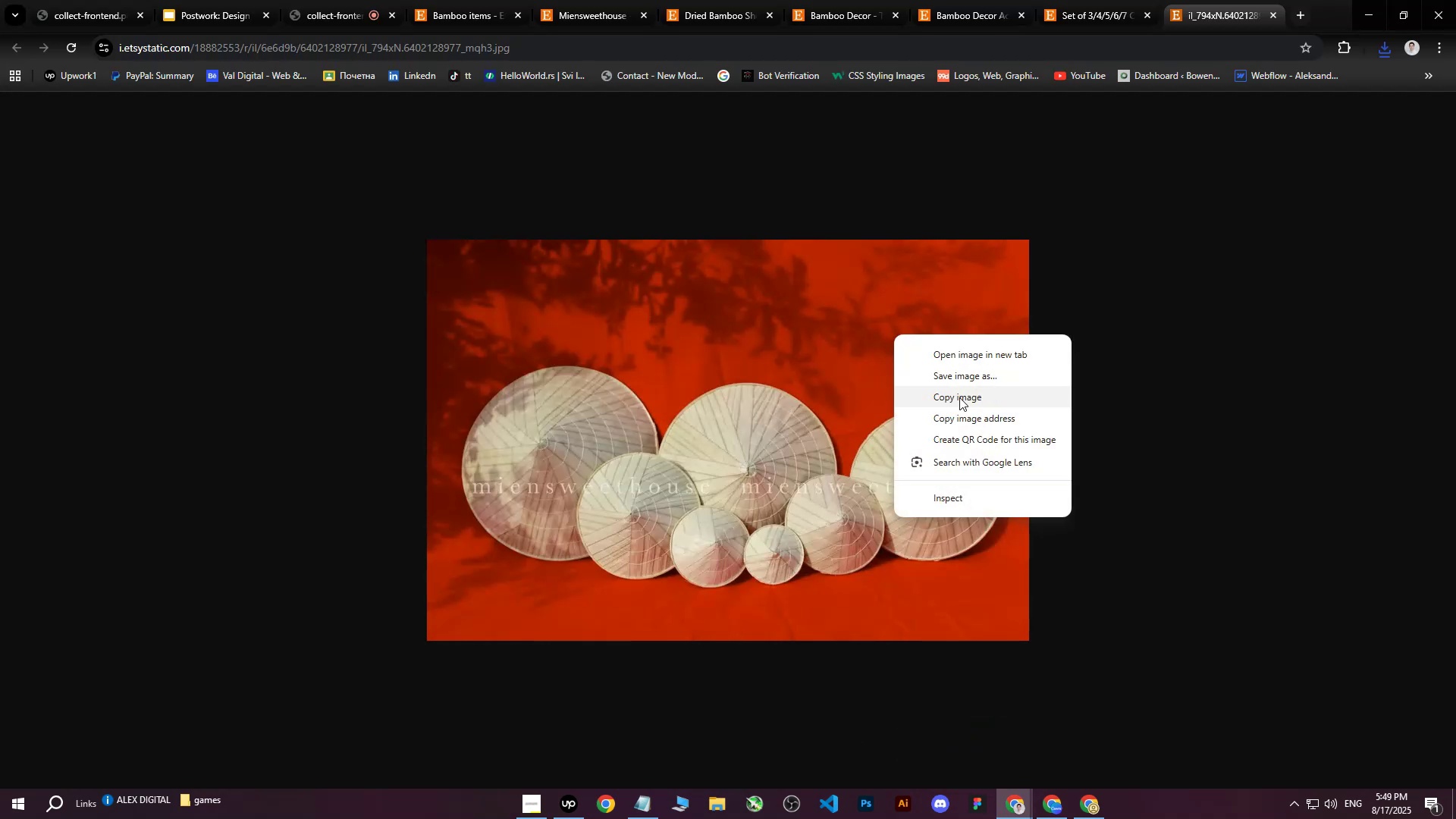 
left_click([976, 373])
 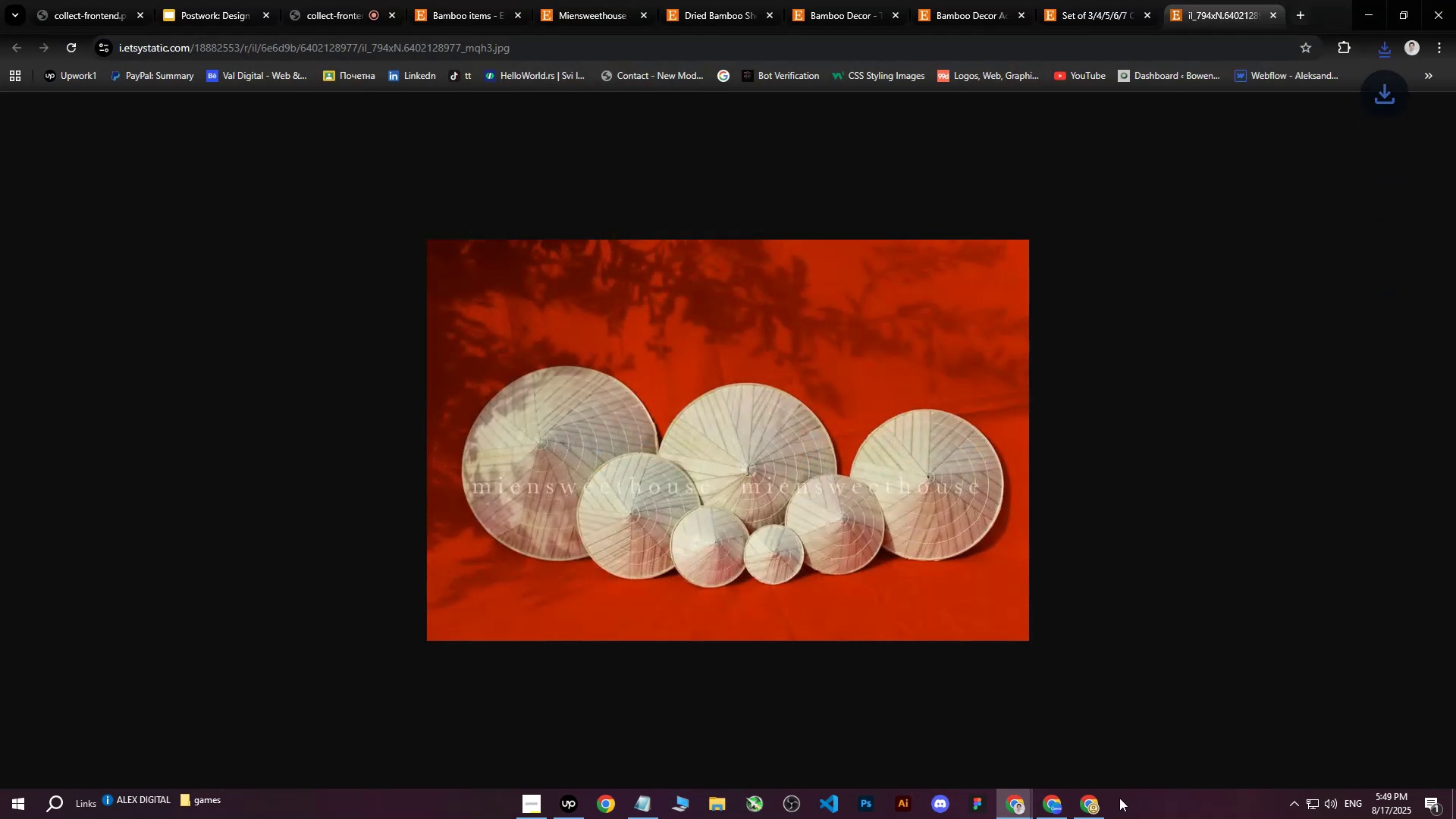 
left_click([1087, 804])
 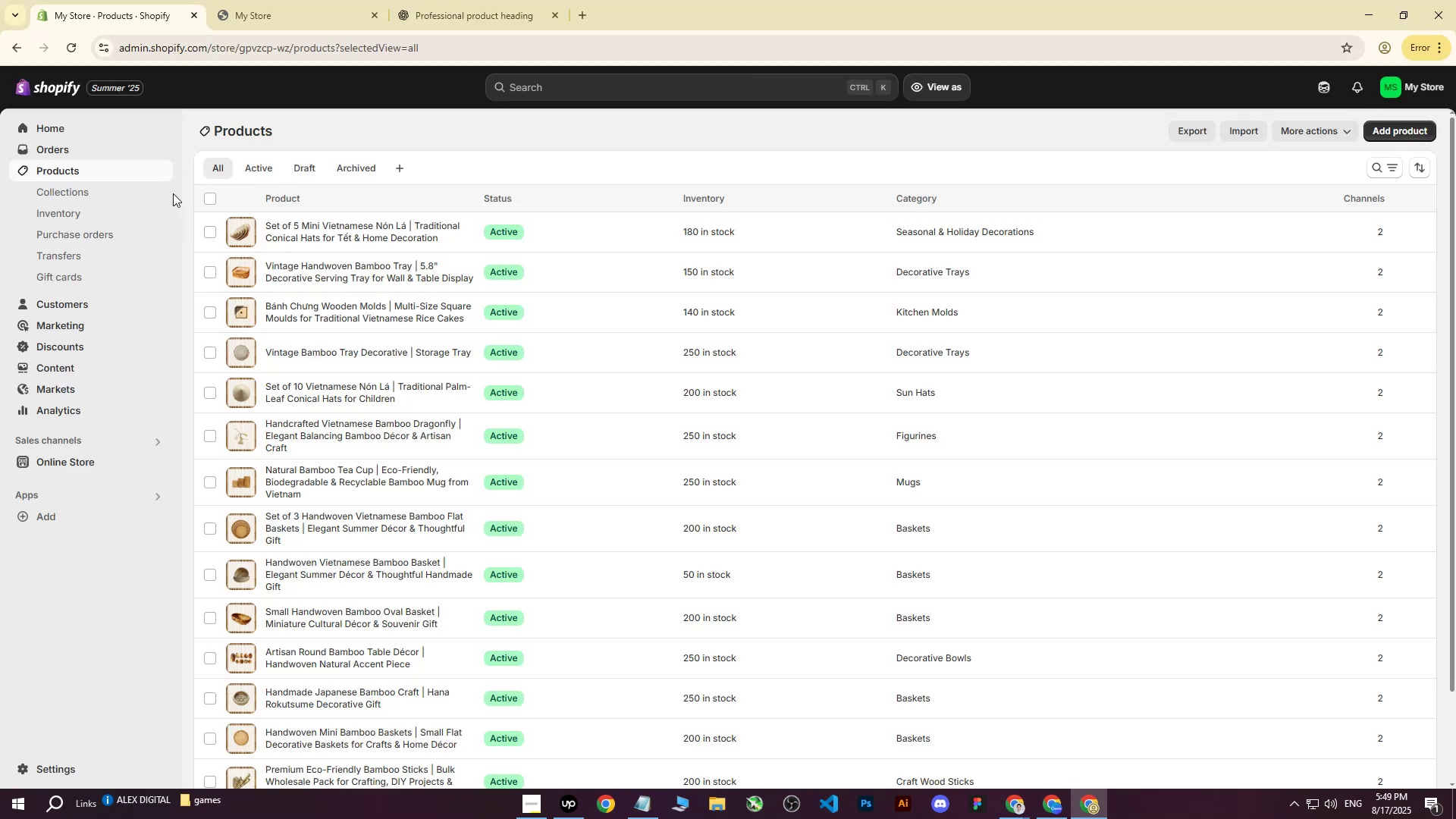 
left_click([462, 0])
 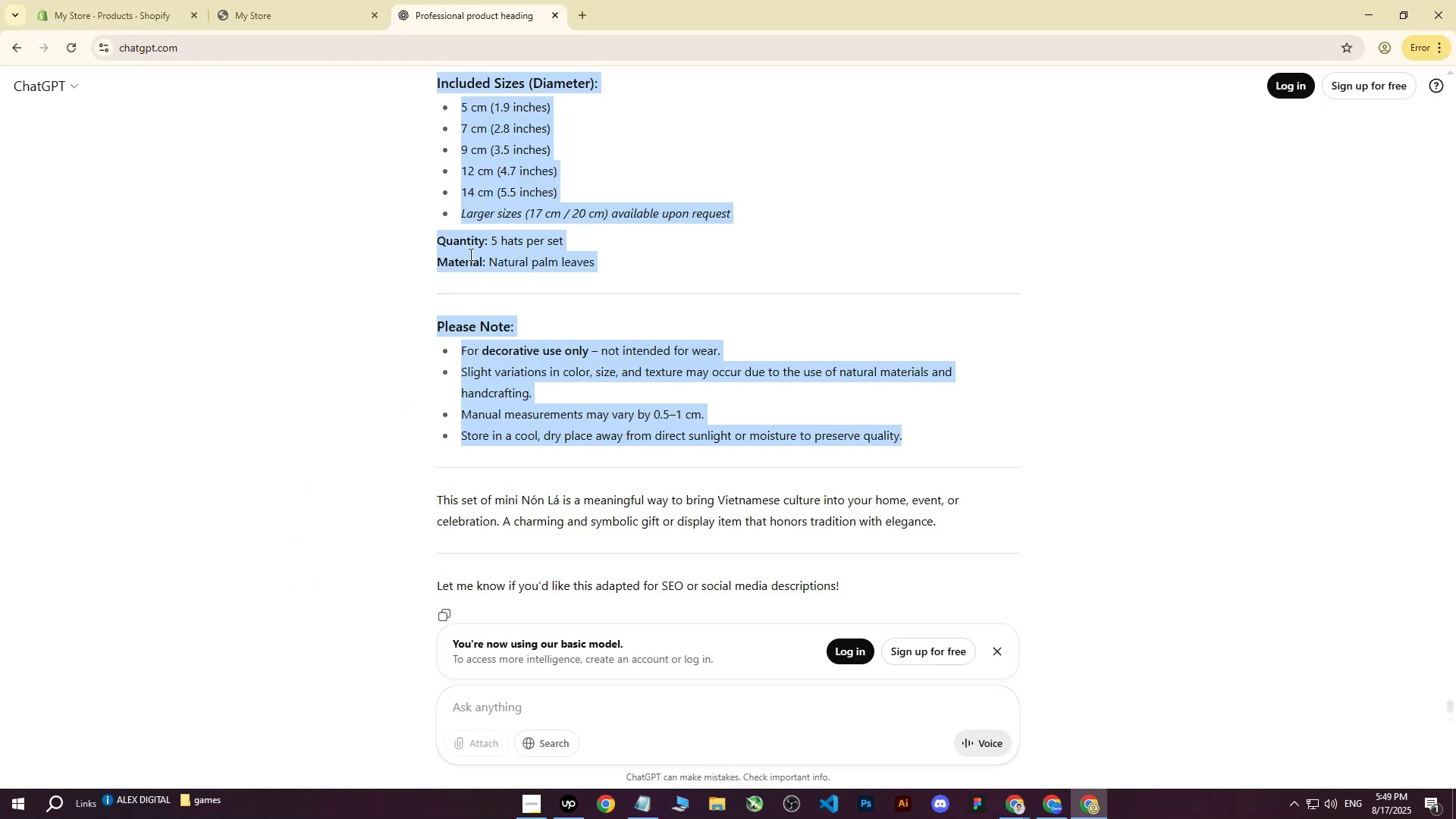 
left_click([271, 0])
 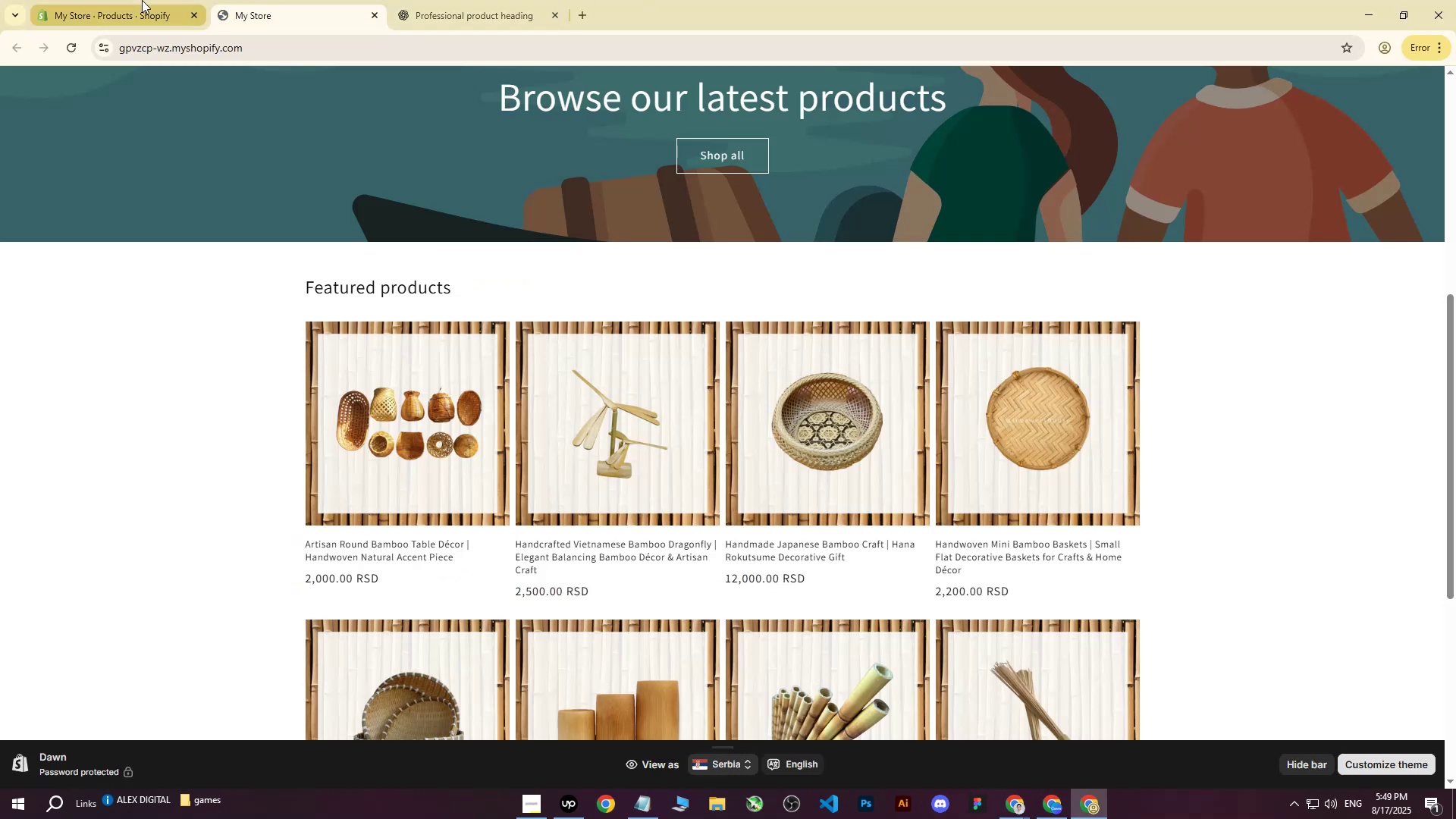 
left_click([142, 0])
 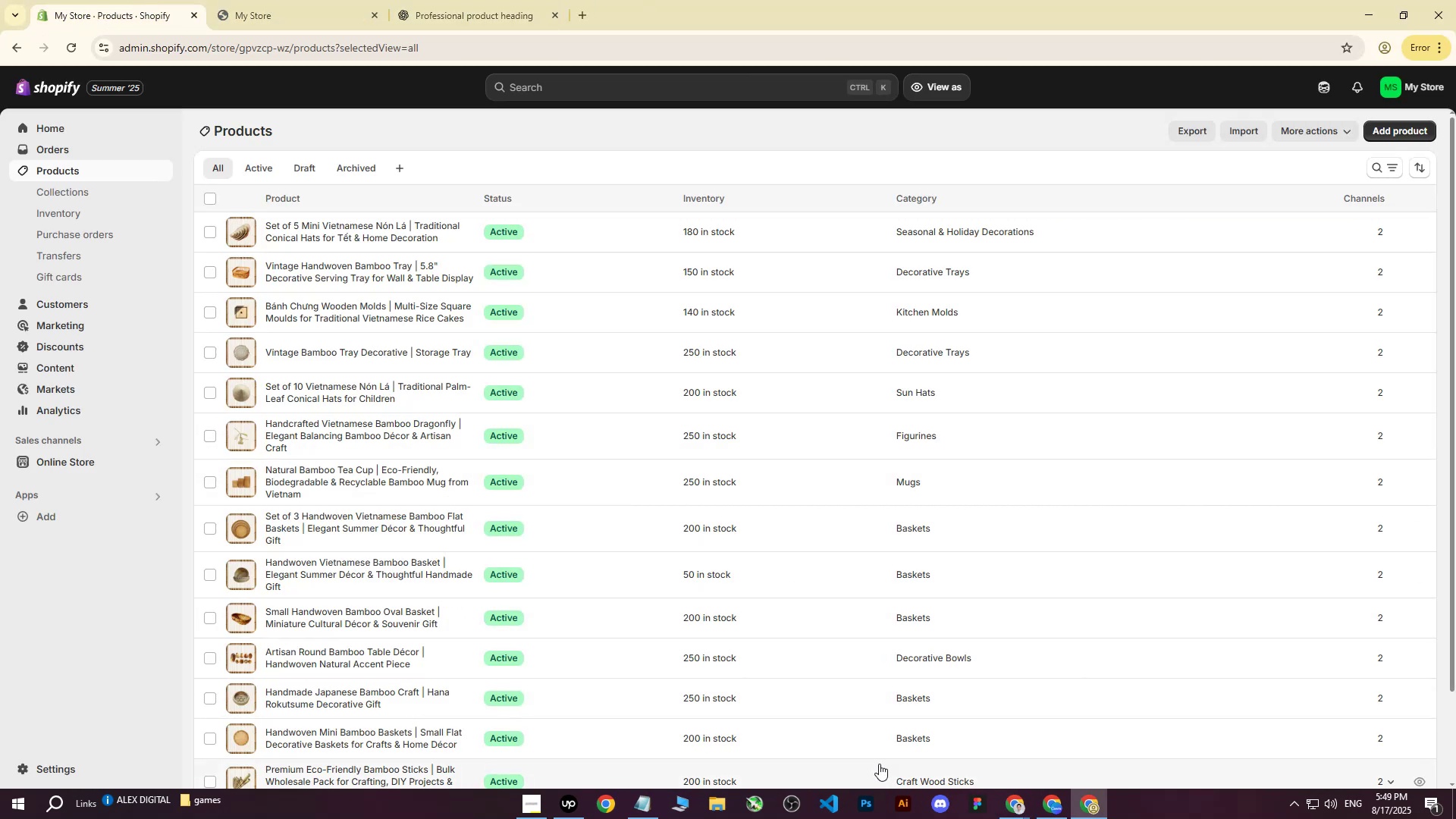 
wait(7.21)
 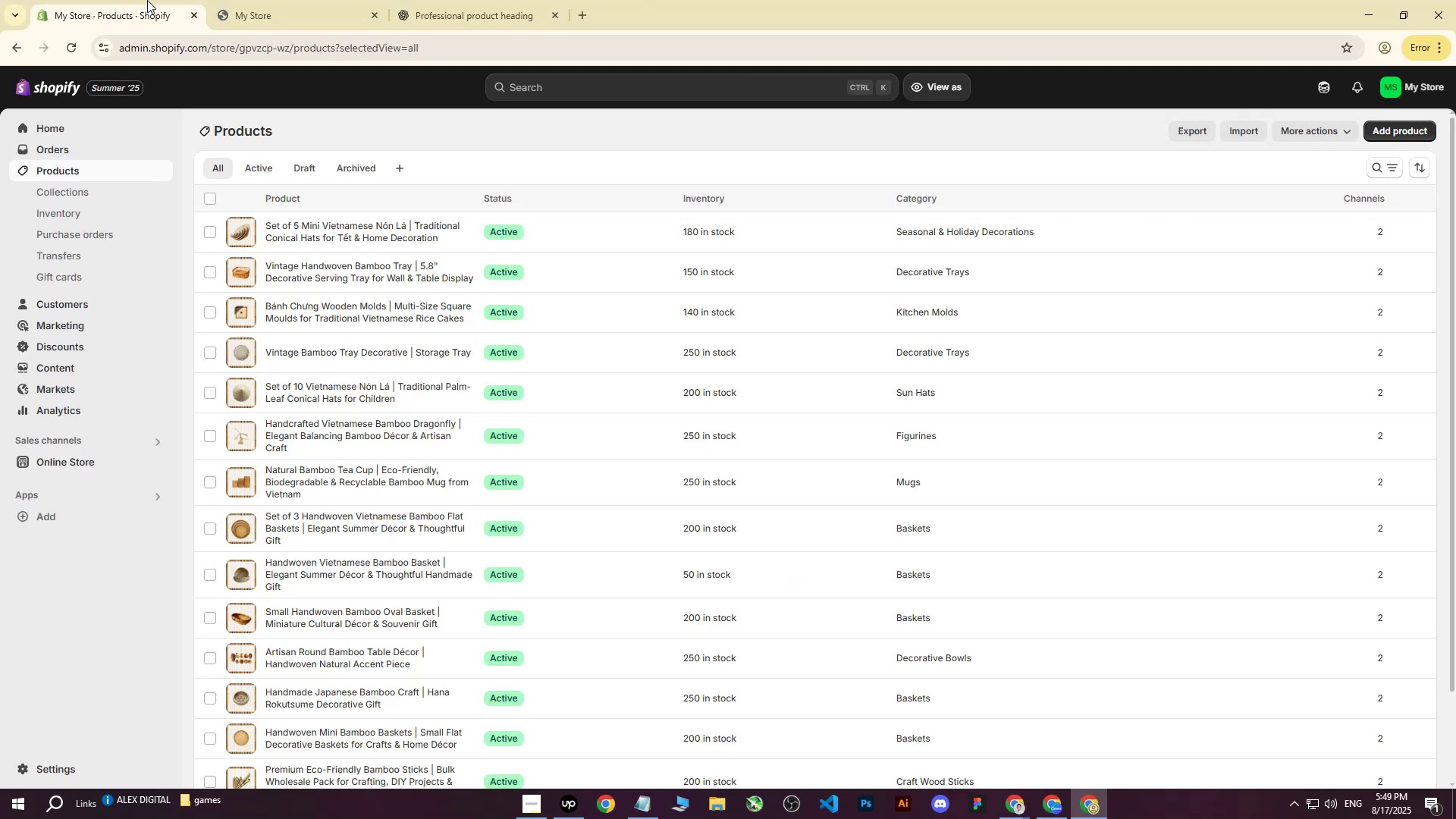 
left_click([190, 165])
 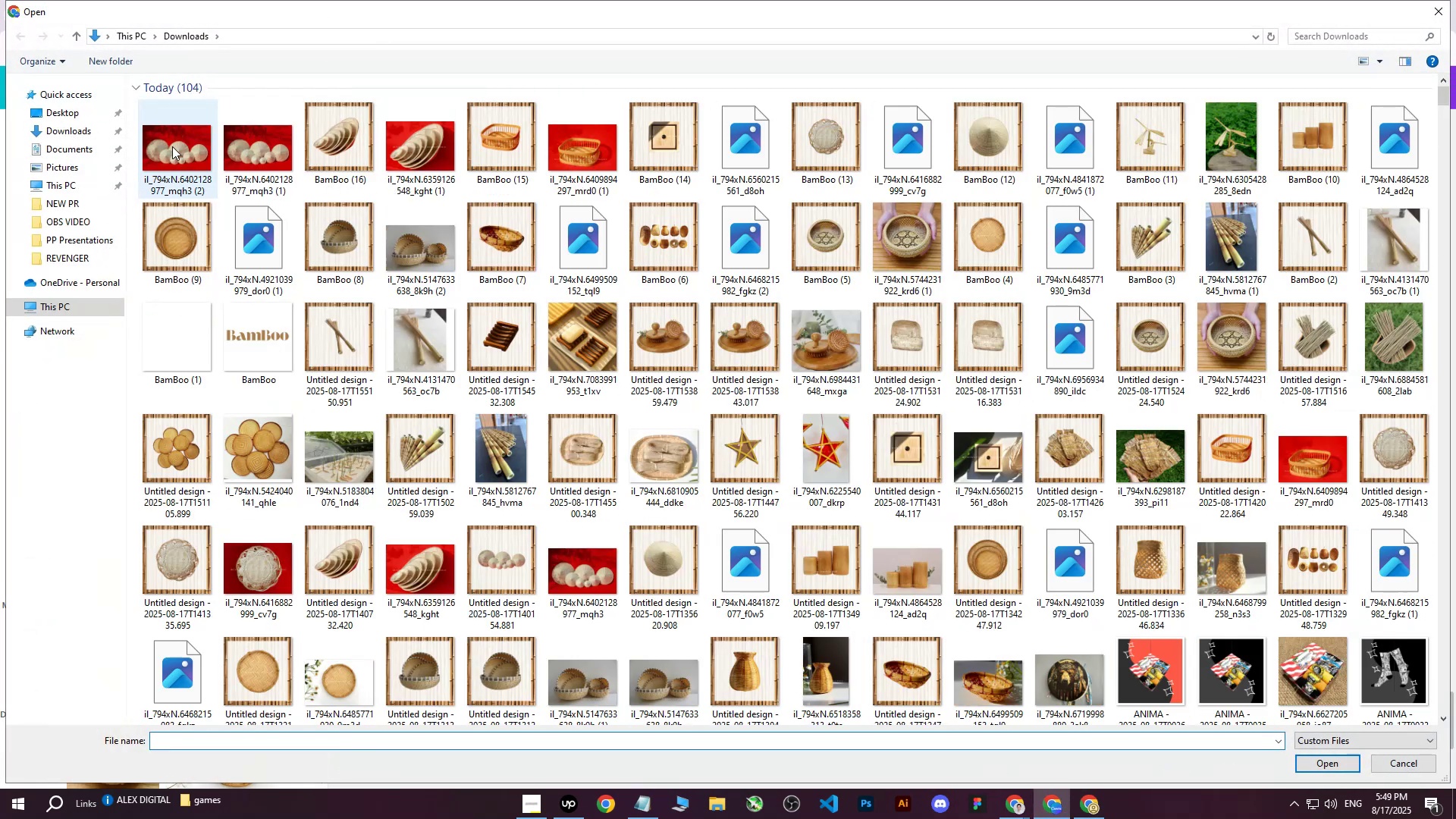 
left_click([172, 146])
 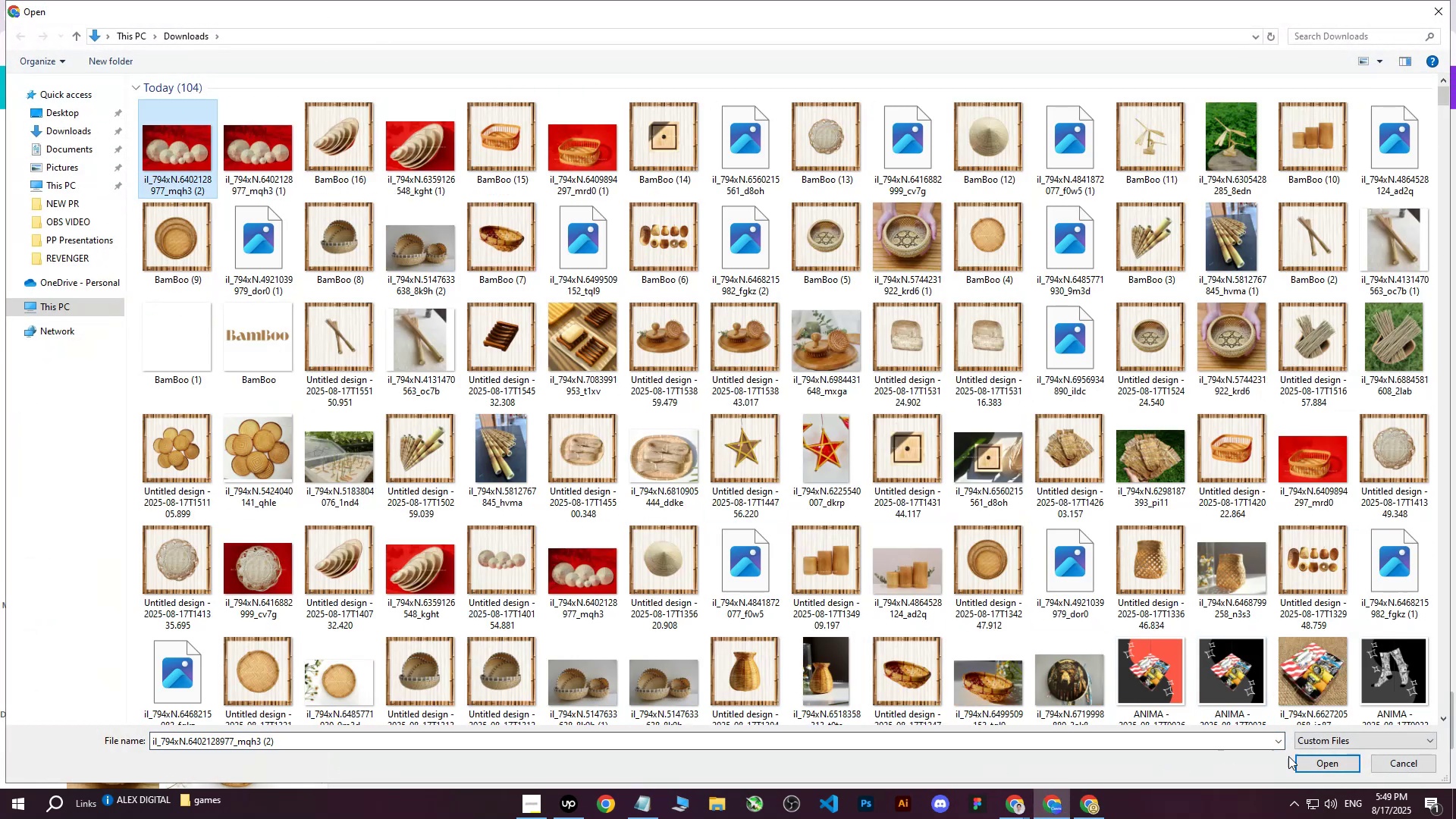 
left_click([1310, 767])
 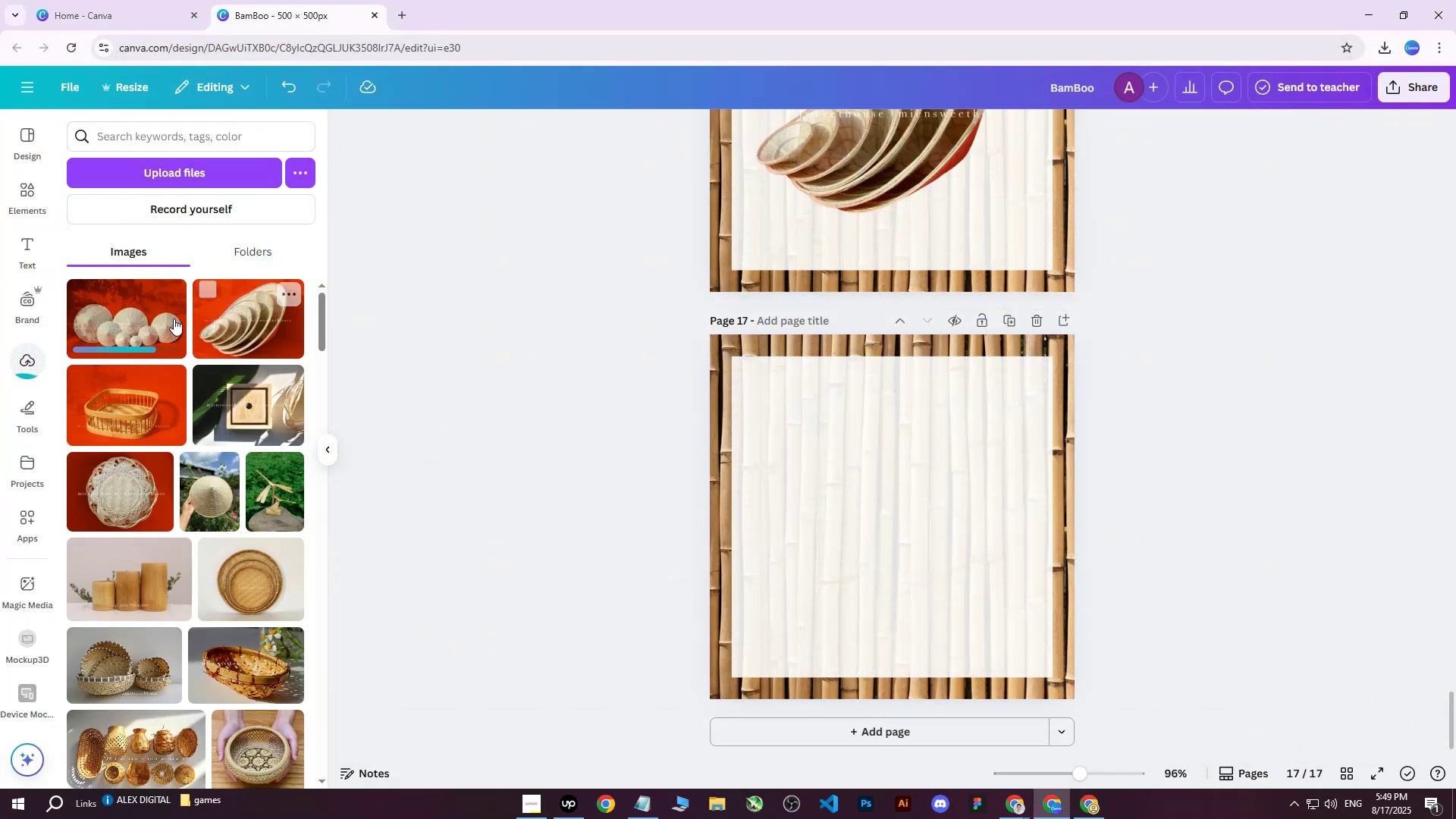 
left_click([150, 318])
 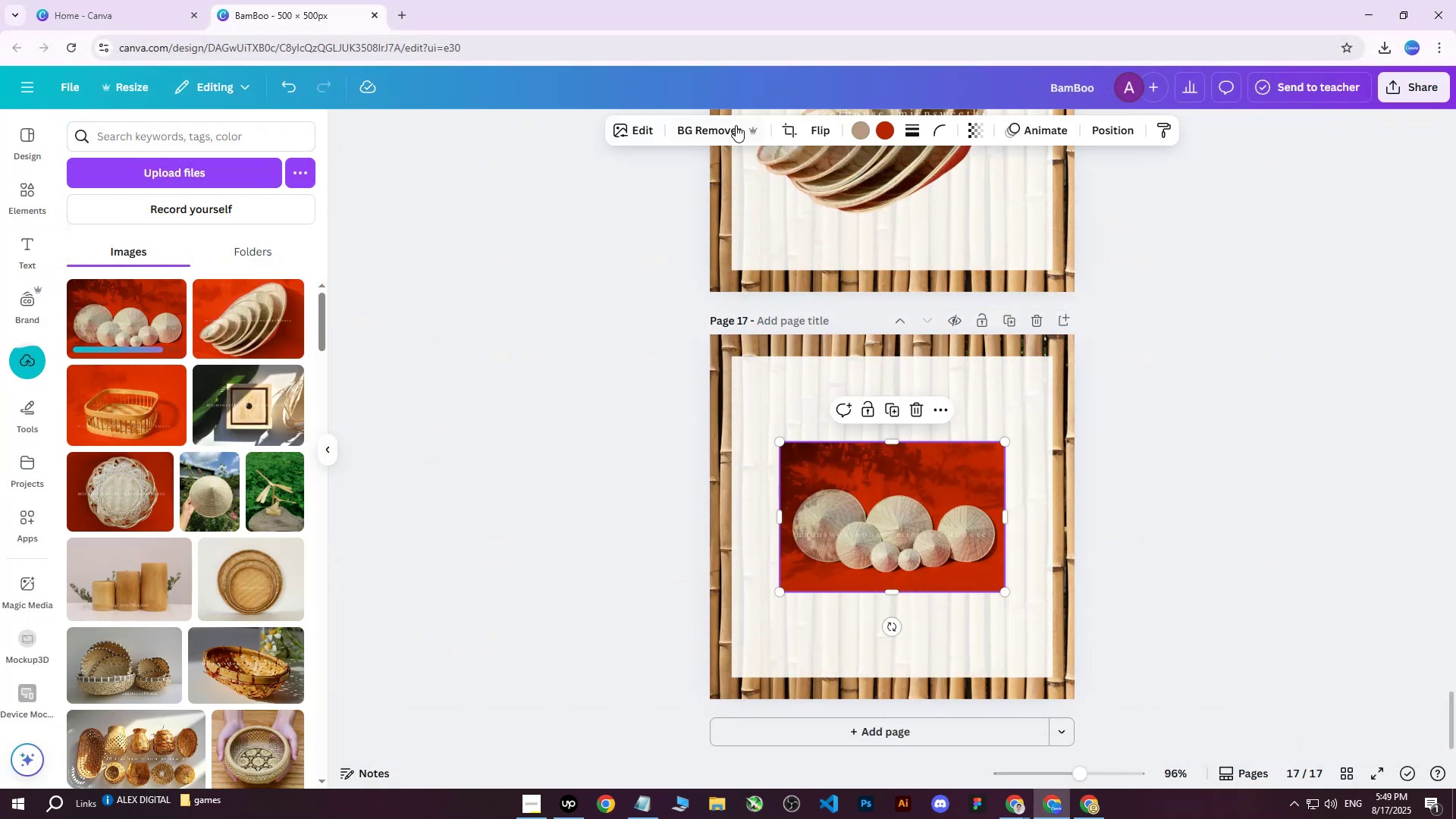 
left_click([737, 130])
 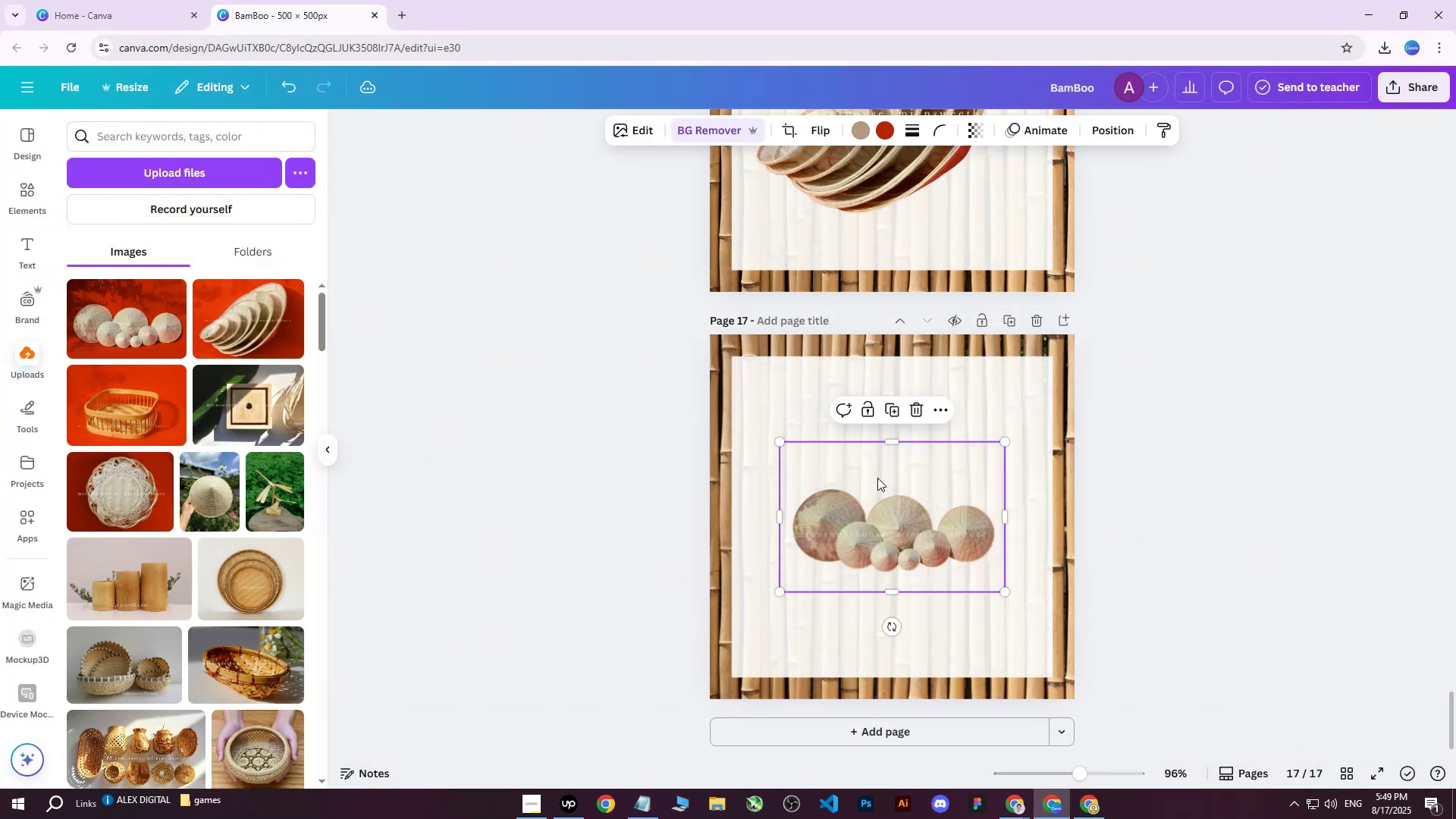 
left_click_drag(start_coordinate=[783, 594], to_coordinate=[673, 669])
 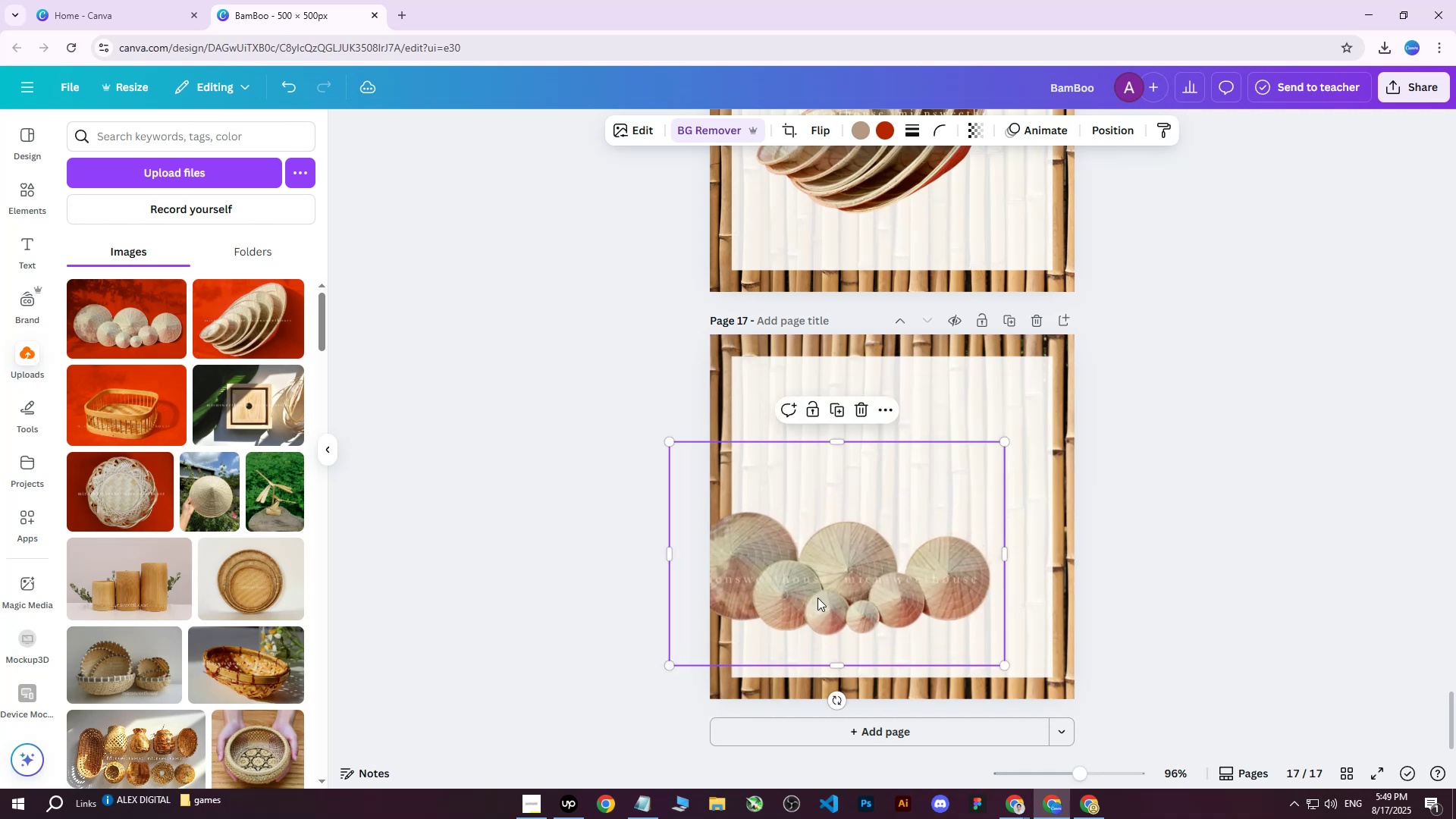 
left_click_drag(start_coordinate=[858, 582], to_coordinate=[908, 535])
 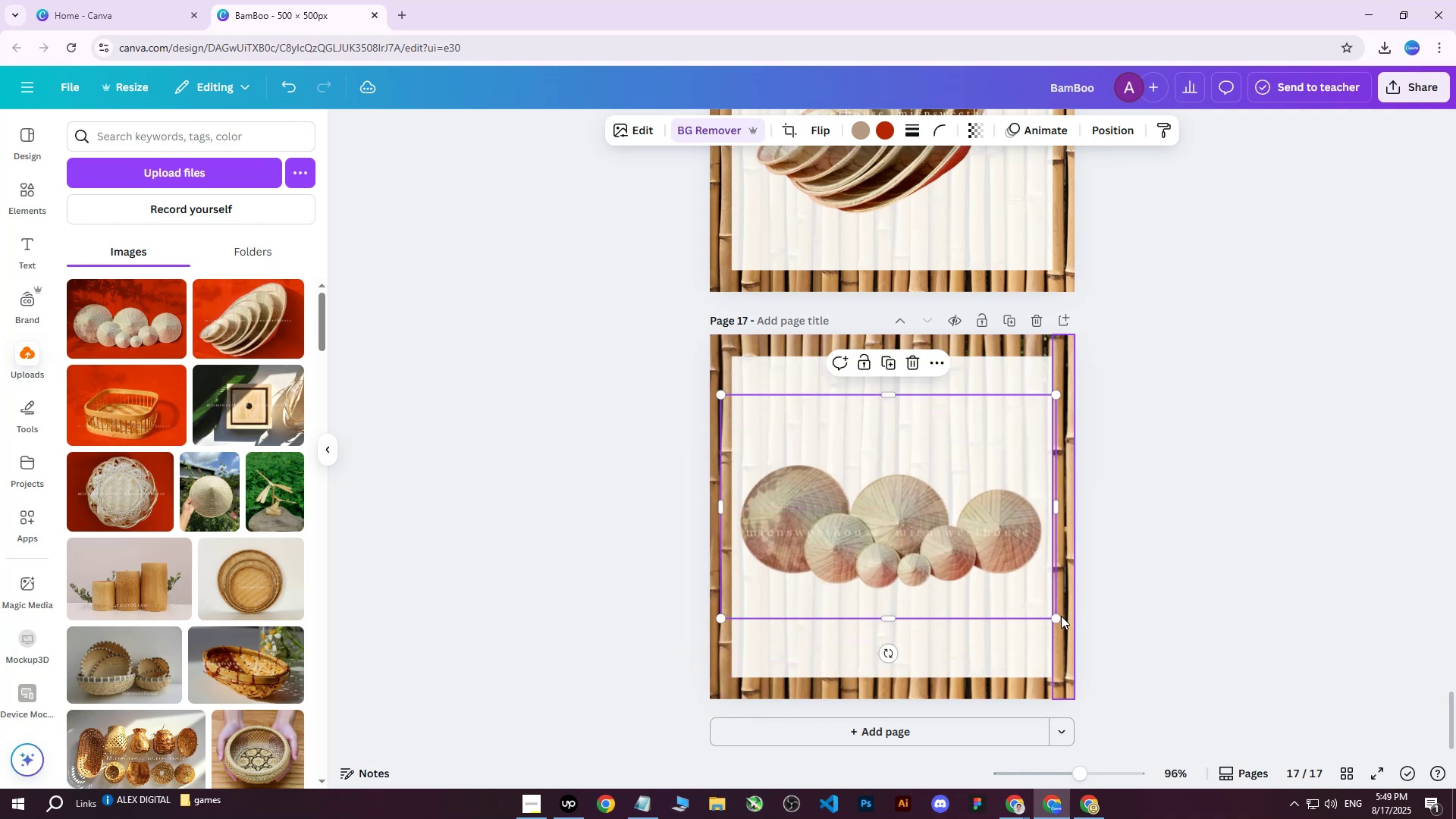 
left_click_drag(start_coordinate=[1056, 620], to_coordinate=[1041, 602])
 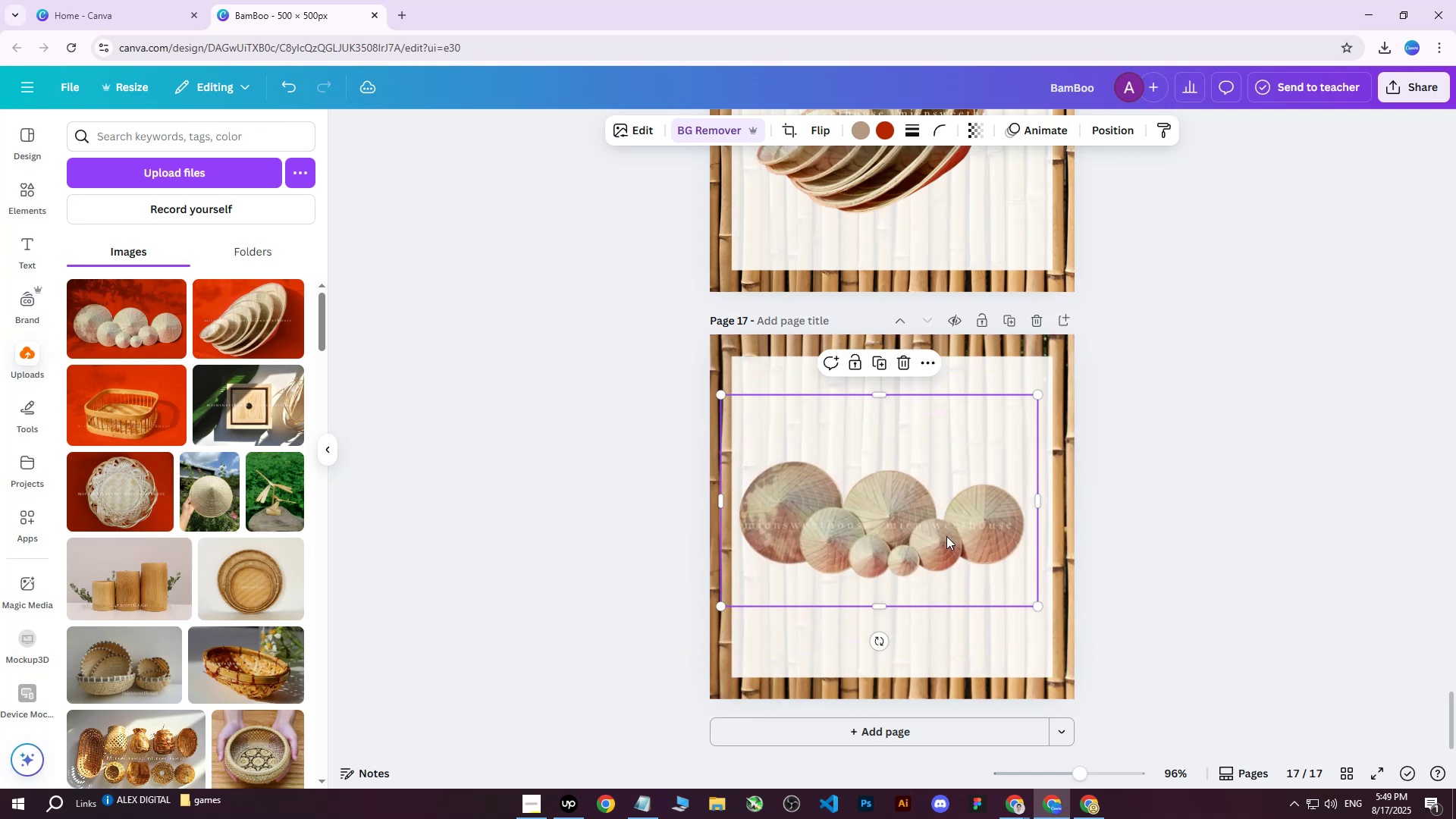 
left_click_drag(start_coordinate=[913, 523], to_coordinate=[925, 521])
 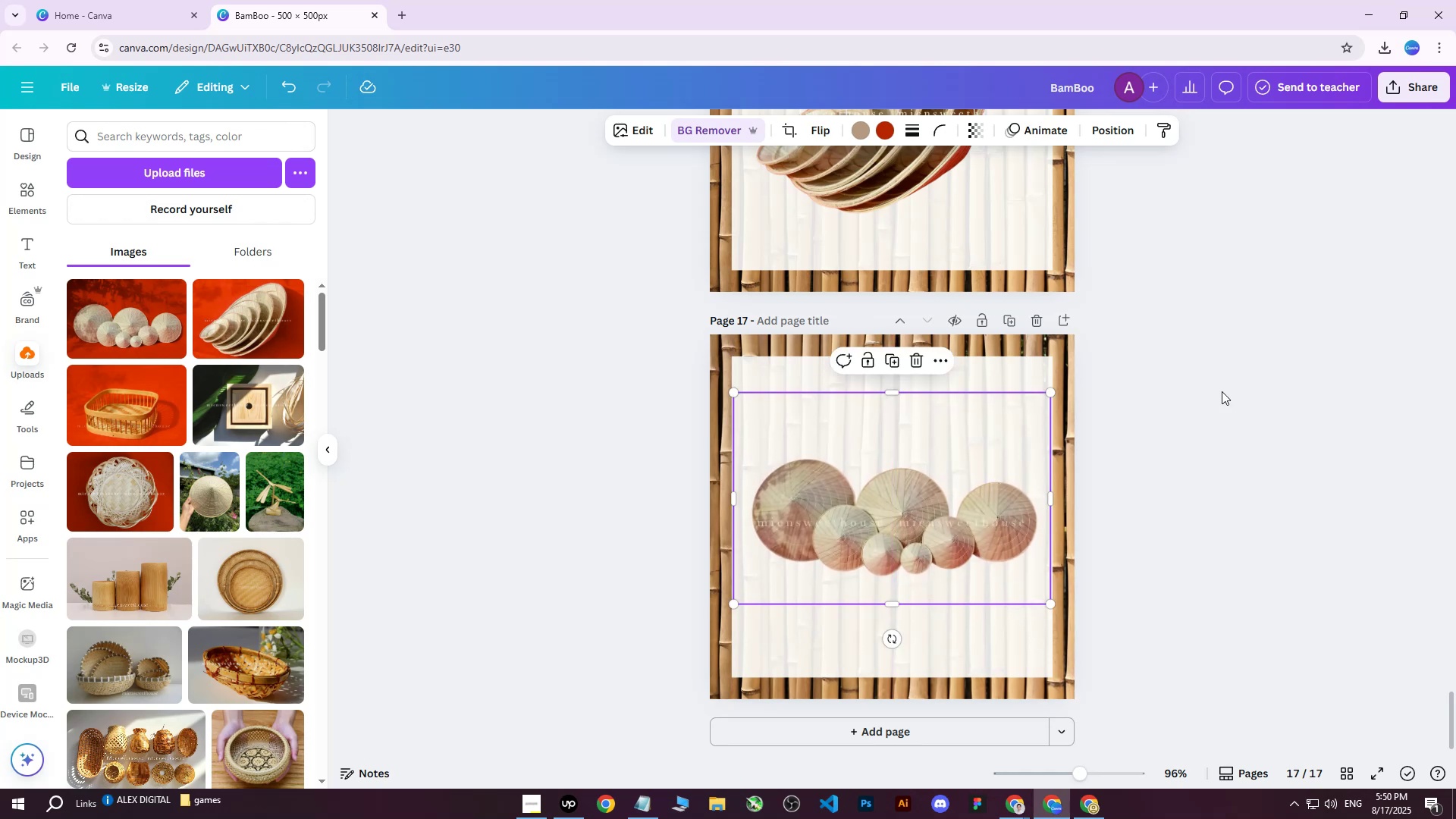 
left_click([1222, 390])
 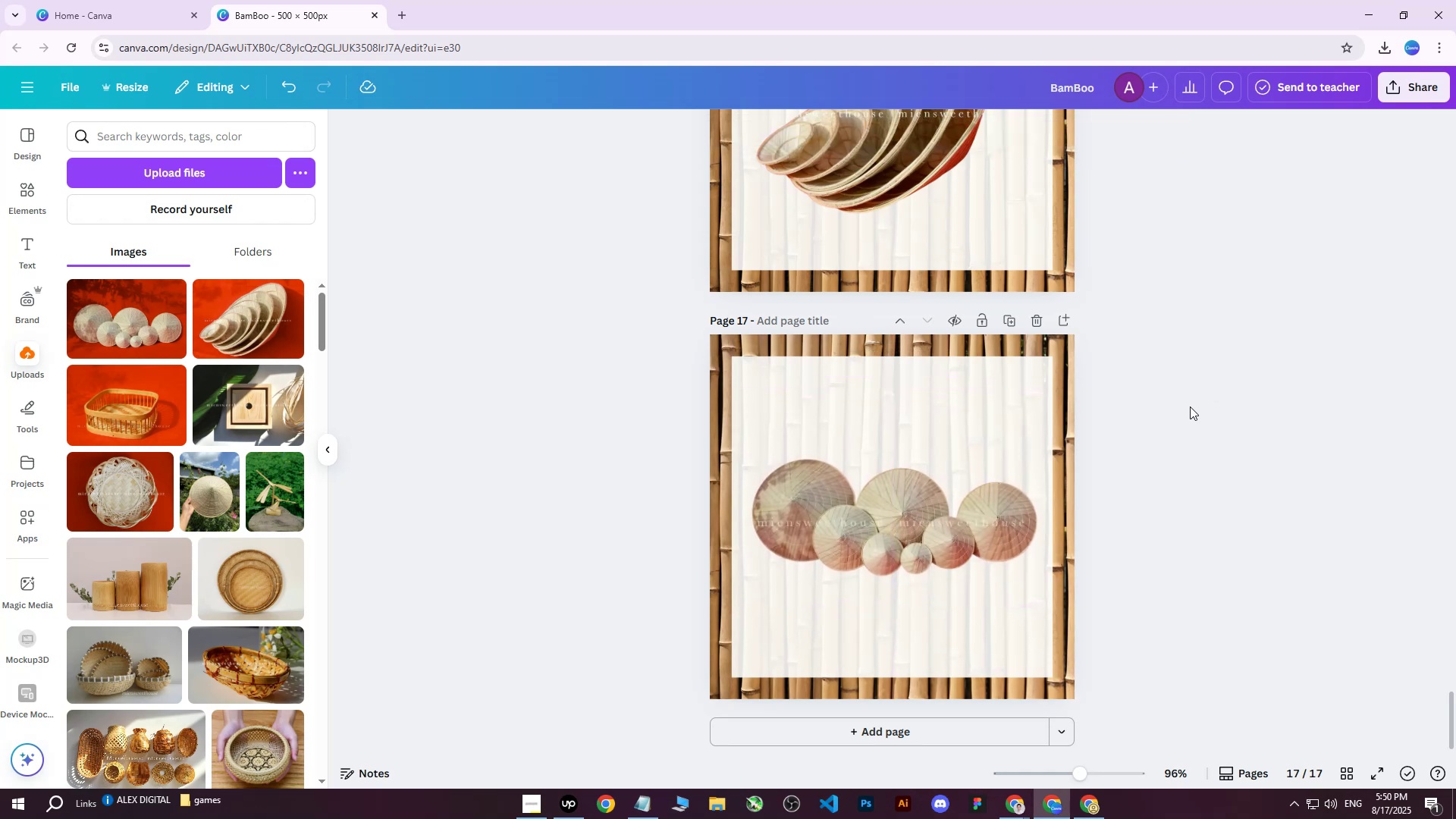 
left_click([1384, 93])
 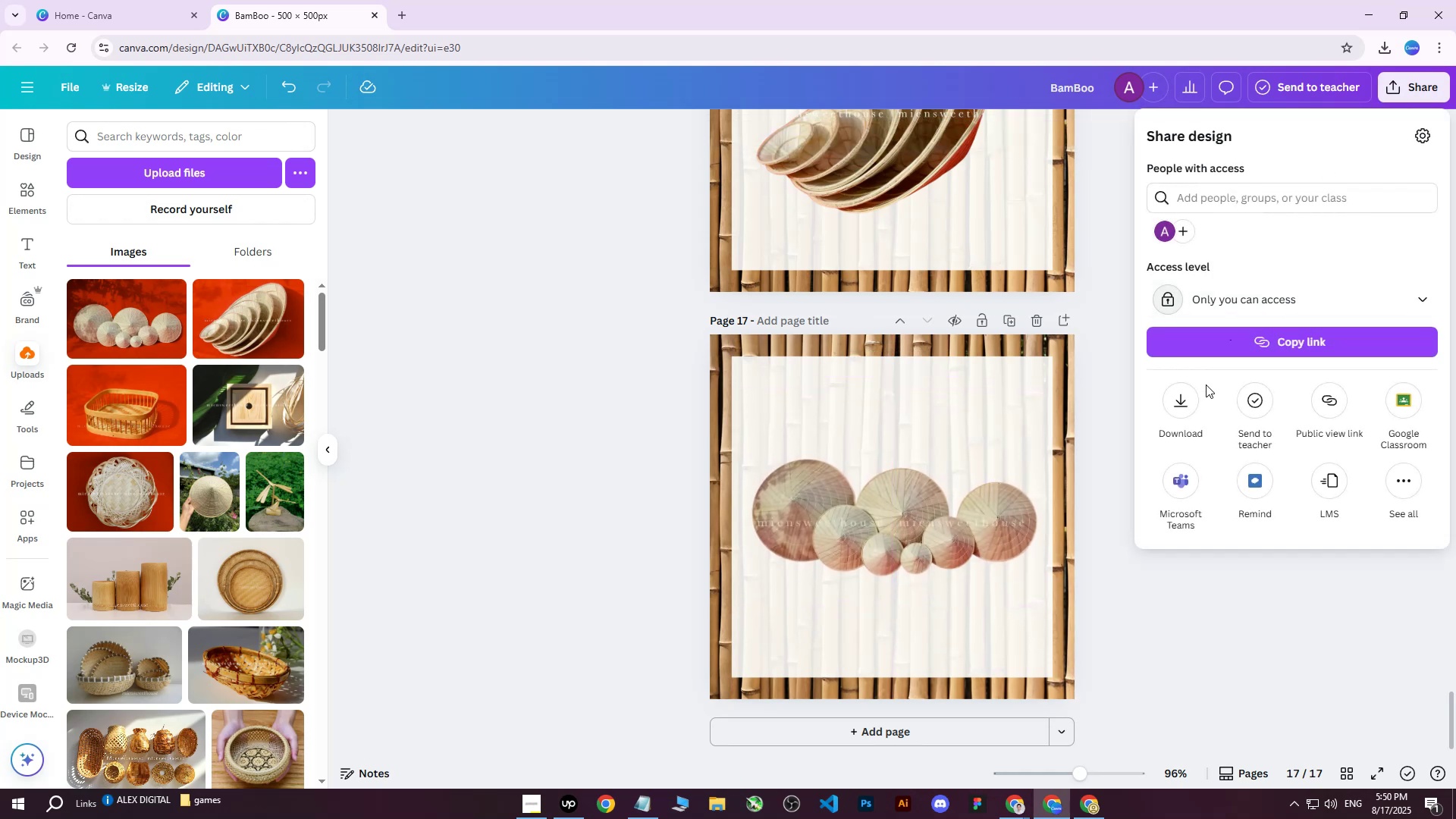 
double_click([1195, 400])
 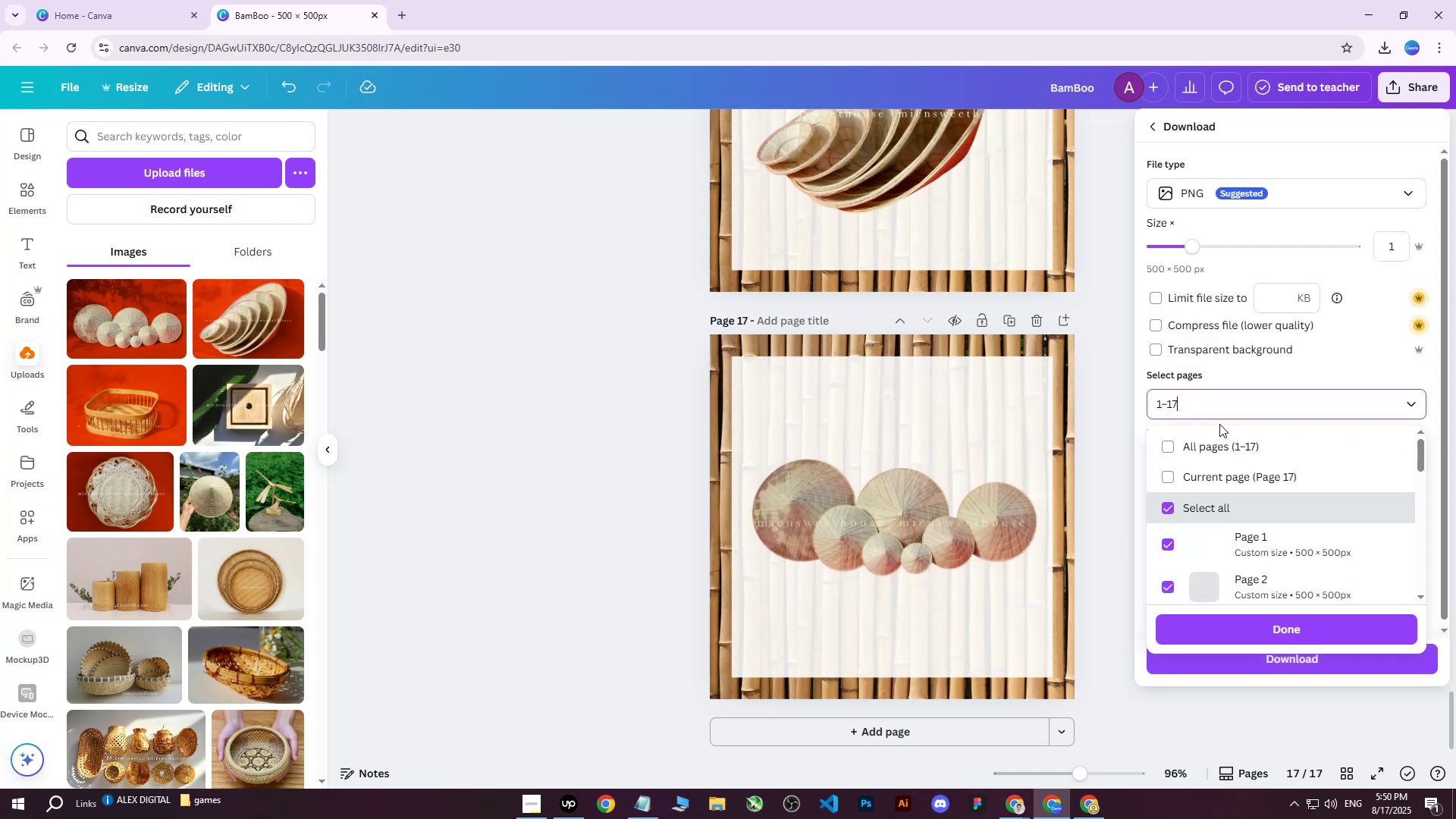 
double_click([1213, 450])
 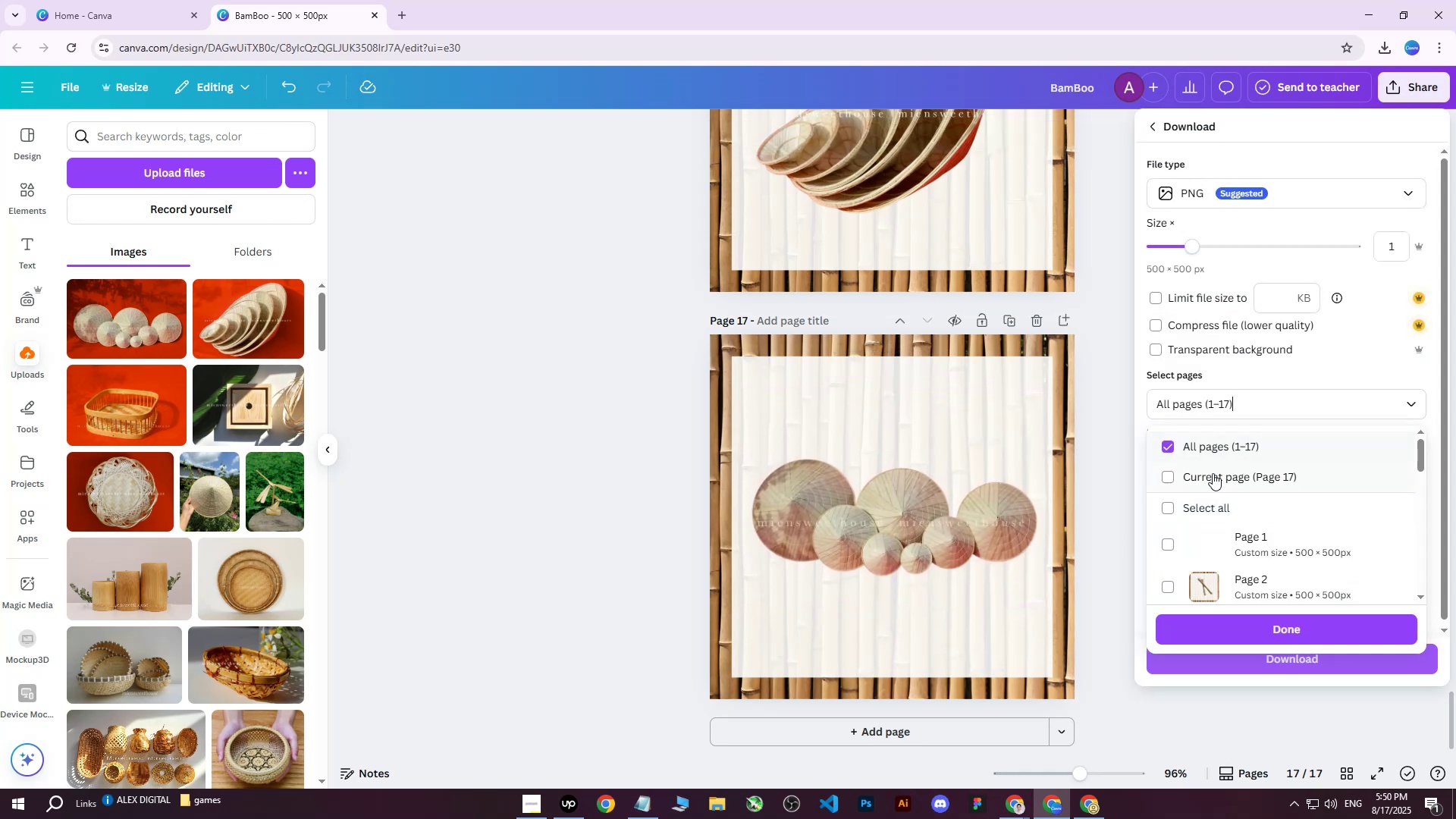 
triple_click([1213, 474])
 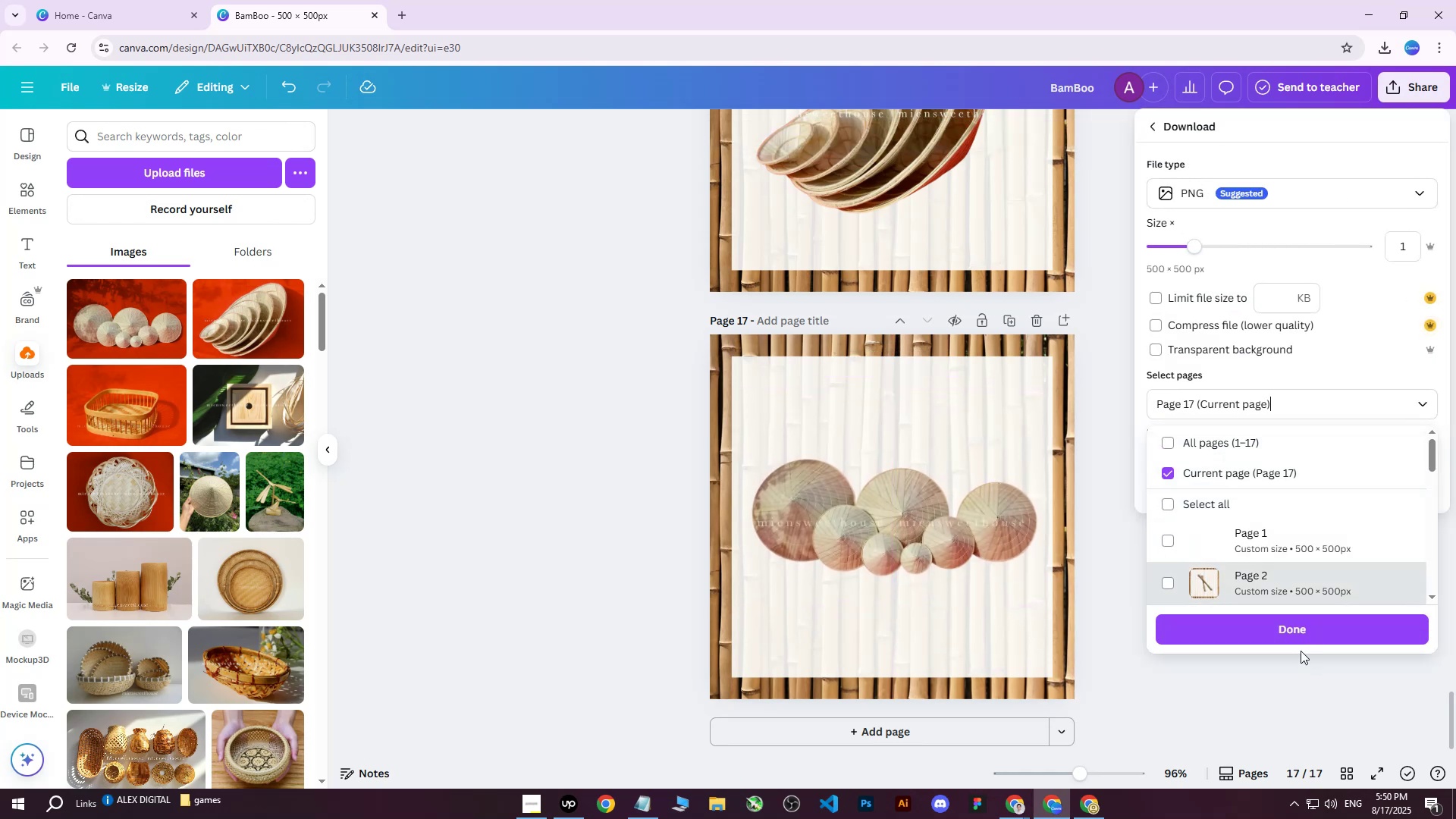 
triple_click([1295, 629])
 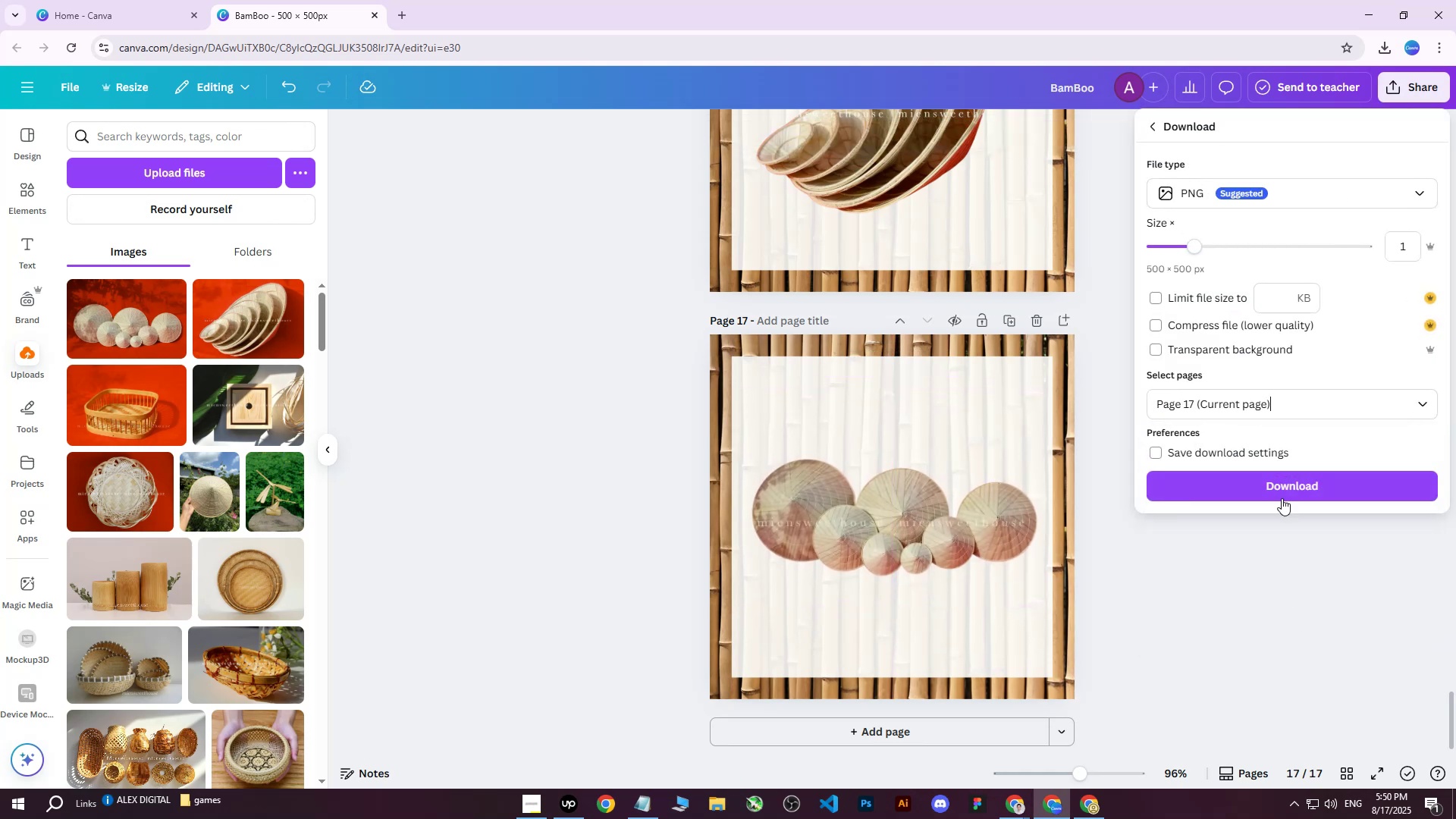 
left_click([1283, 489])
 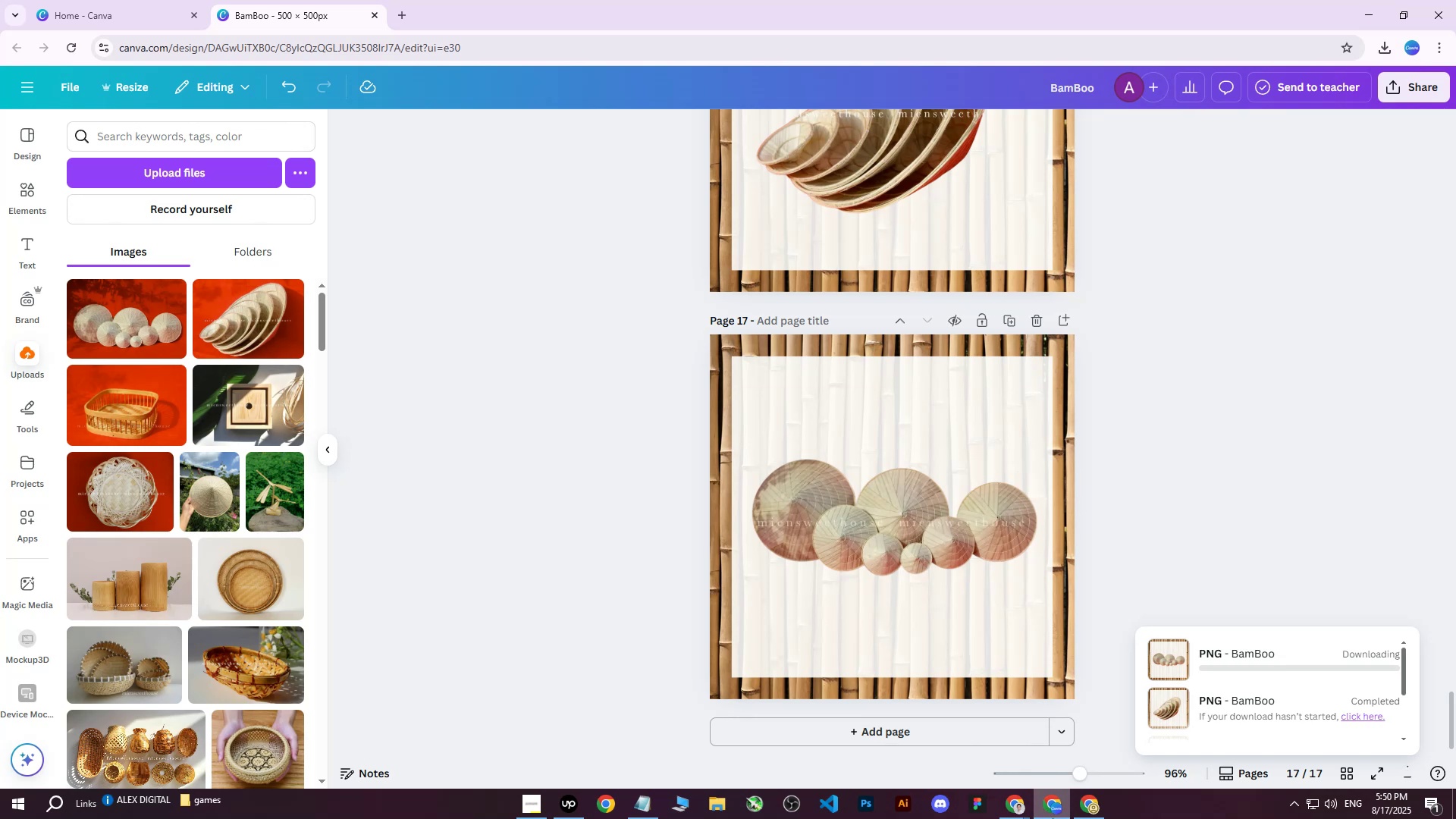 
left_click([1086, 808])
 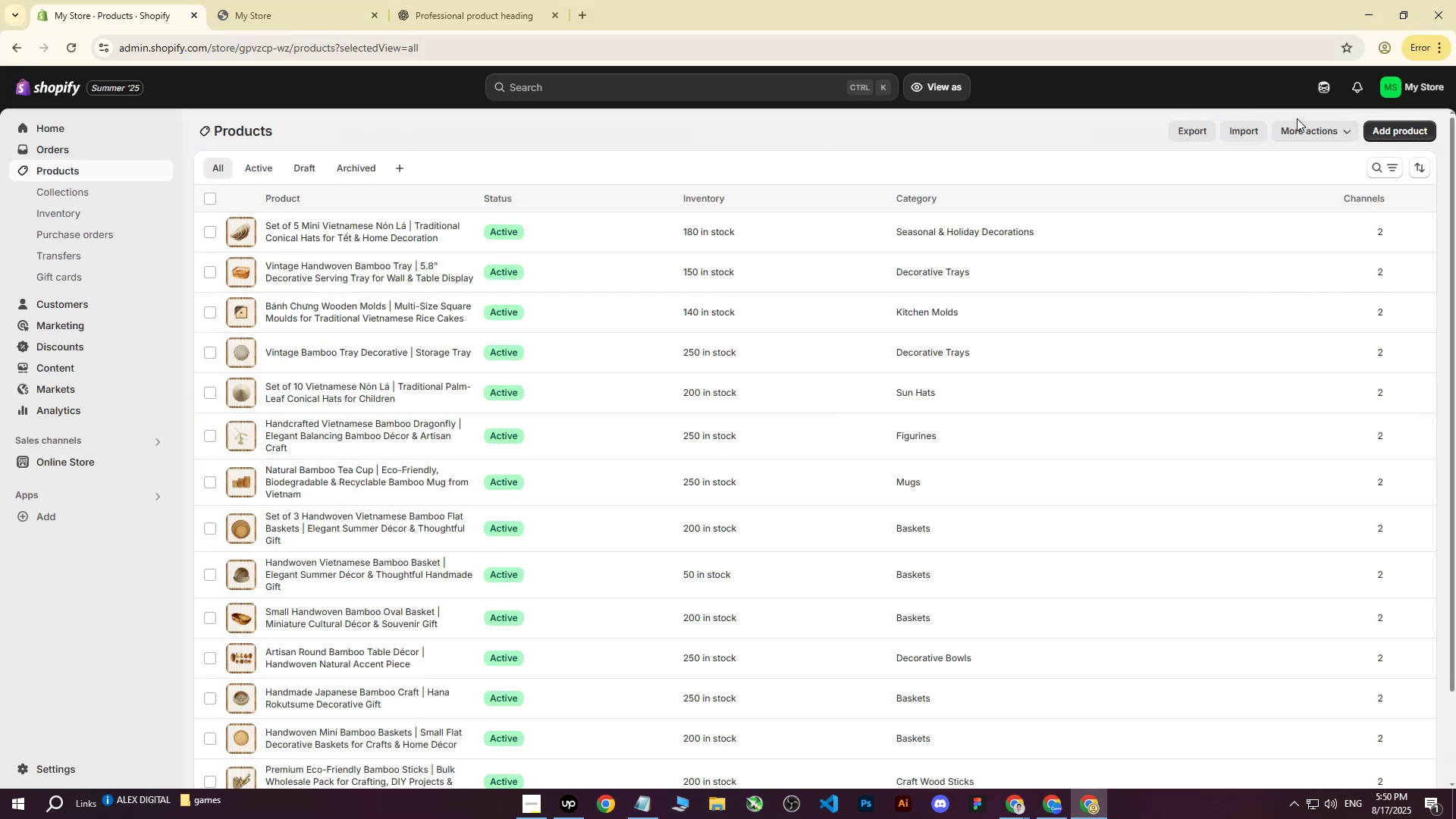 
left_click([1393, 136])
 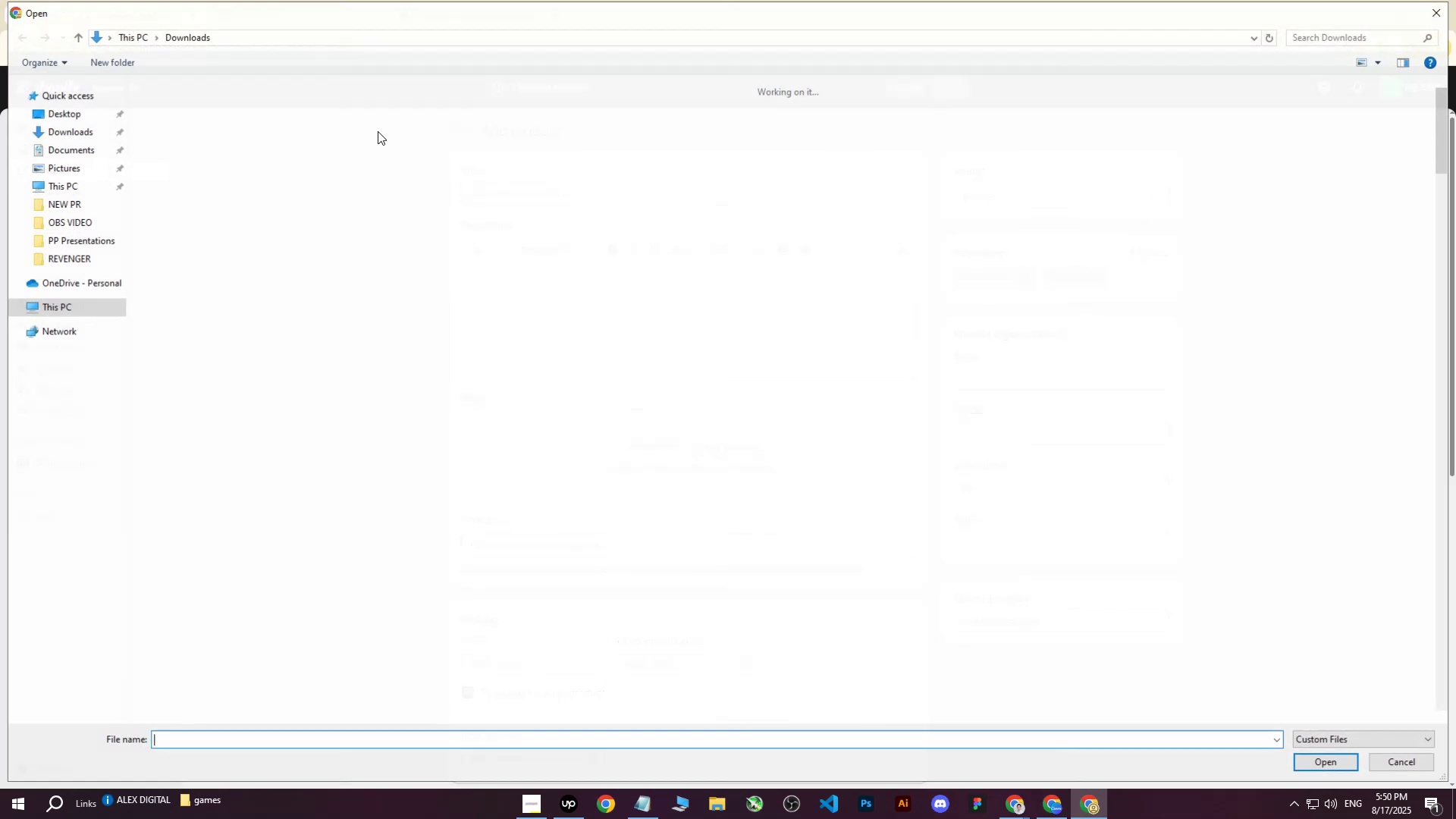 
left_click([189, 138])
 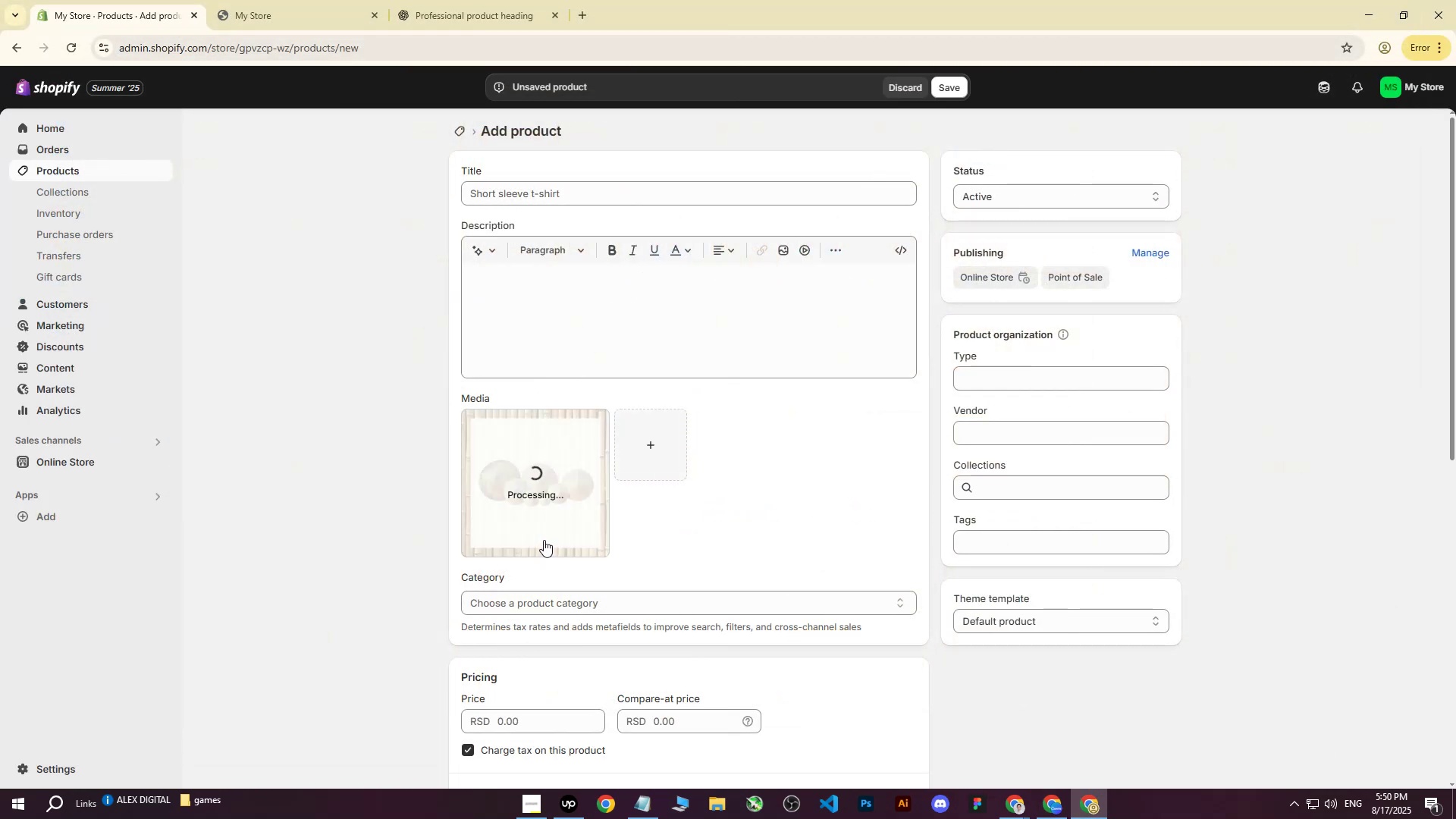 
wait(9.34)
 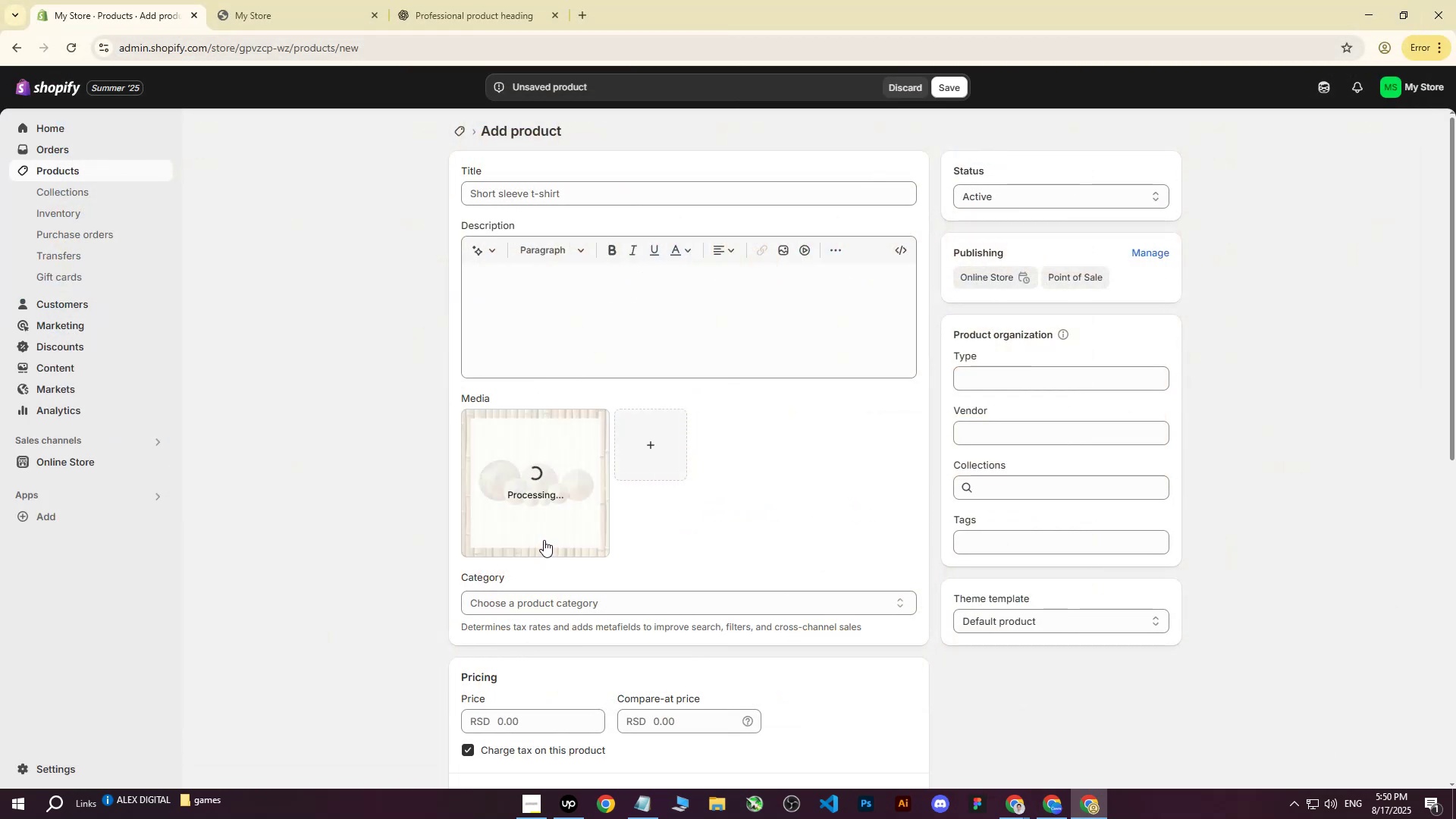 
double_click([886, 731])
 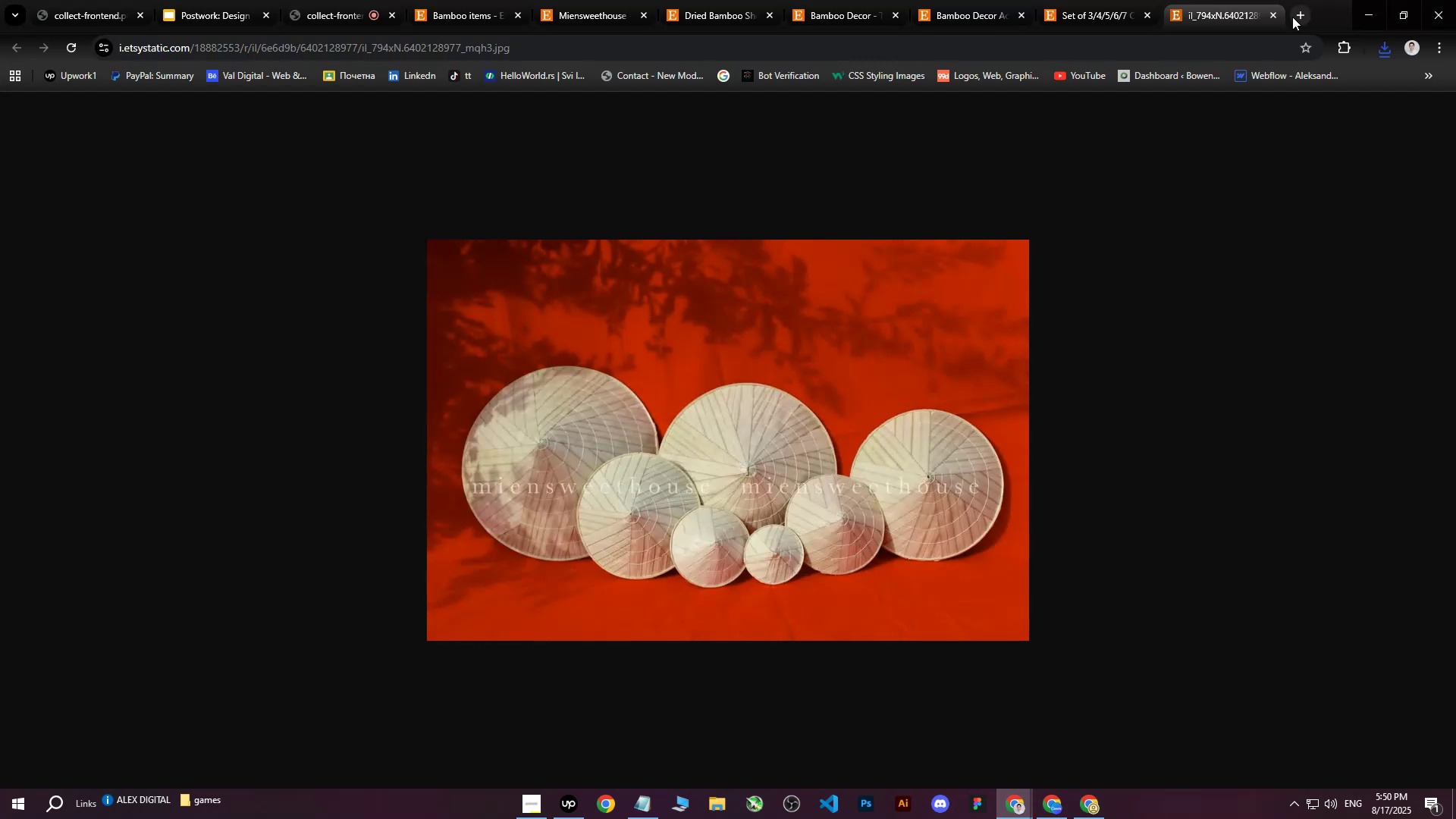 
left_click([1276, 17])
 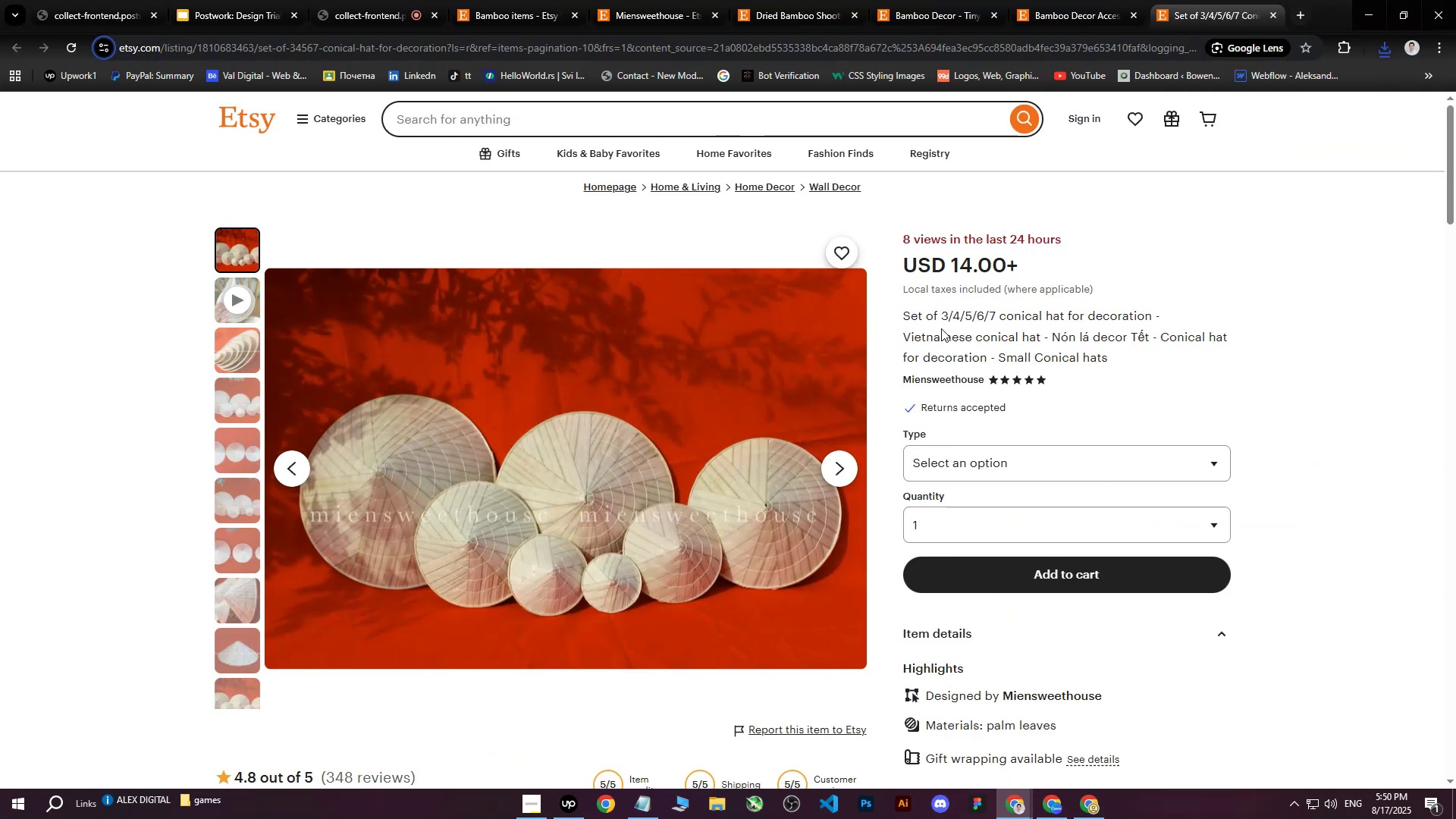 
left_click_drag(start_coordinate=[906, 313], to_coordinate=[1126, 366])
 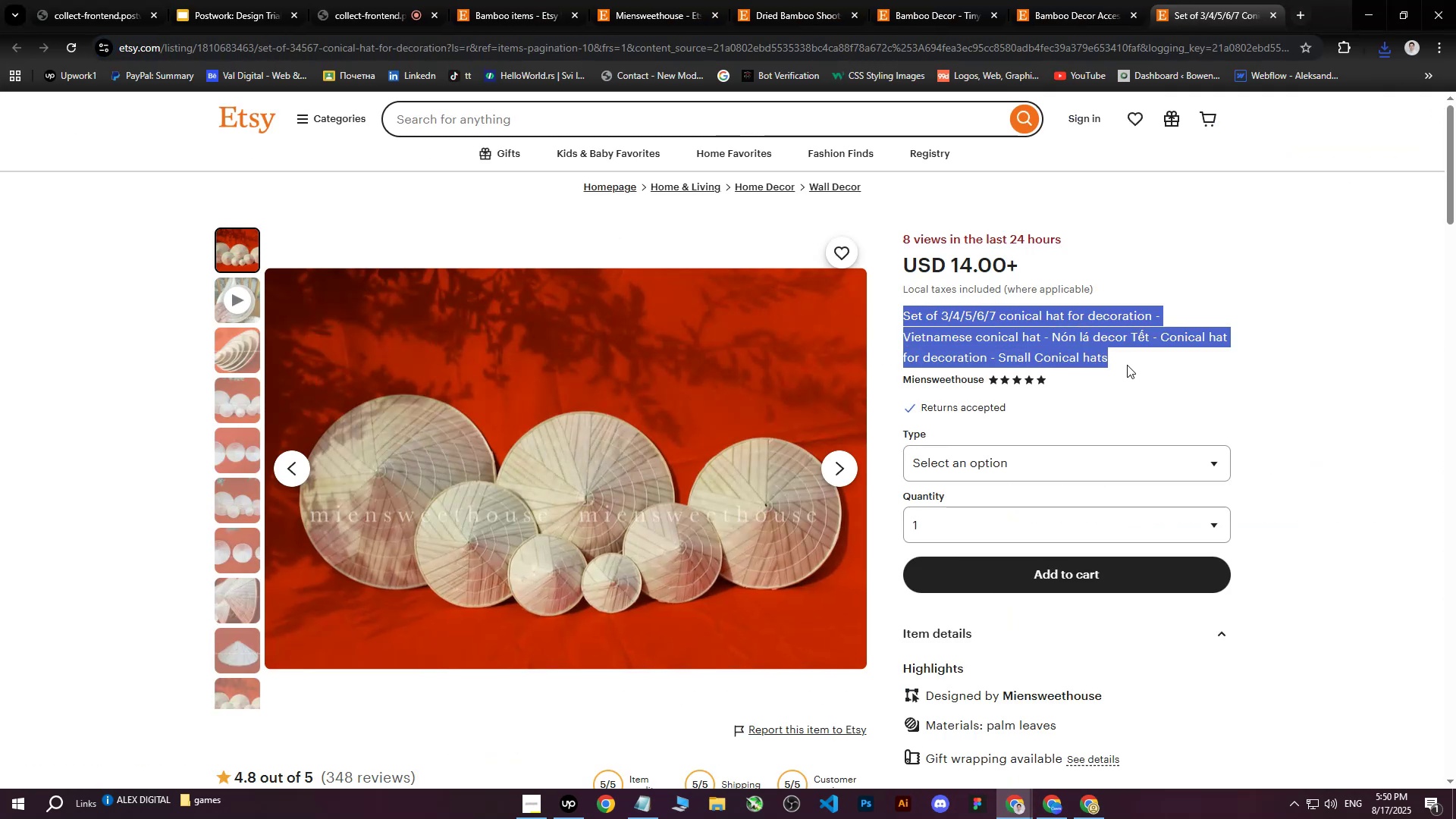 
key(Control+ControlLeft)
 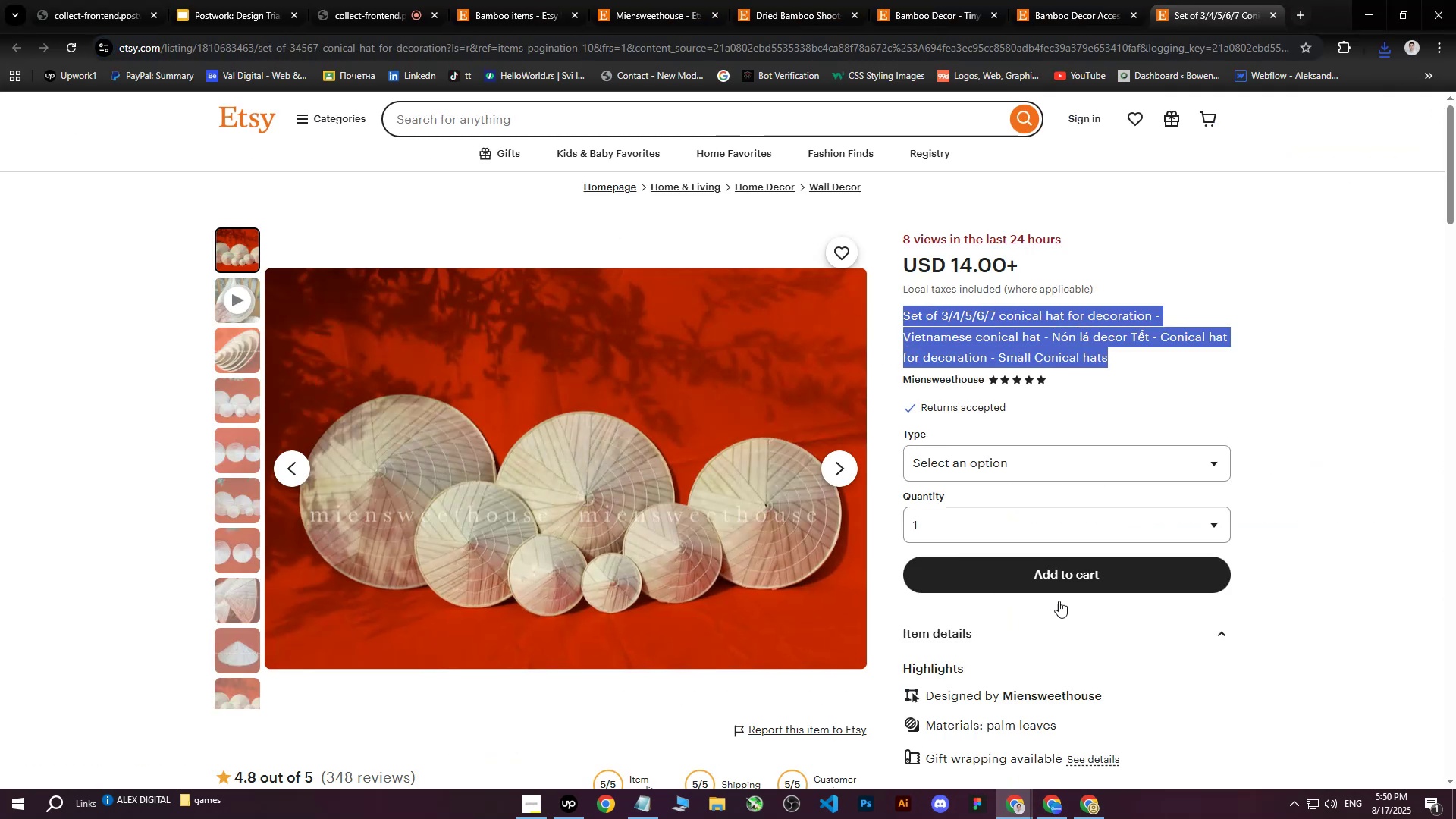 
key(Control+C)
 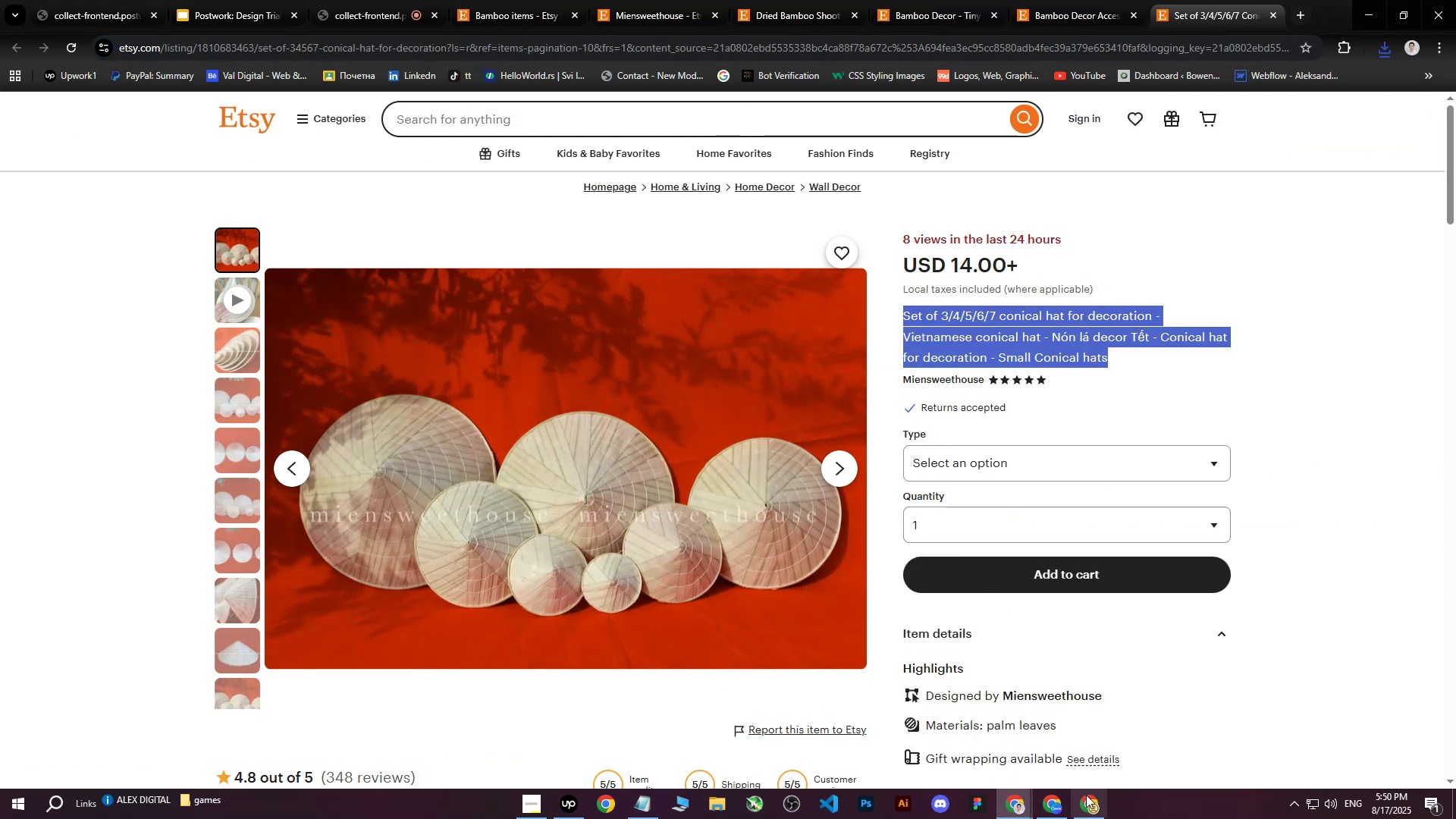 
left_click([1090, 802])
 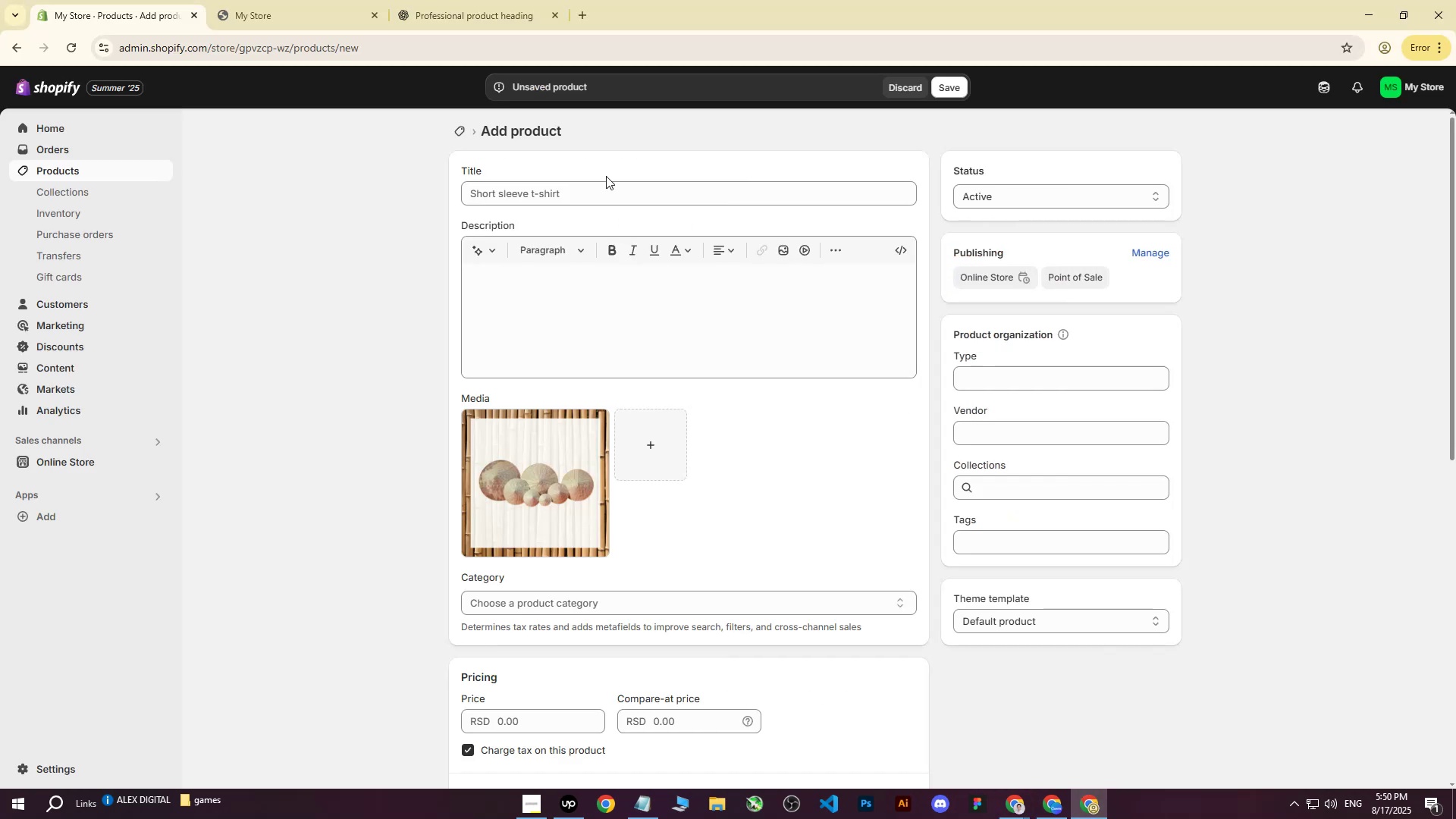 
left_click([604, 184])
 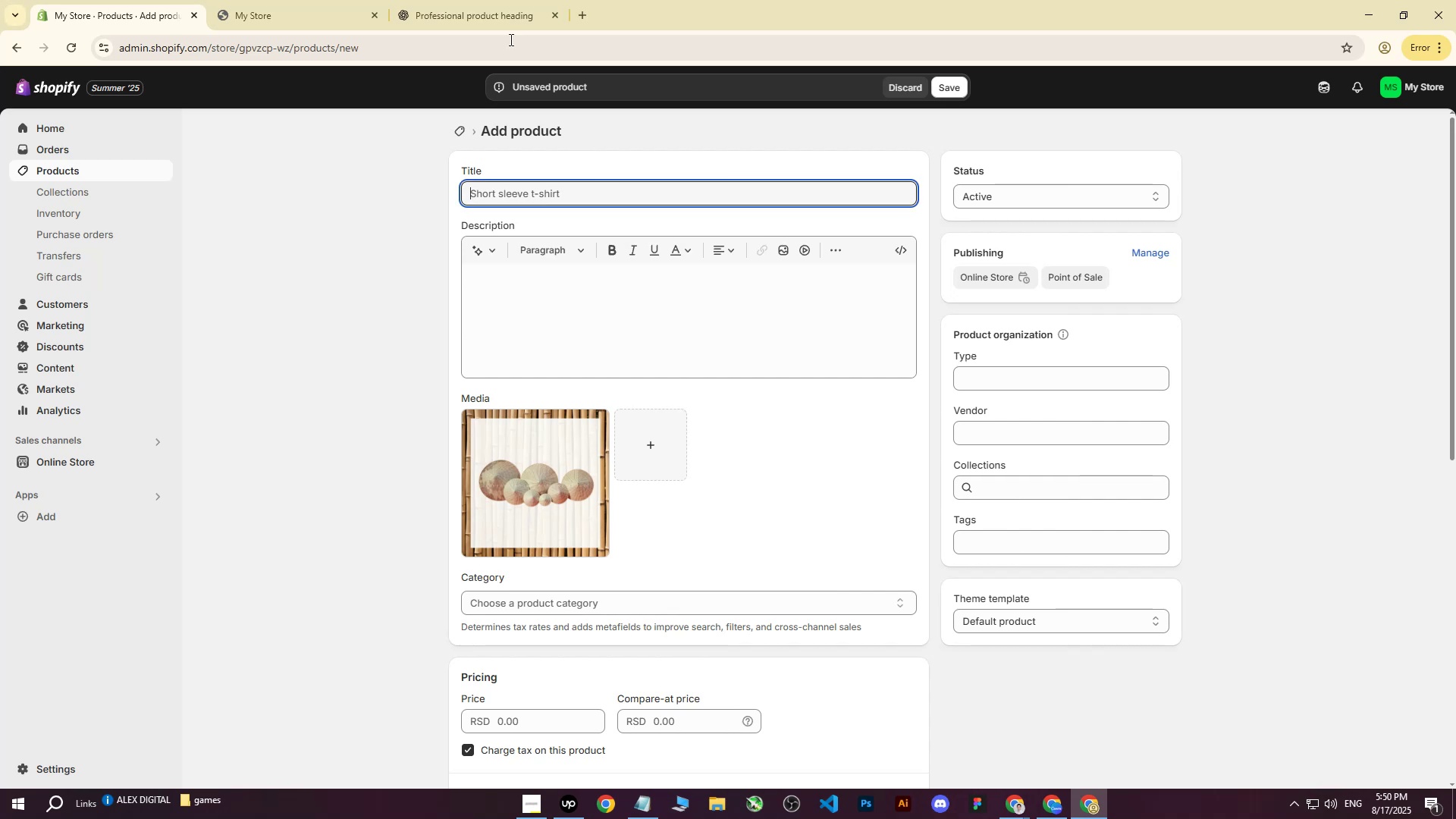 
left_click([455, 0])
 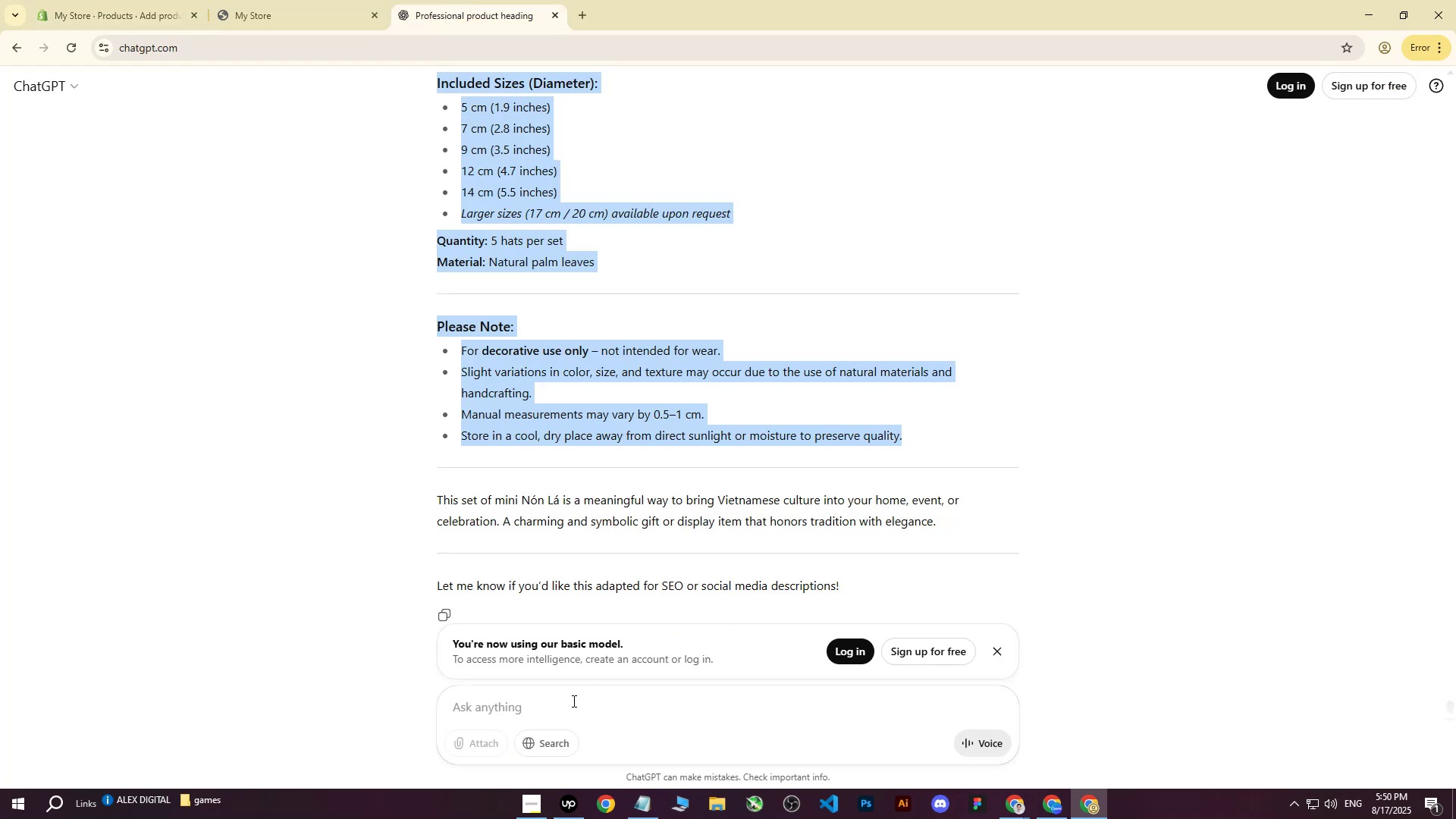 
left_click([565, 708])
 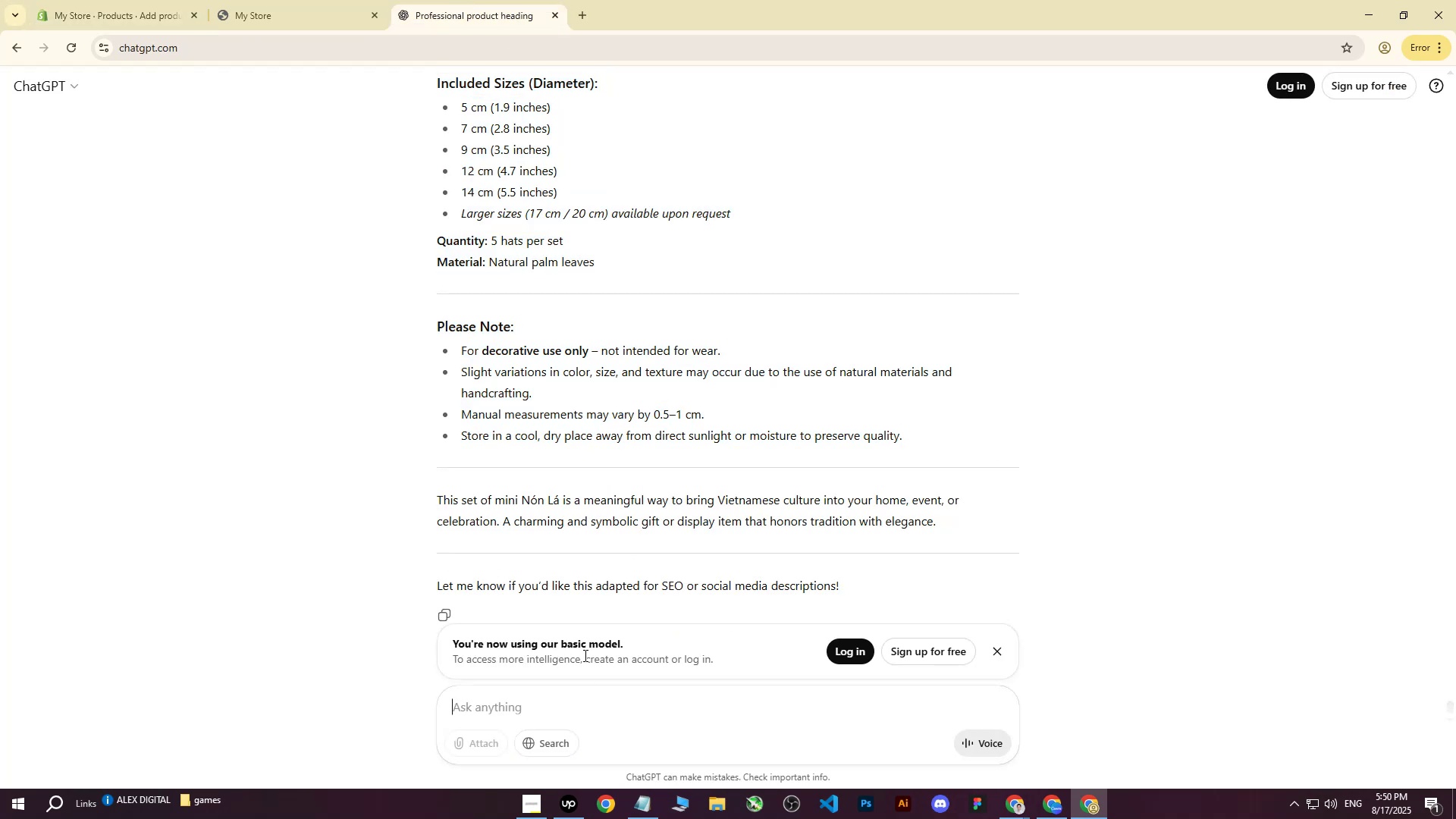 
scroll: coordinate [872, 444], scroll_direction: down, amount: 6.0
 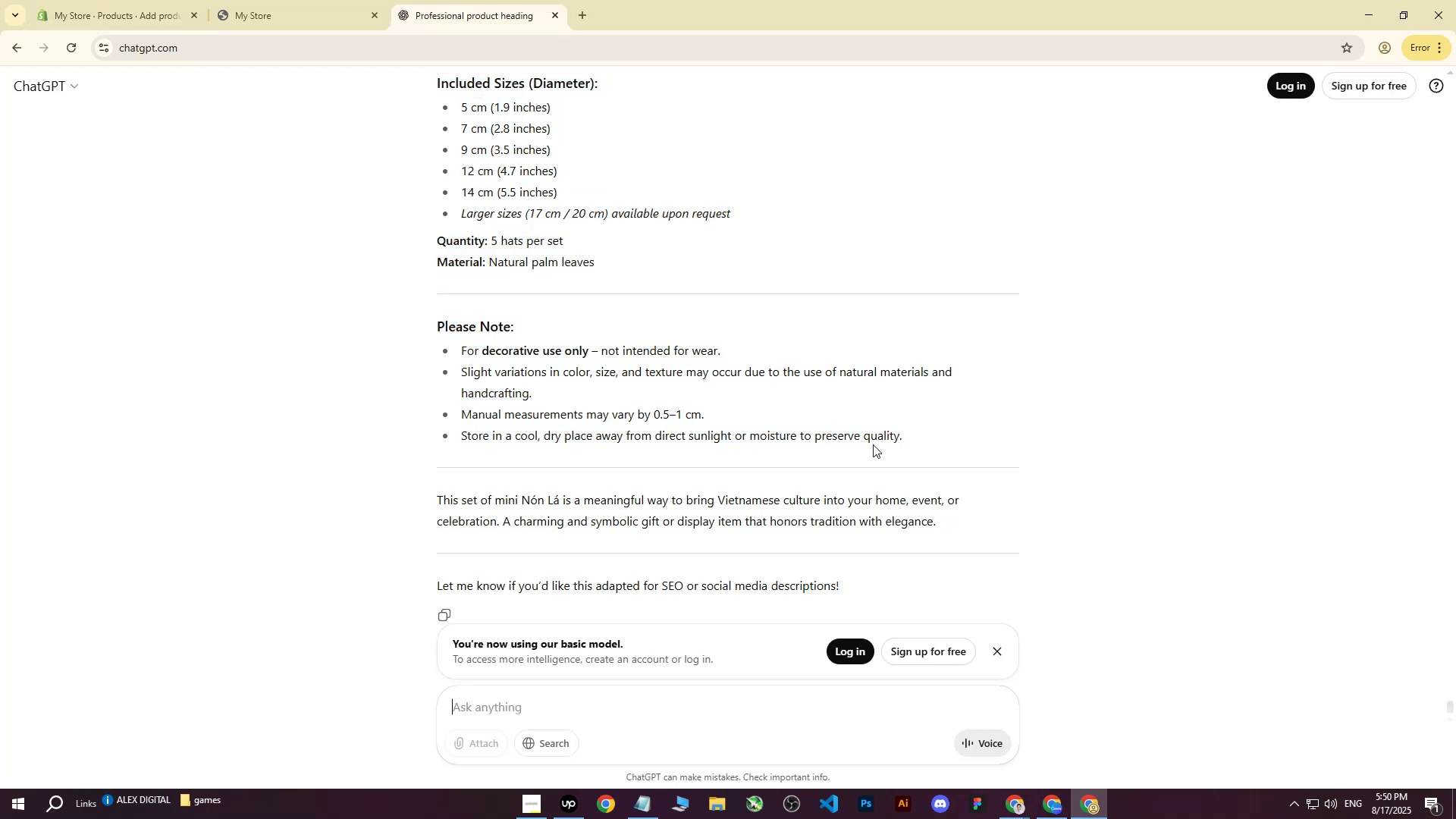 
type(write me this on more professional way for shopify ad)
key(Backspace)
key(Backspace)
type(for )
key(Backspace)
key(Backspace)
key(Backspace)
key(Backspace)
type(store for heading : )
 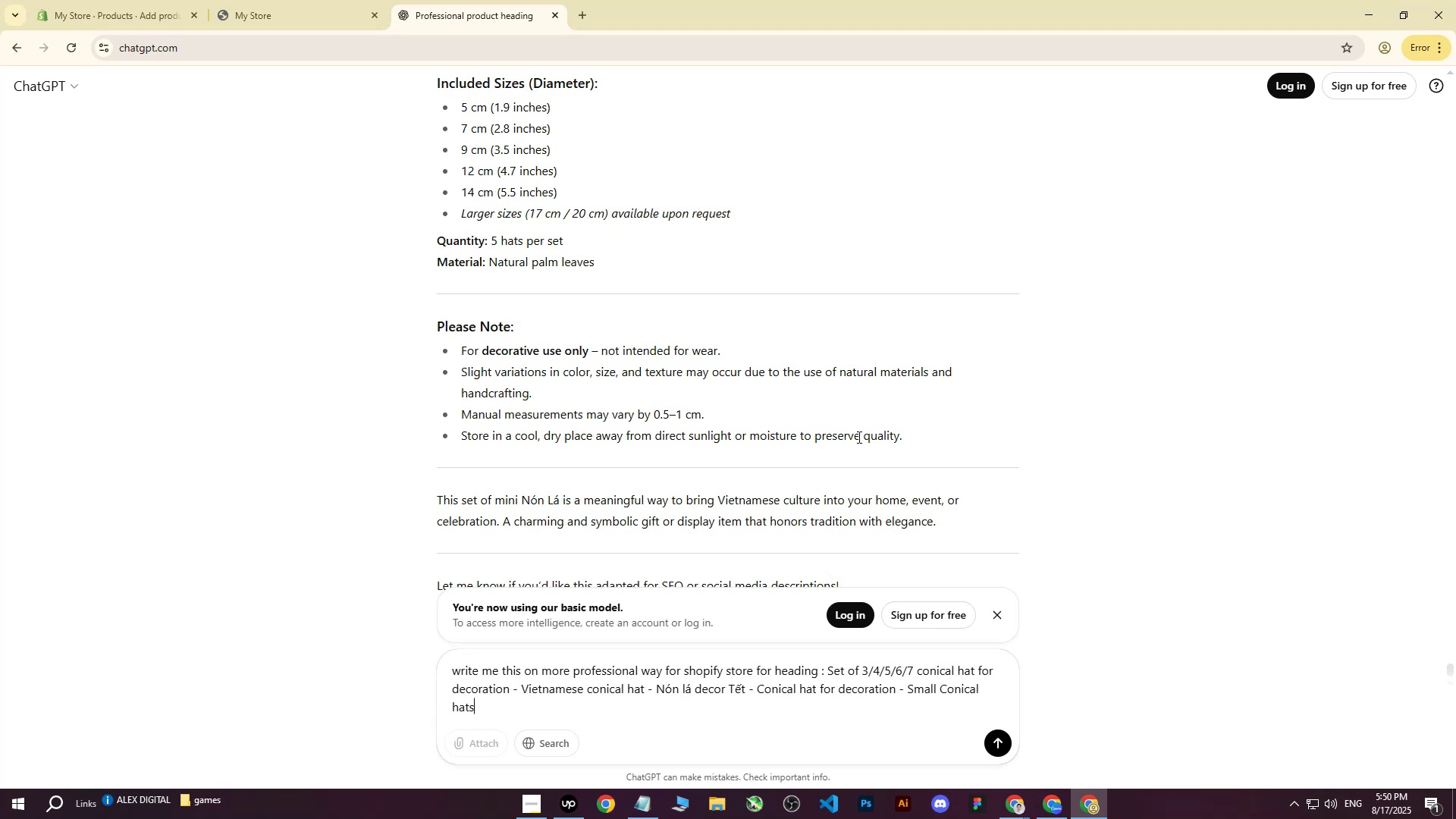 
 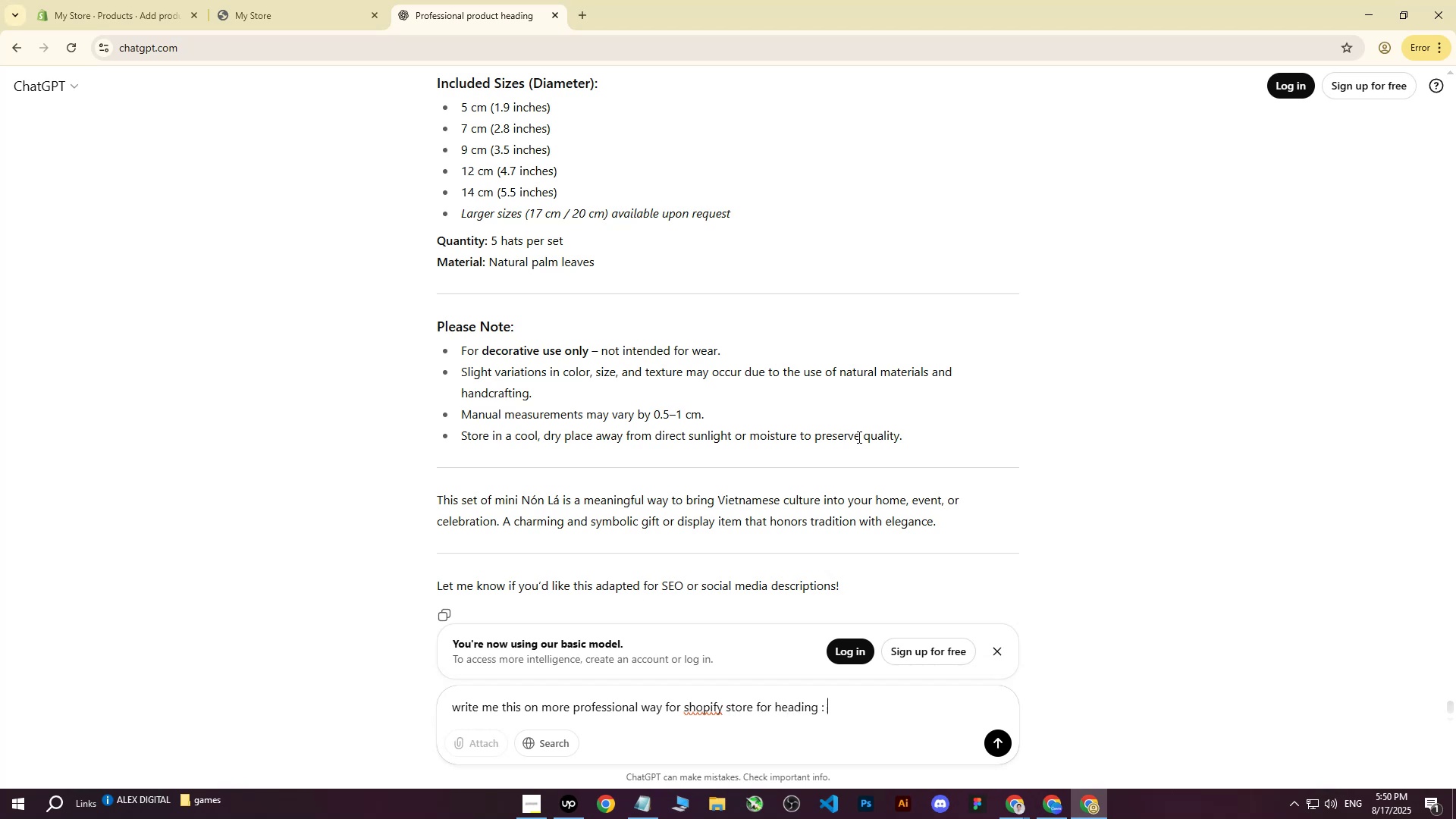 
key(Control+ControlLeft)
 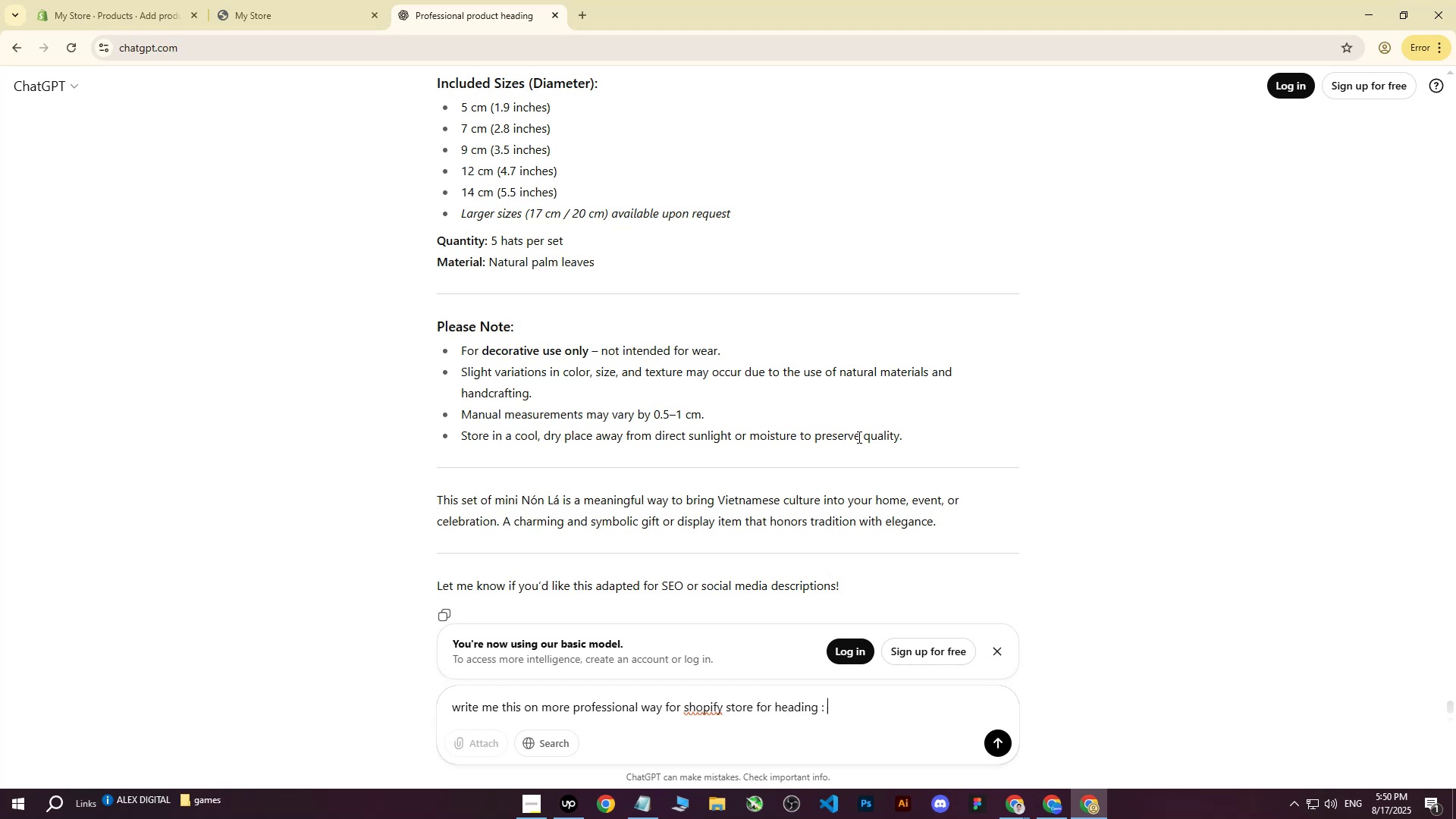 
key(Control+V)
 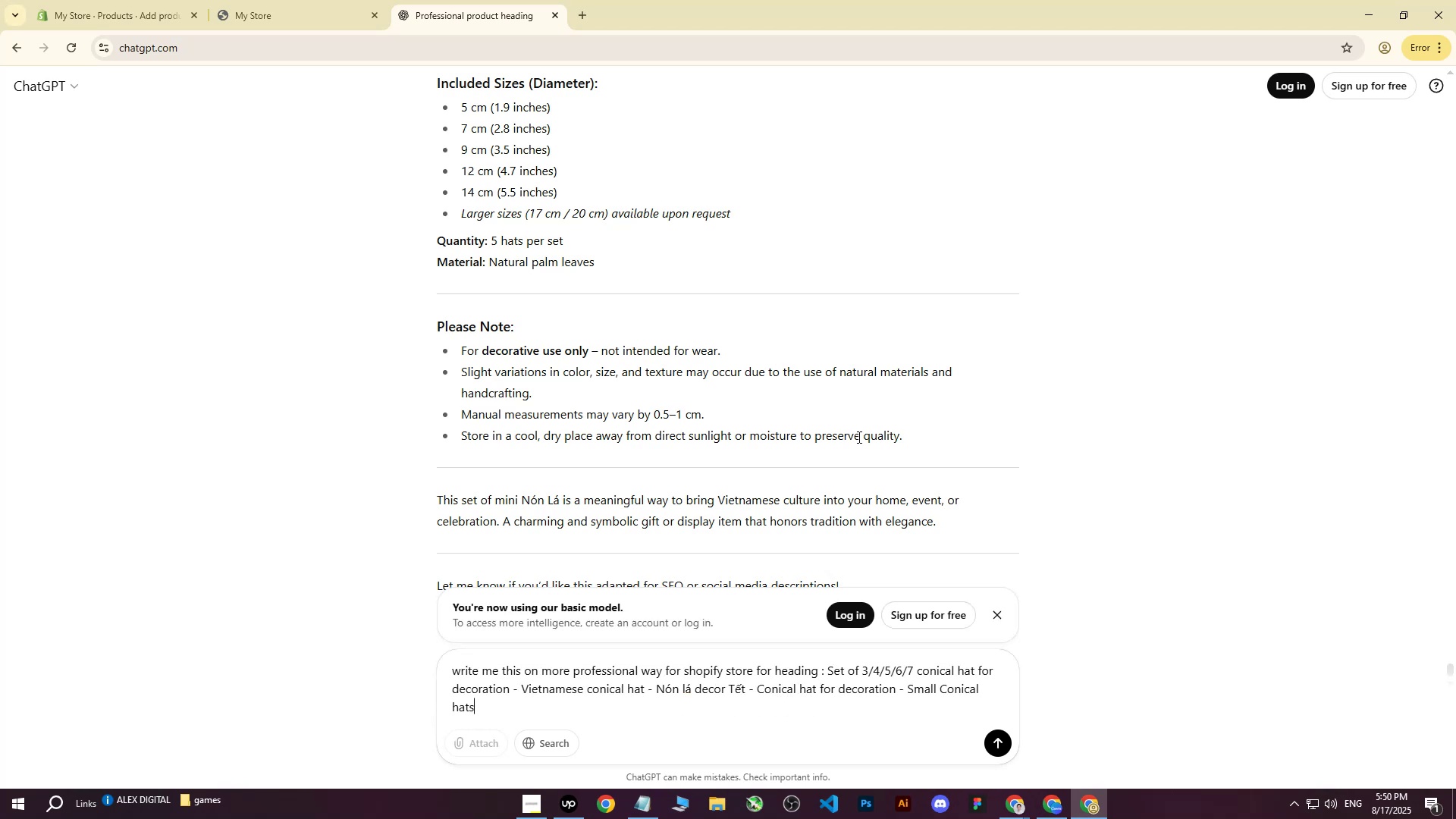 
key(Enter)
 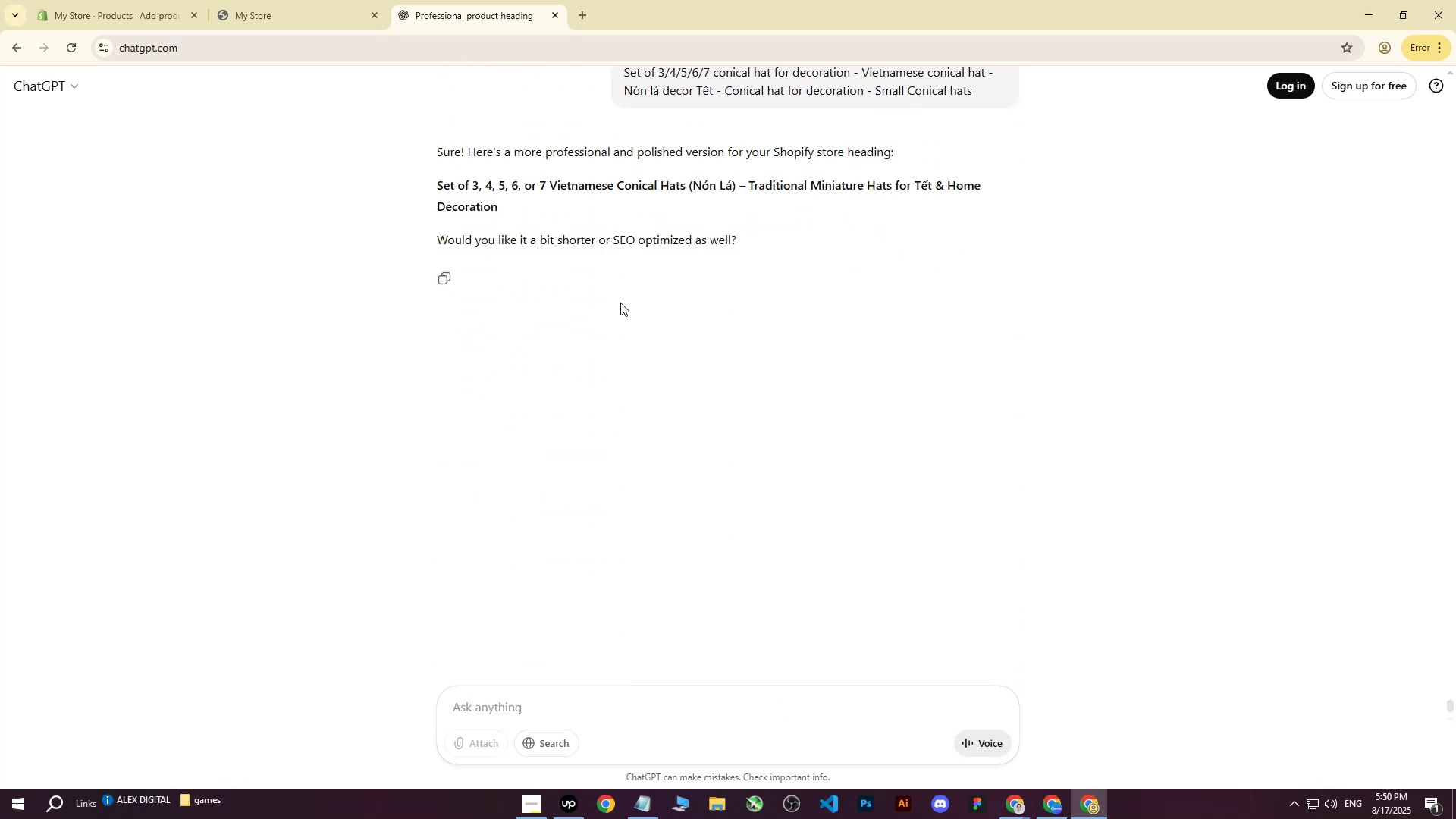 
left_click_drag(start_coordinate=[437, 183], to_coordinate=[537, 201])
 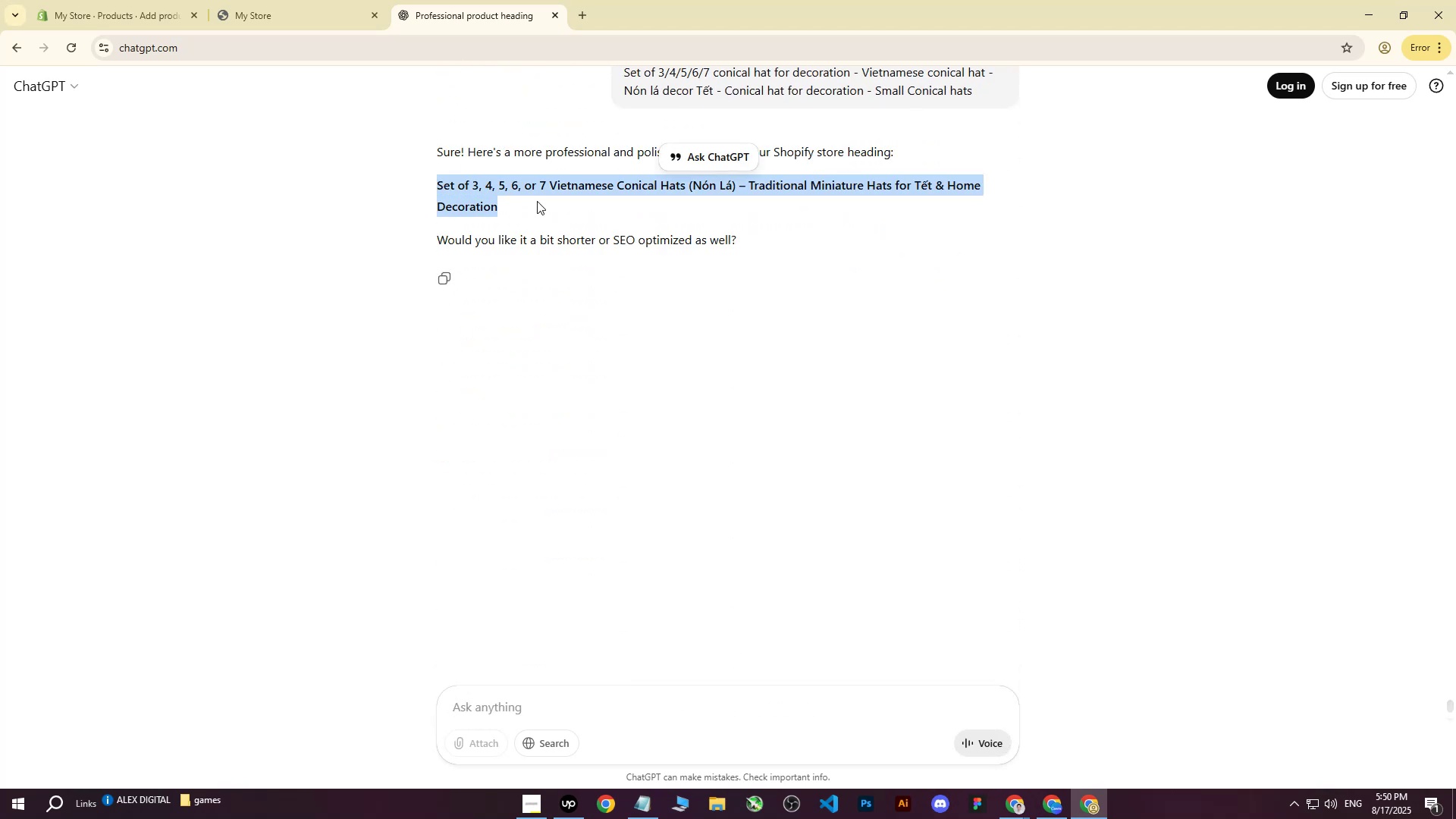 
key(Control+ControlLeft)
 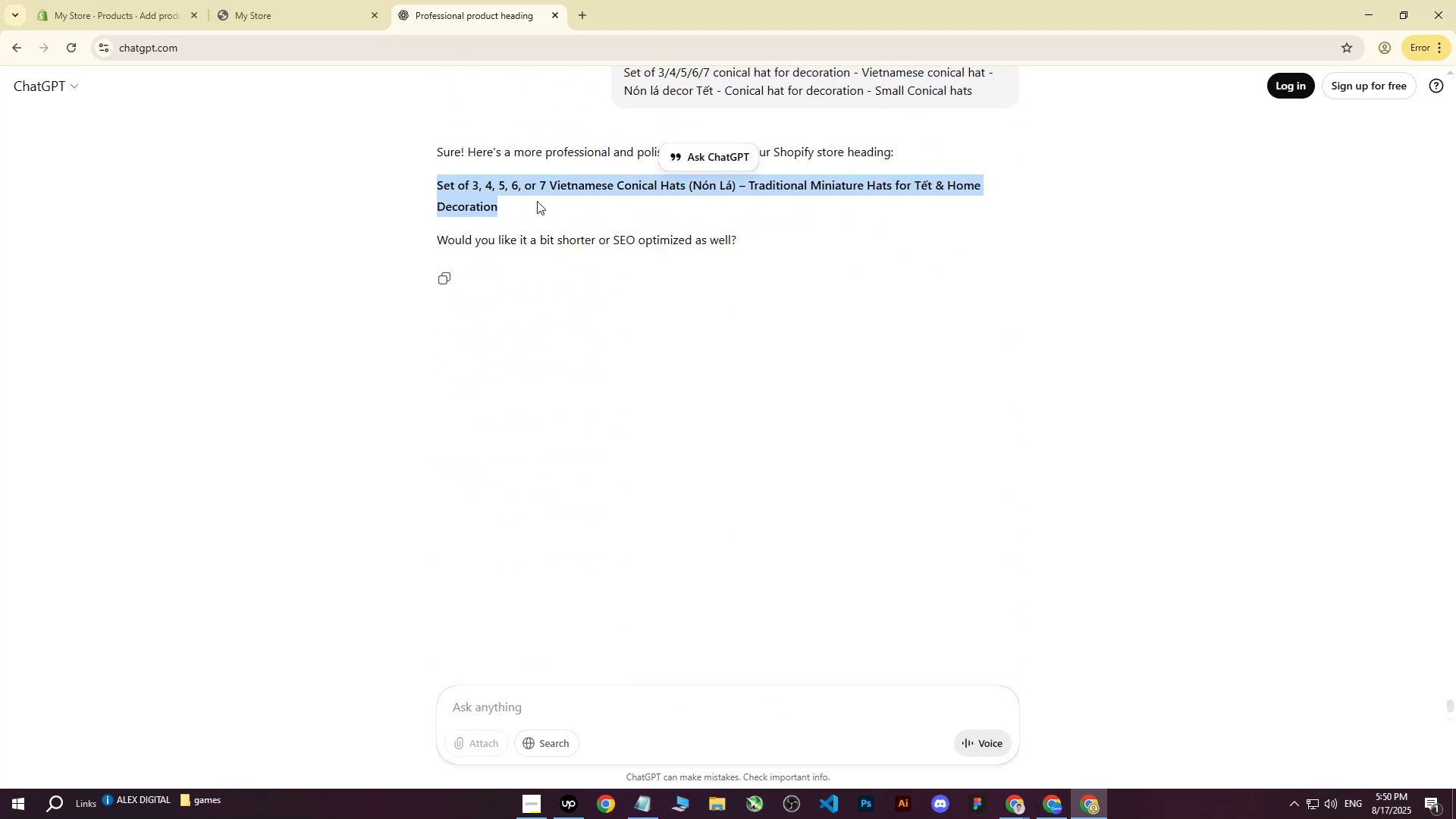 
key(Control+C)
 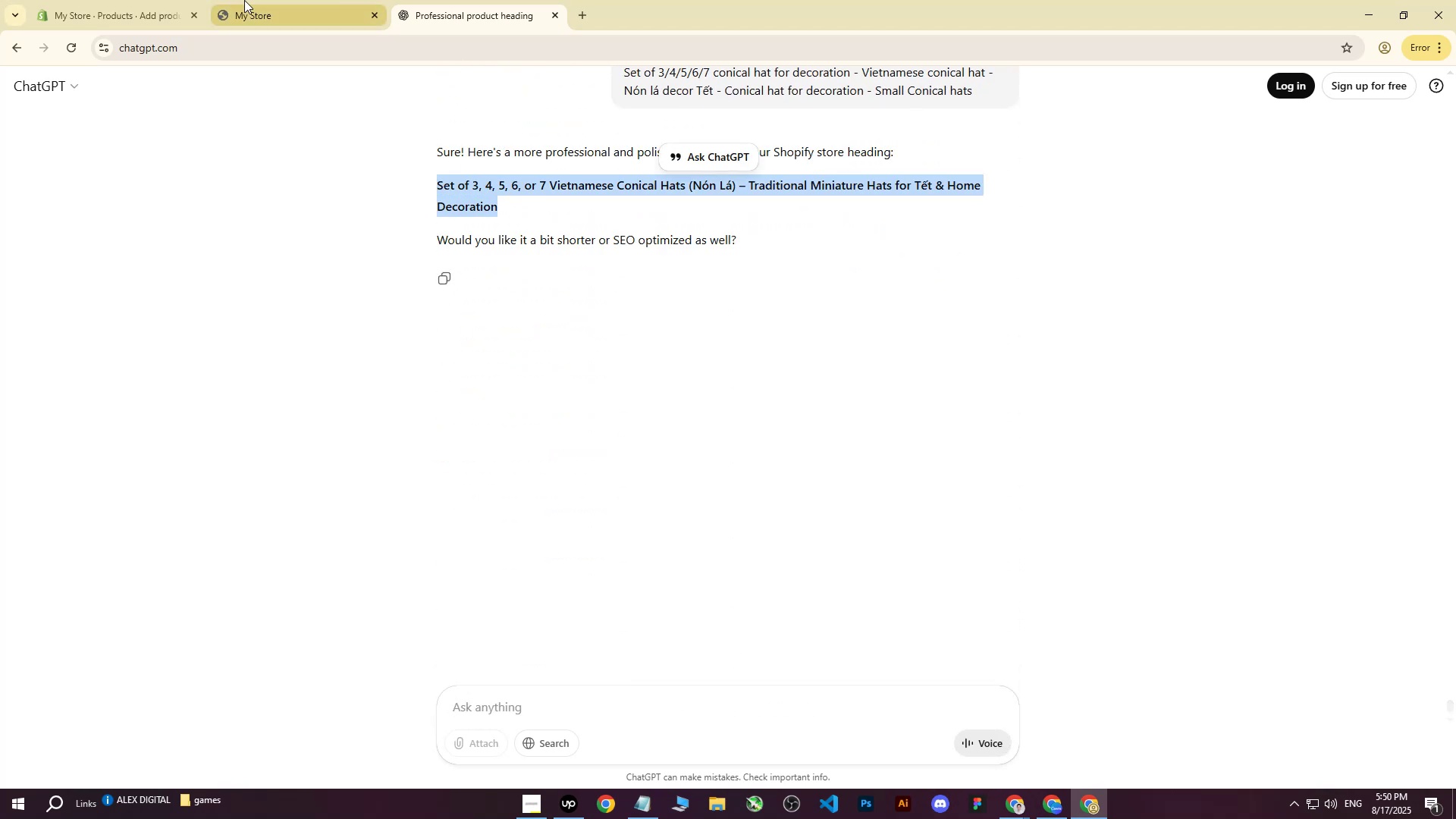 
left_click([244, 0])
 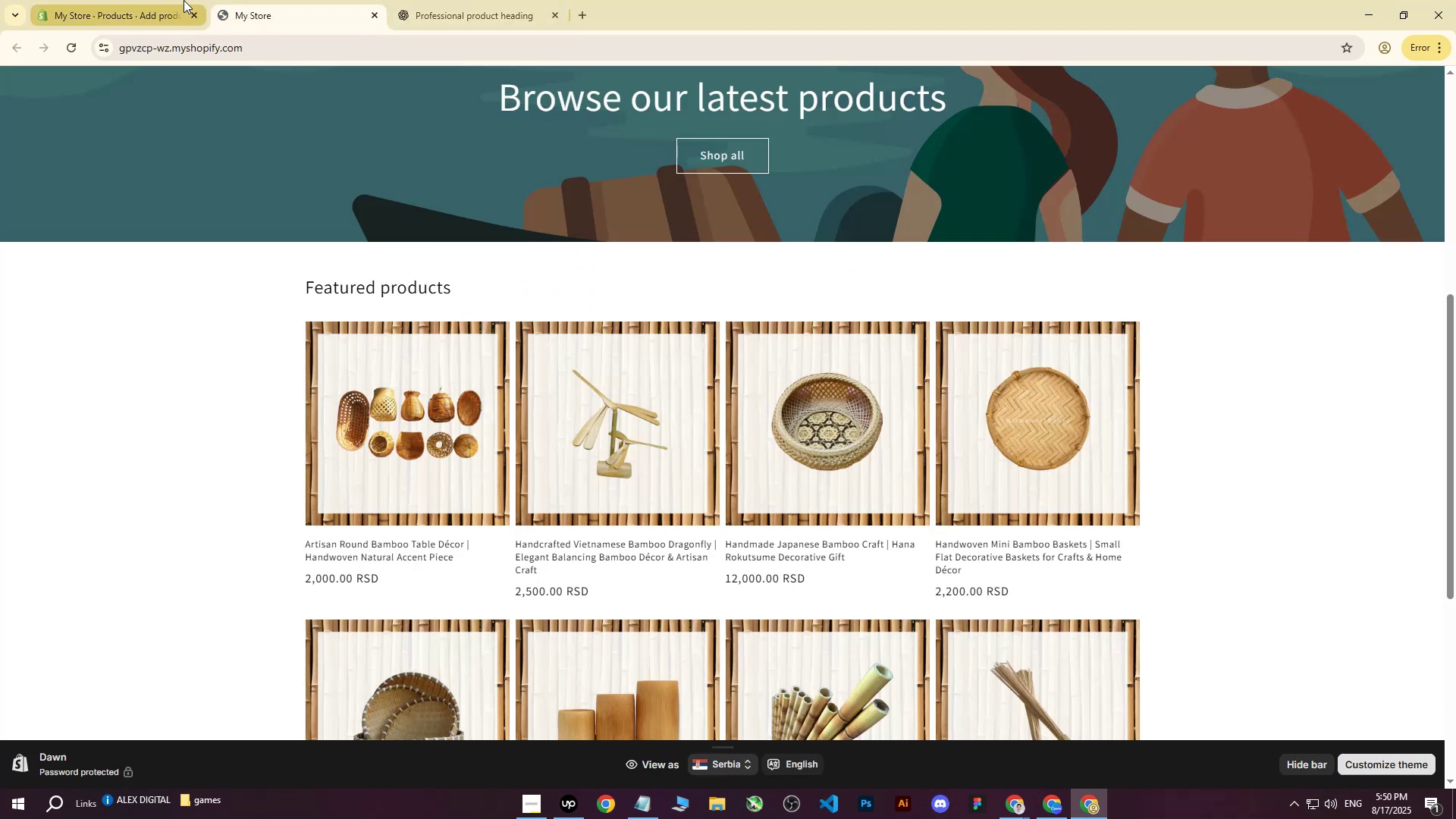 
double_click([139, 0])
 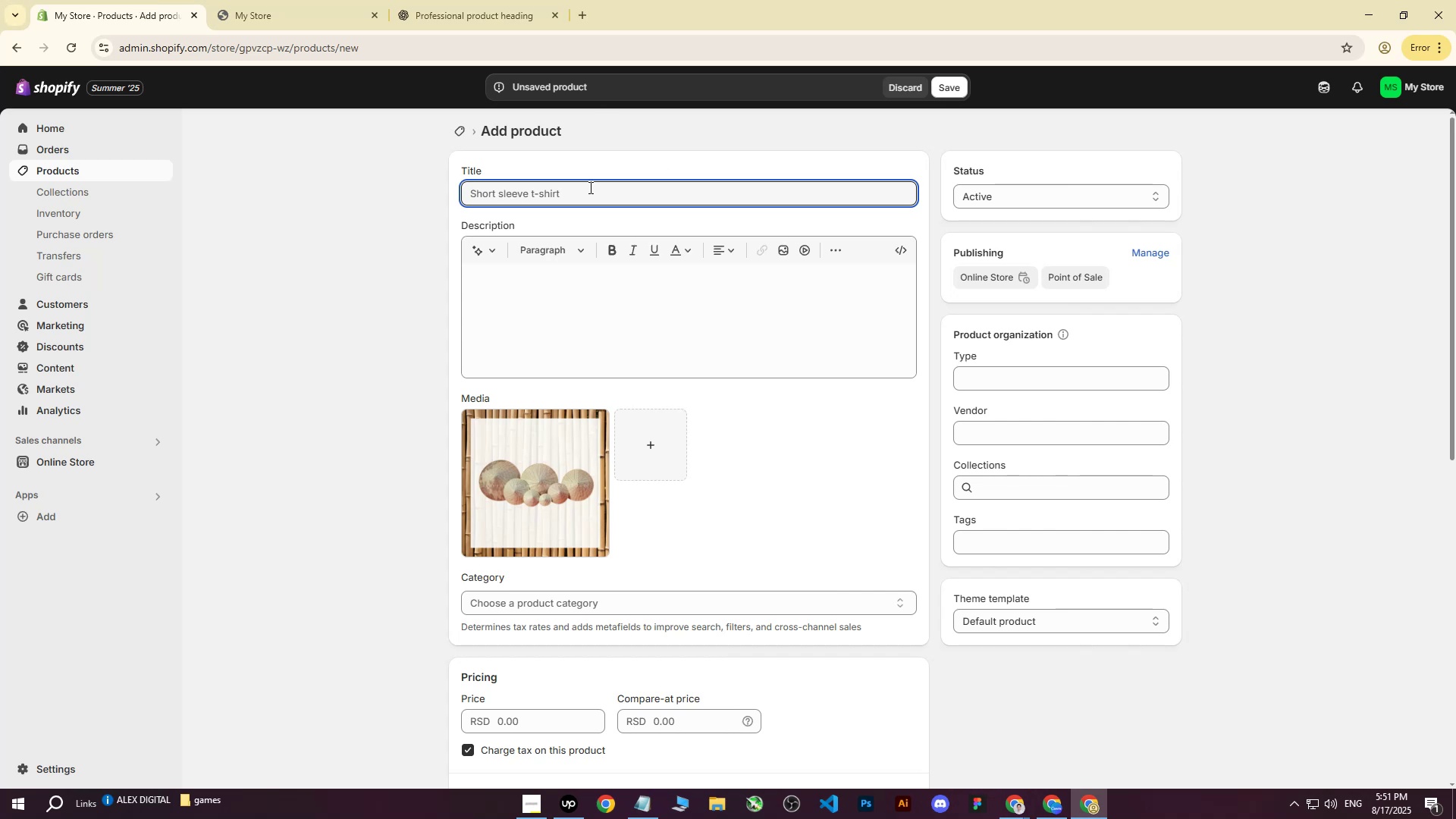 
left_click([569, 195])
 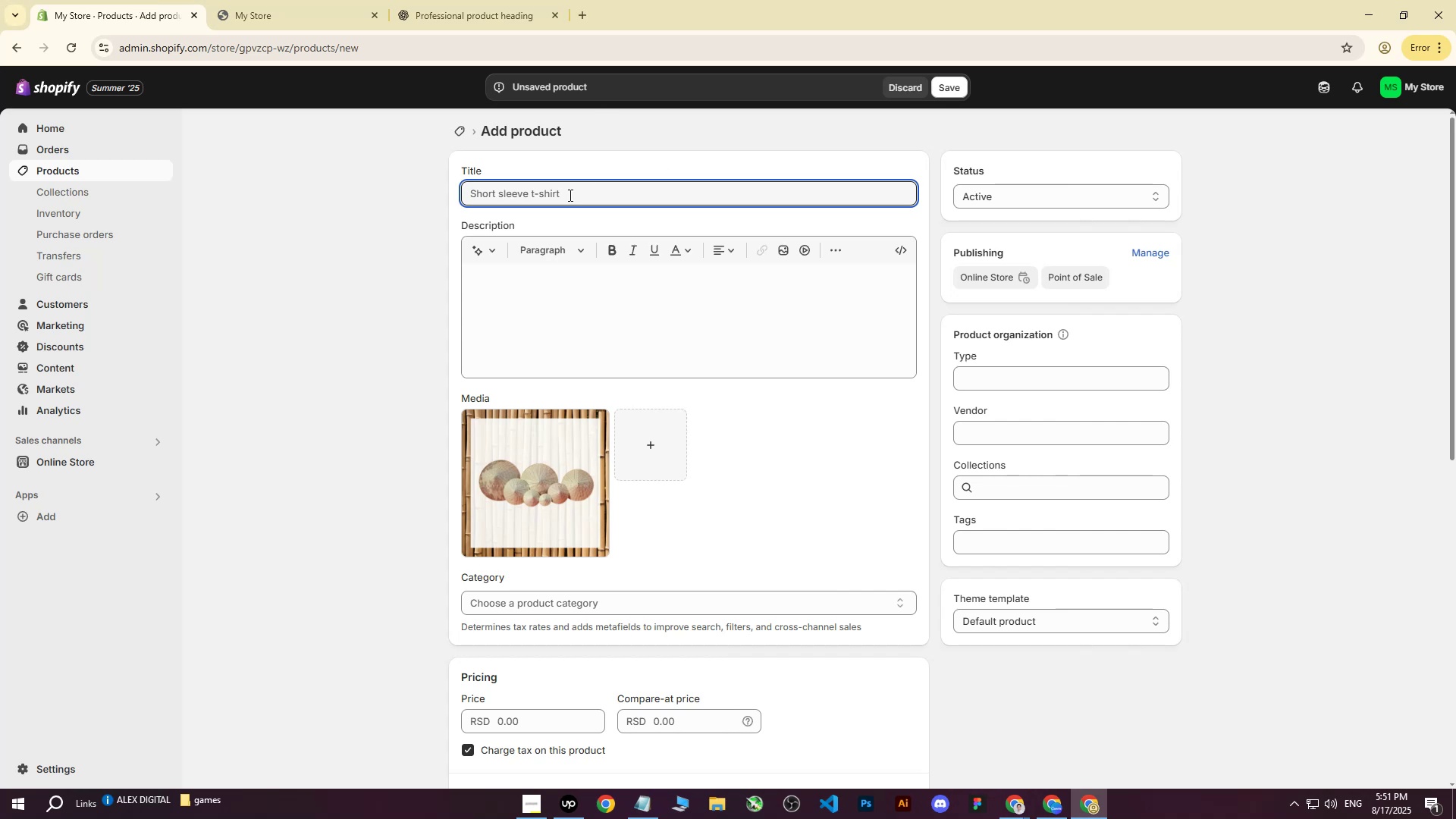 
key(Control+ControlLeft)
 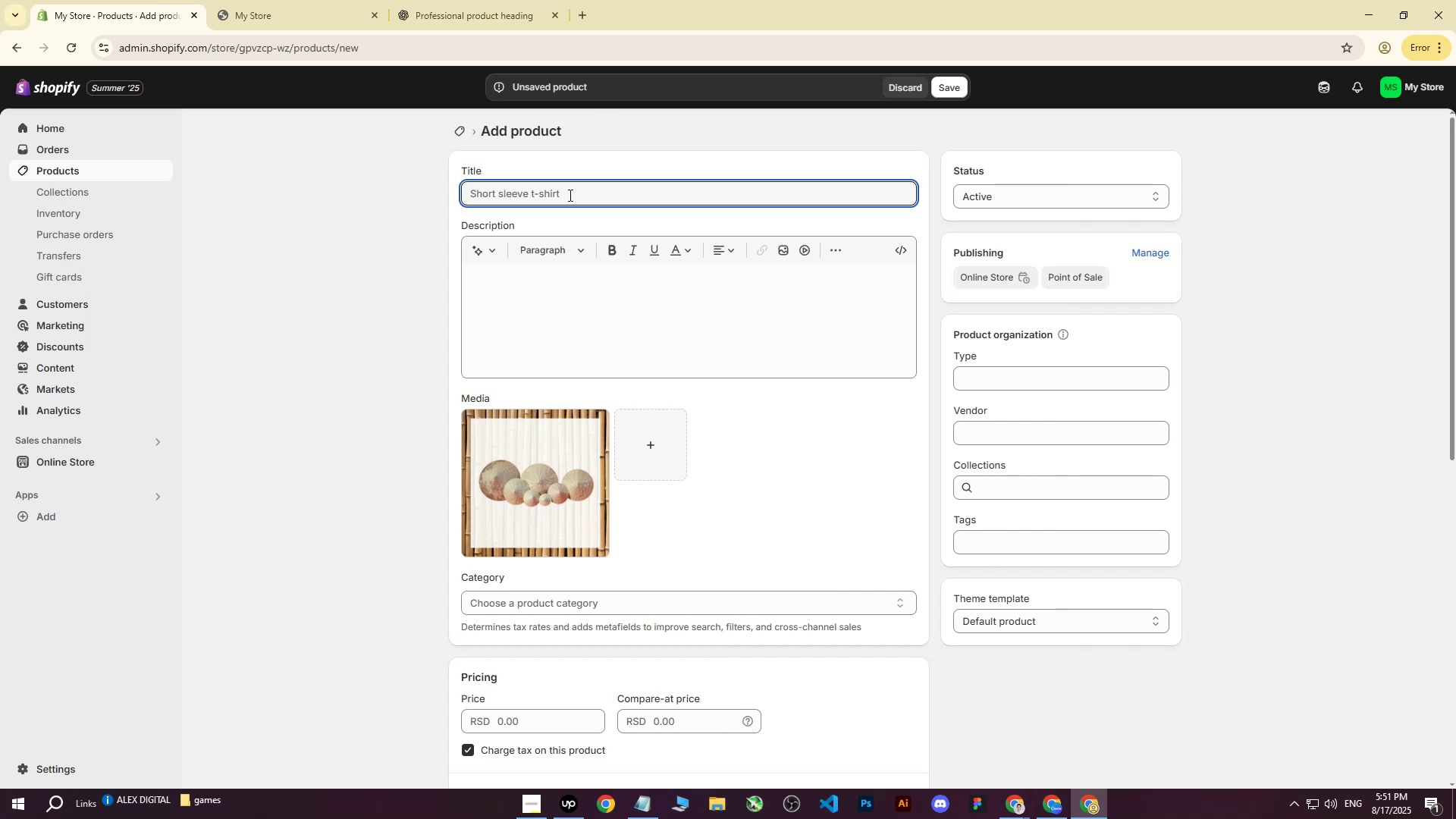 
key(Control+V)
 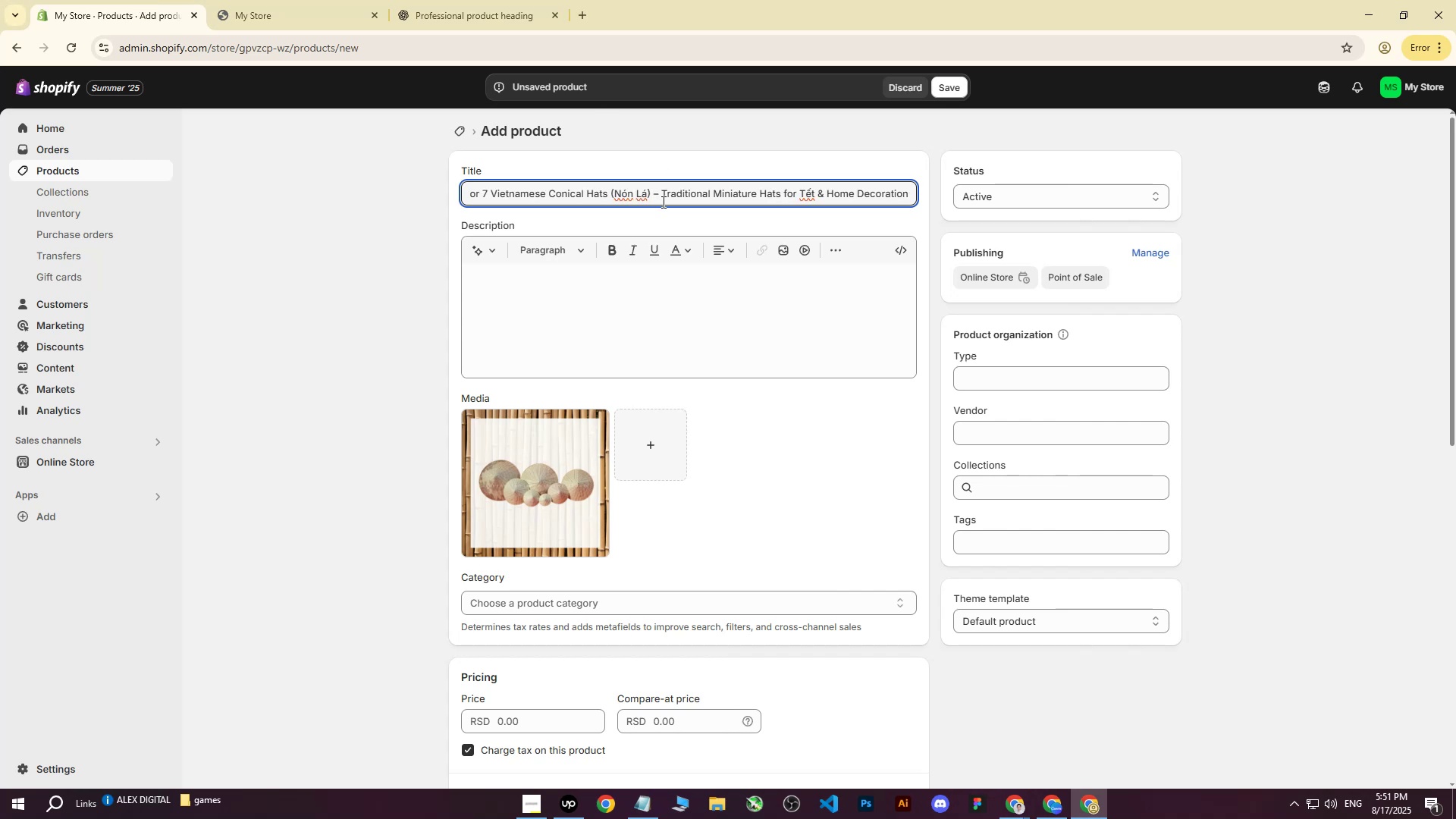 
left_click([658, 199])
 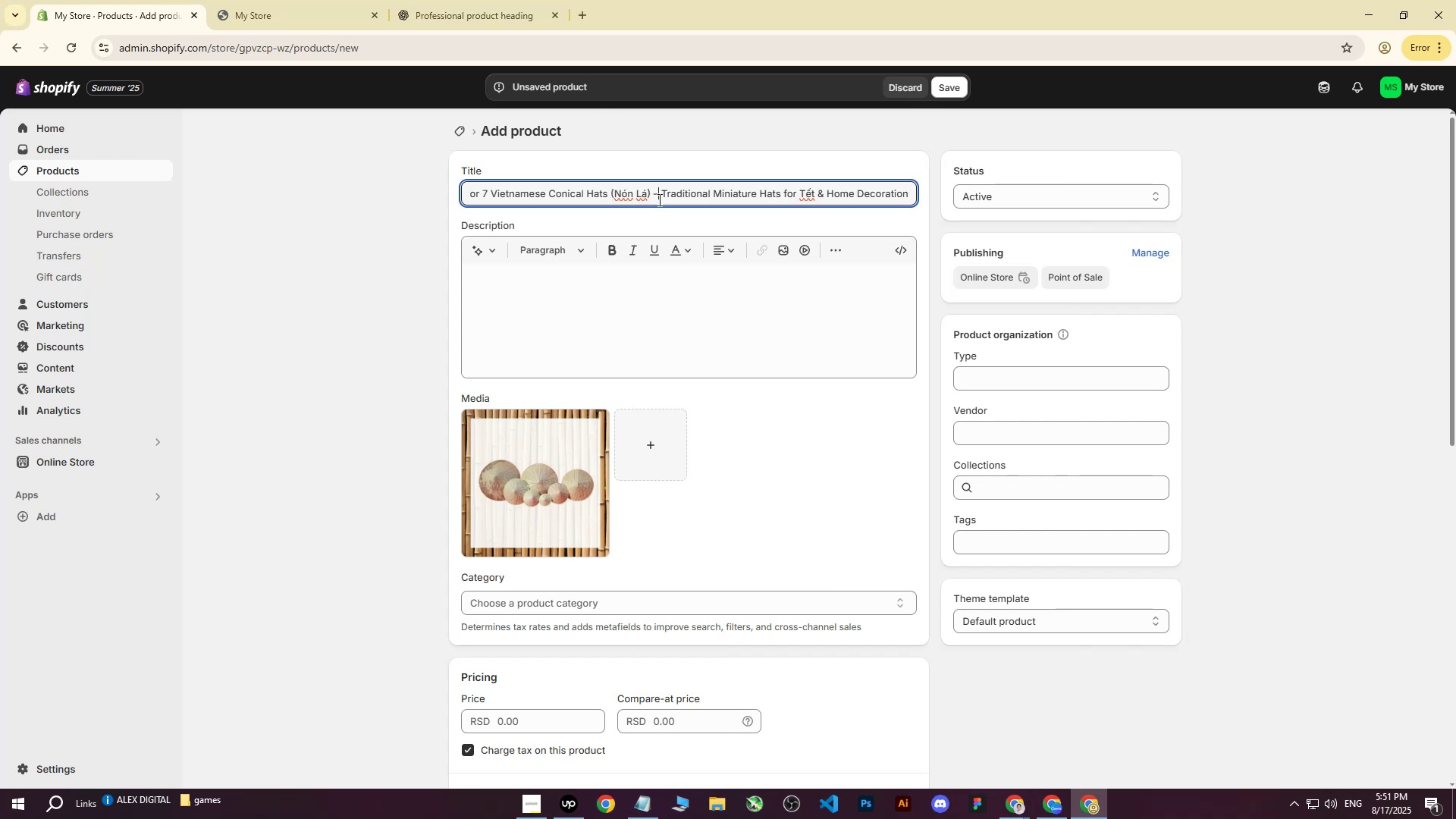 
key(Backspace)
 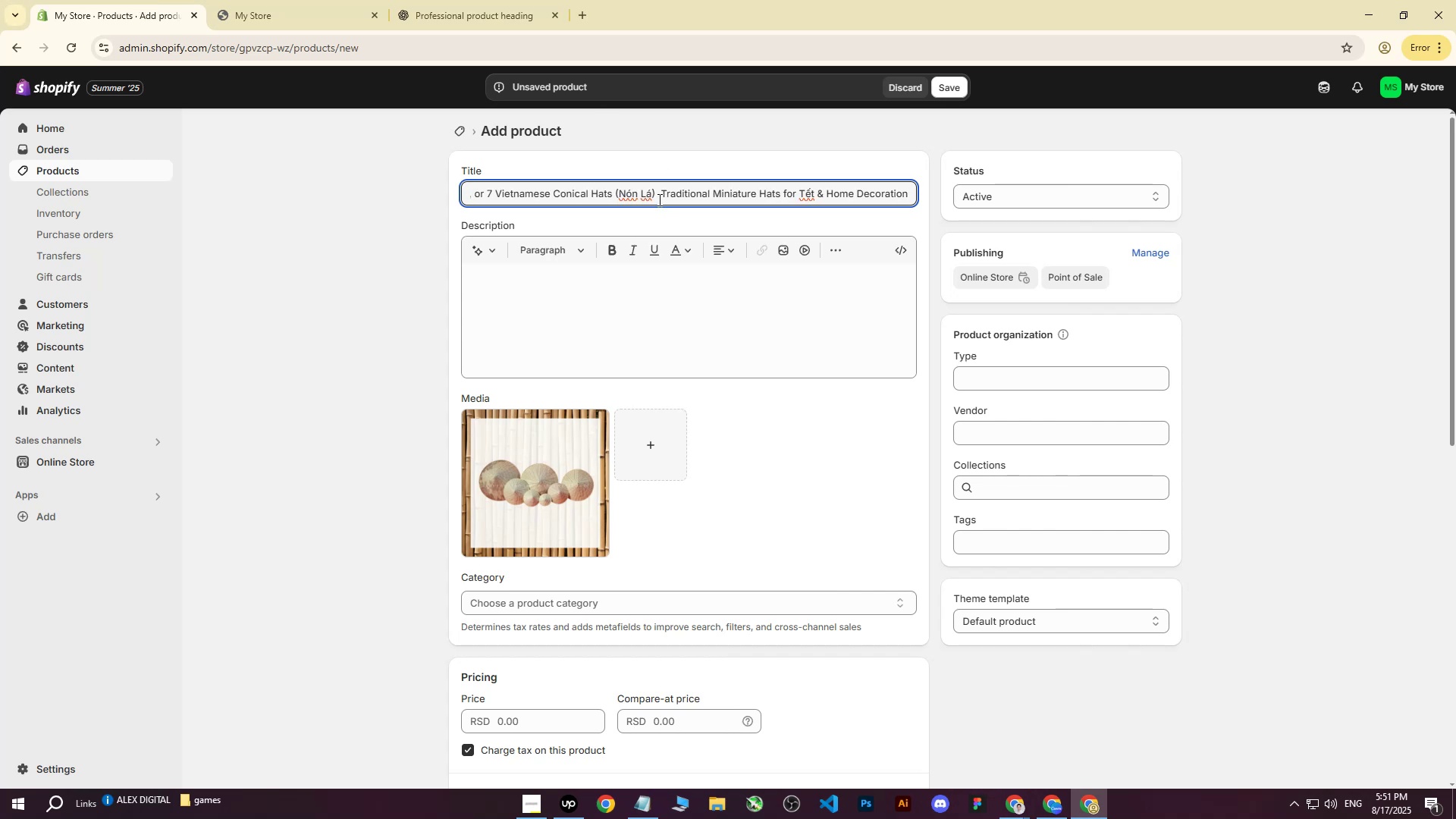 
key(Shift+Backslash)
 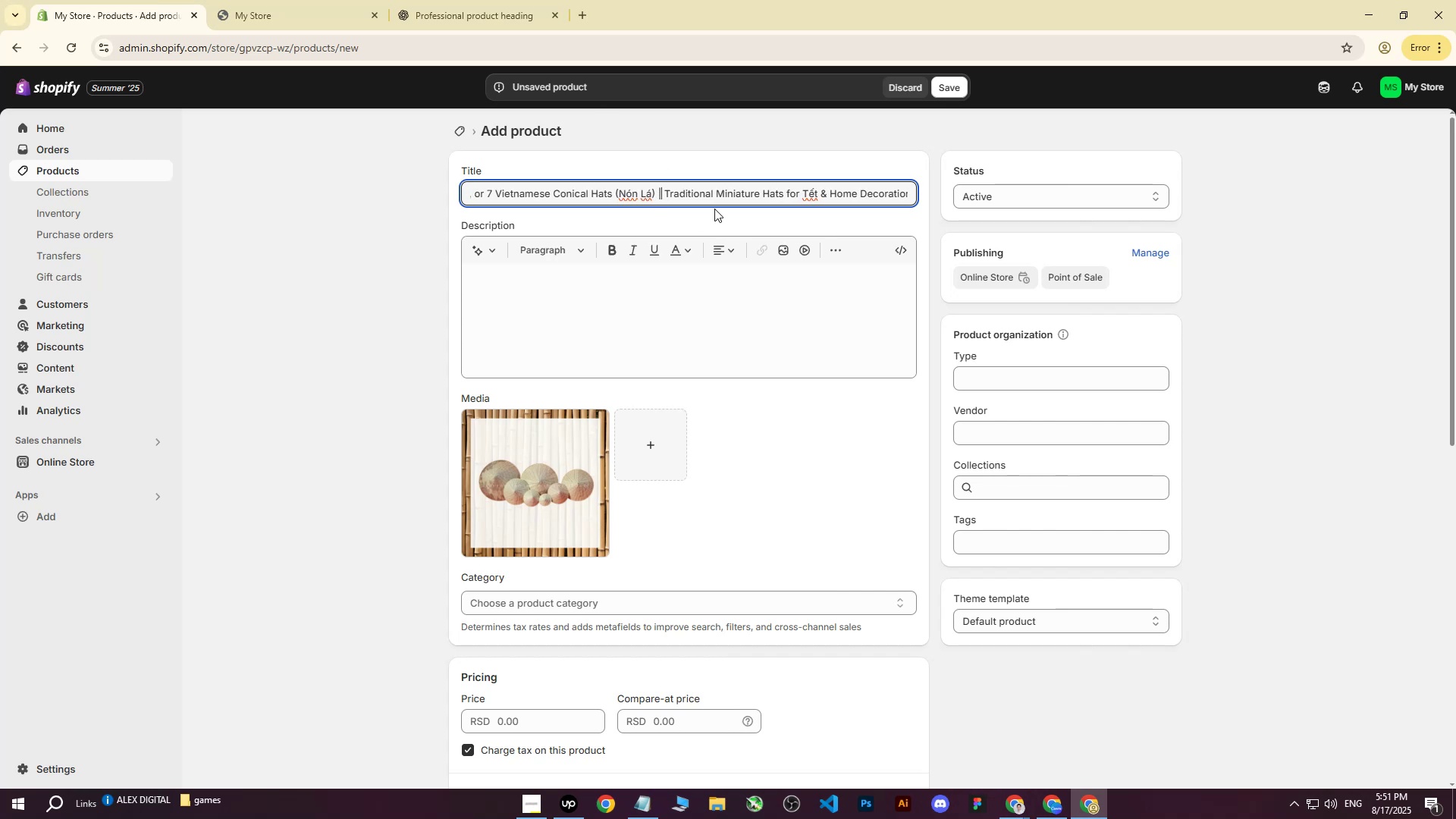 
left_click([286, 290])
 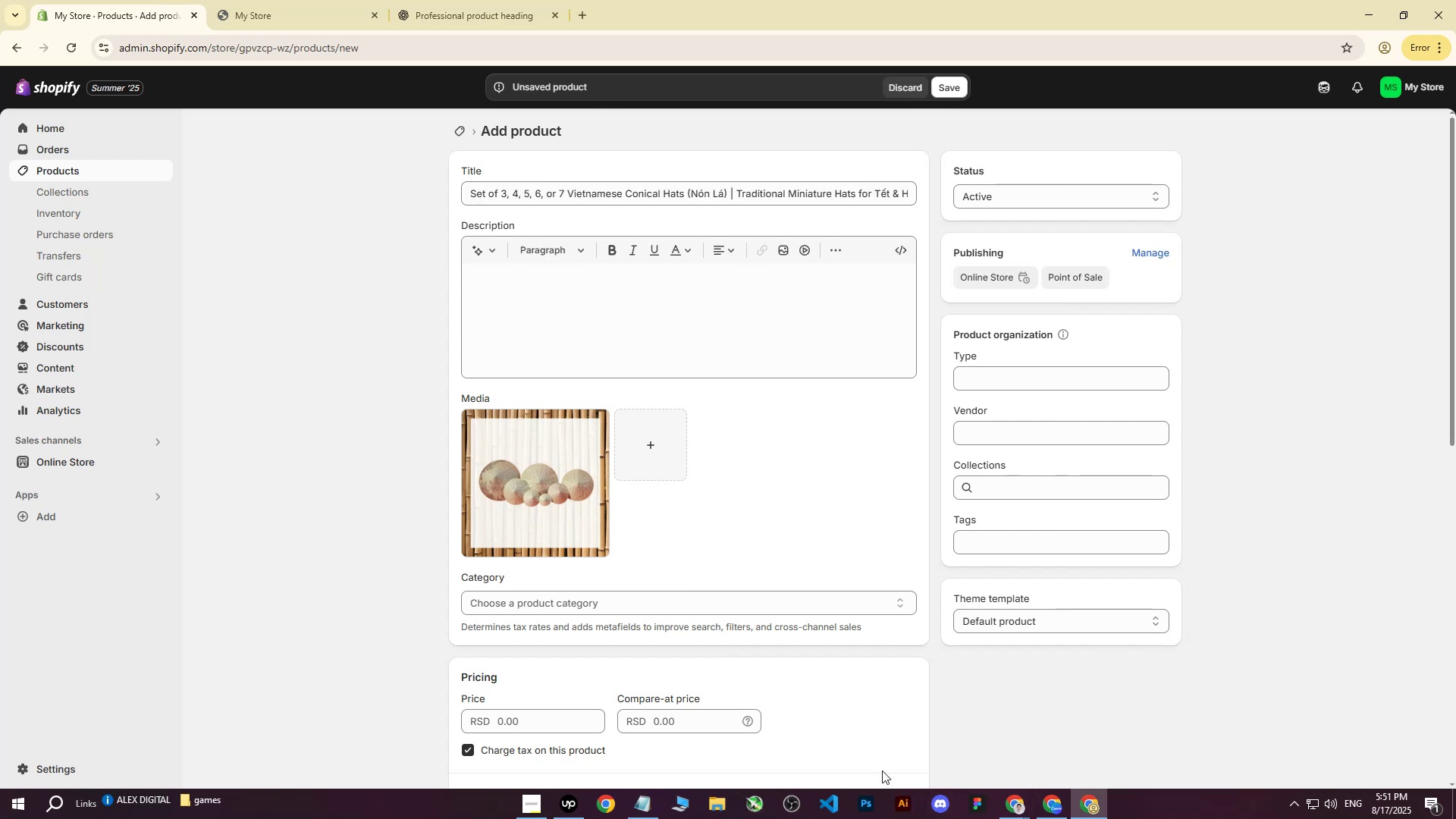 
double_click([912, 759])
 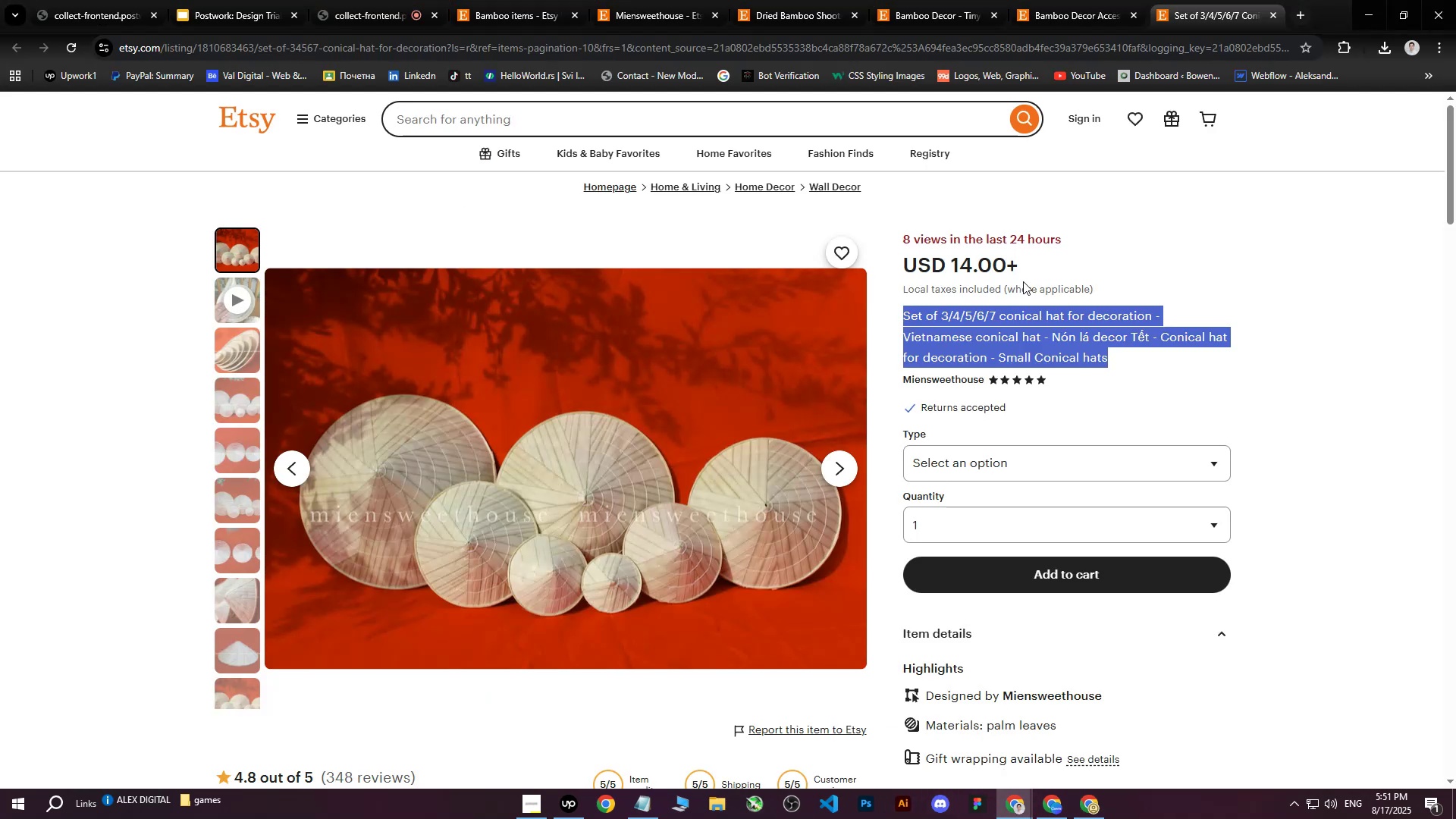 
scroll: coordinate [1068, 318], scroll_direction: down, amount: 6.0
 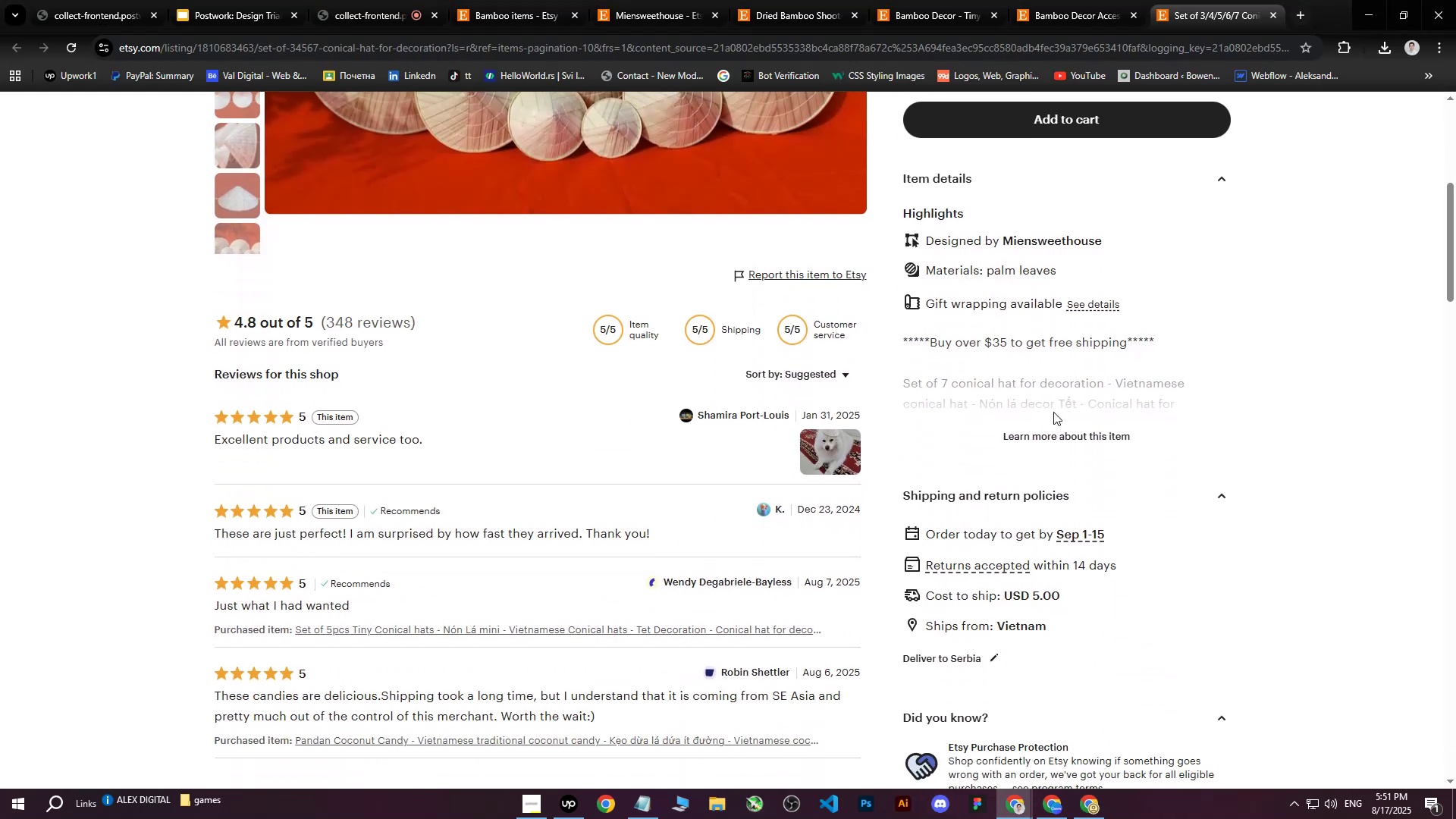 
left_click([1040, 436])
 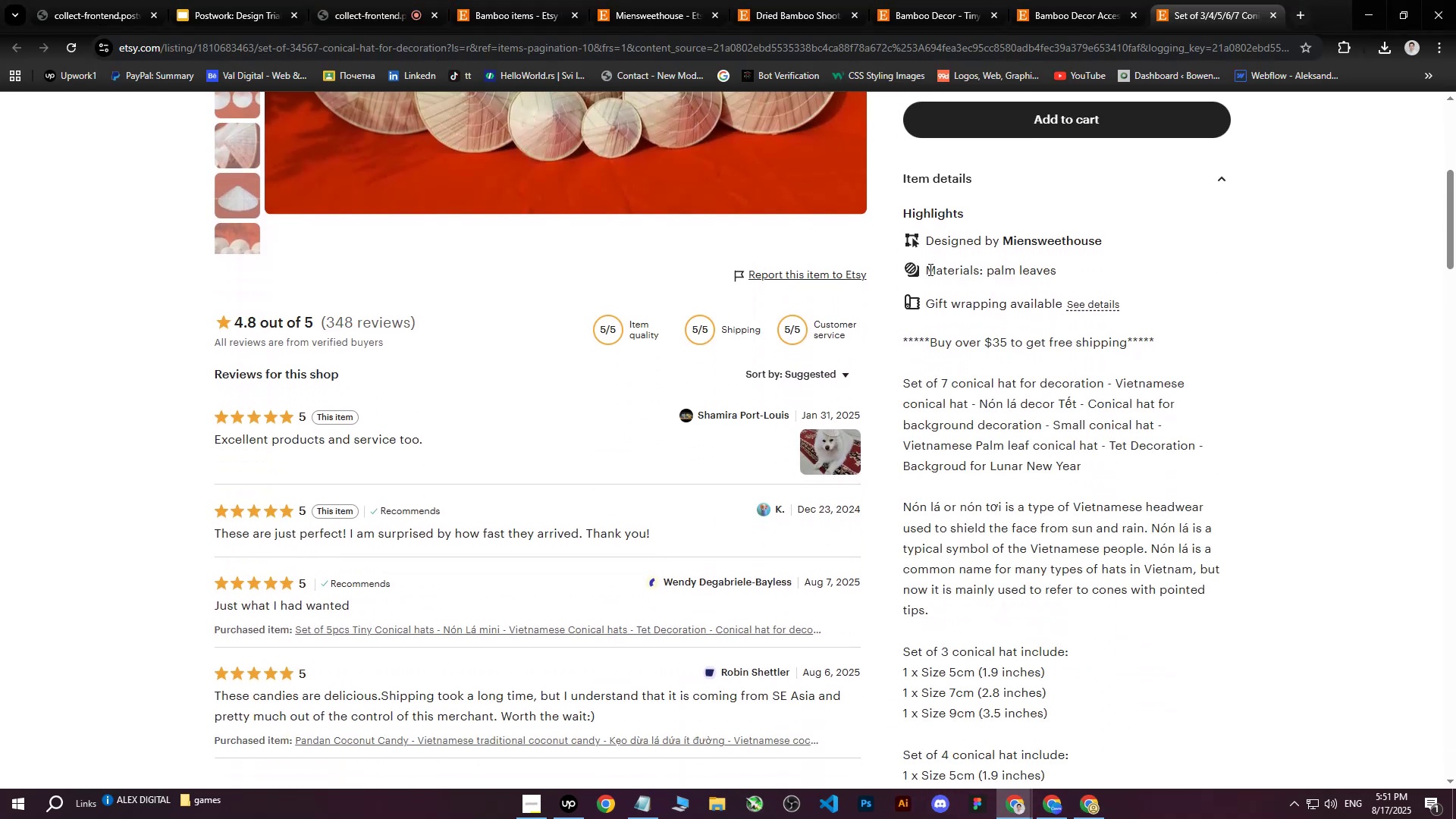 
left_click_drag(start_coordinate=[928, 269], to_coordinate=[1064, 318])
 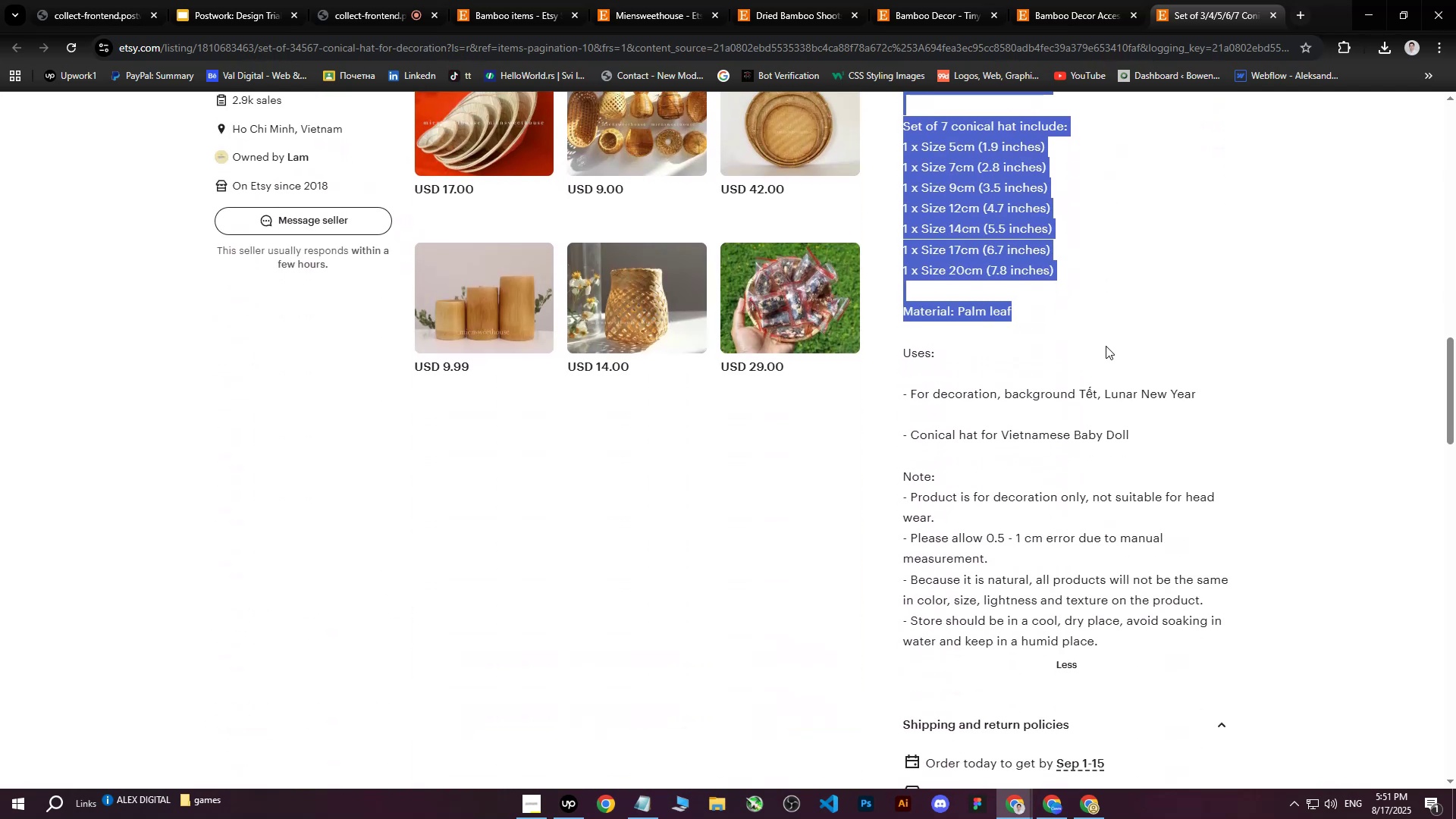 
scroll: coordinate [1095, 332], scroll_direction: down, amount: 14.0
 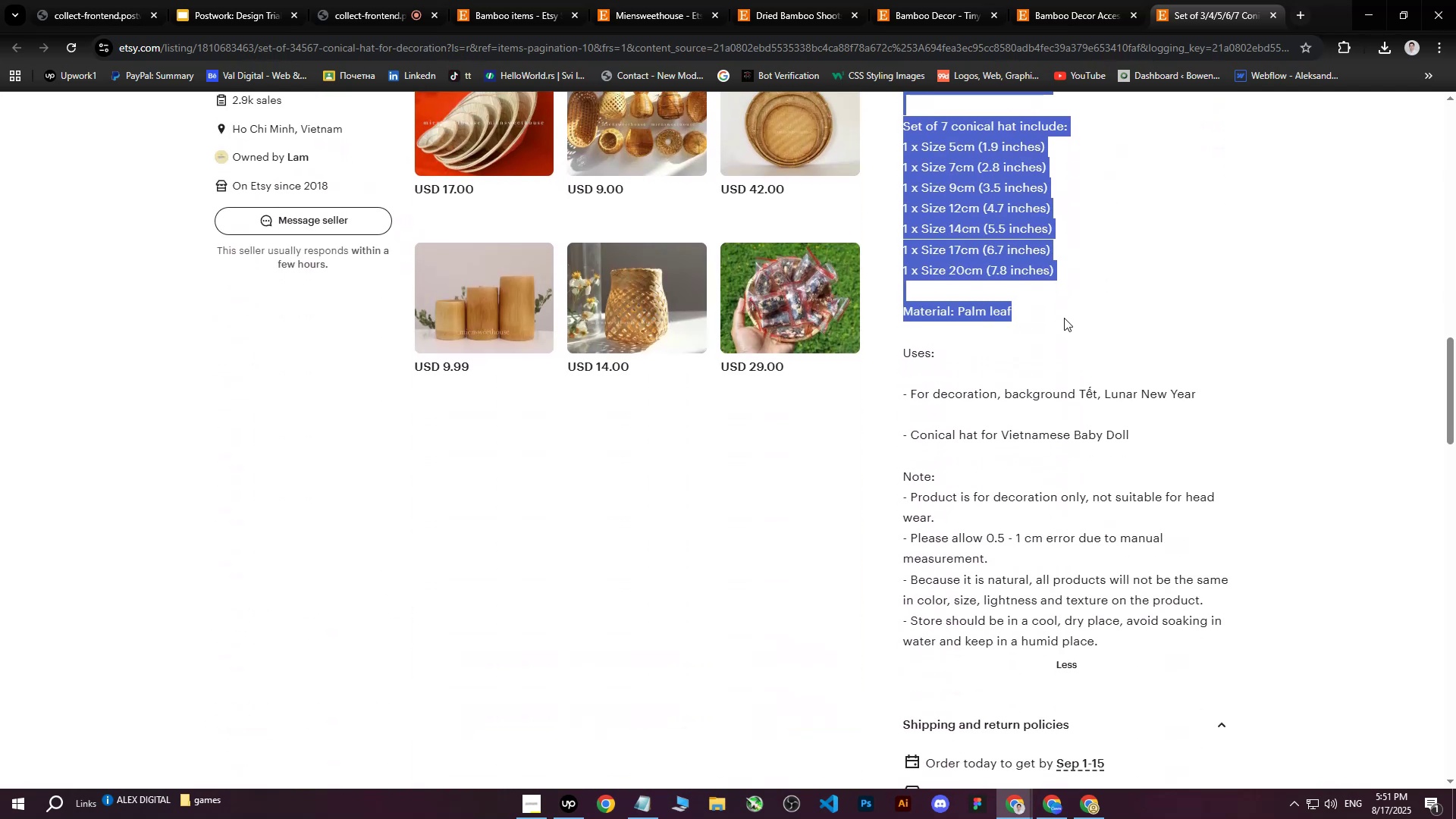 
key(Control+ControlLeft)
 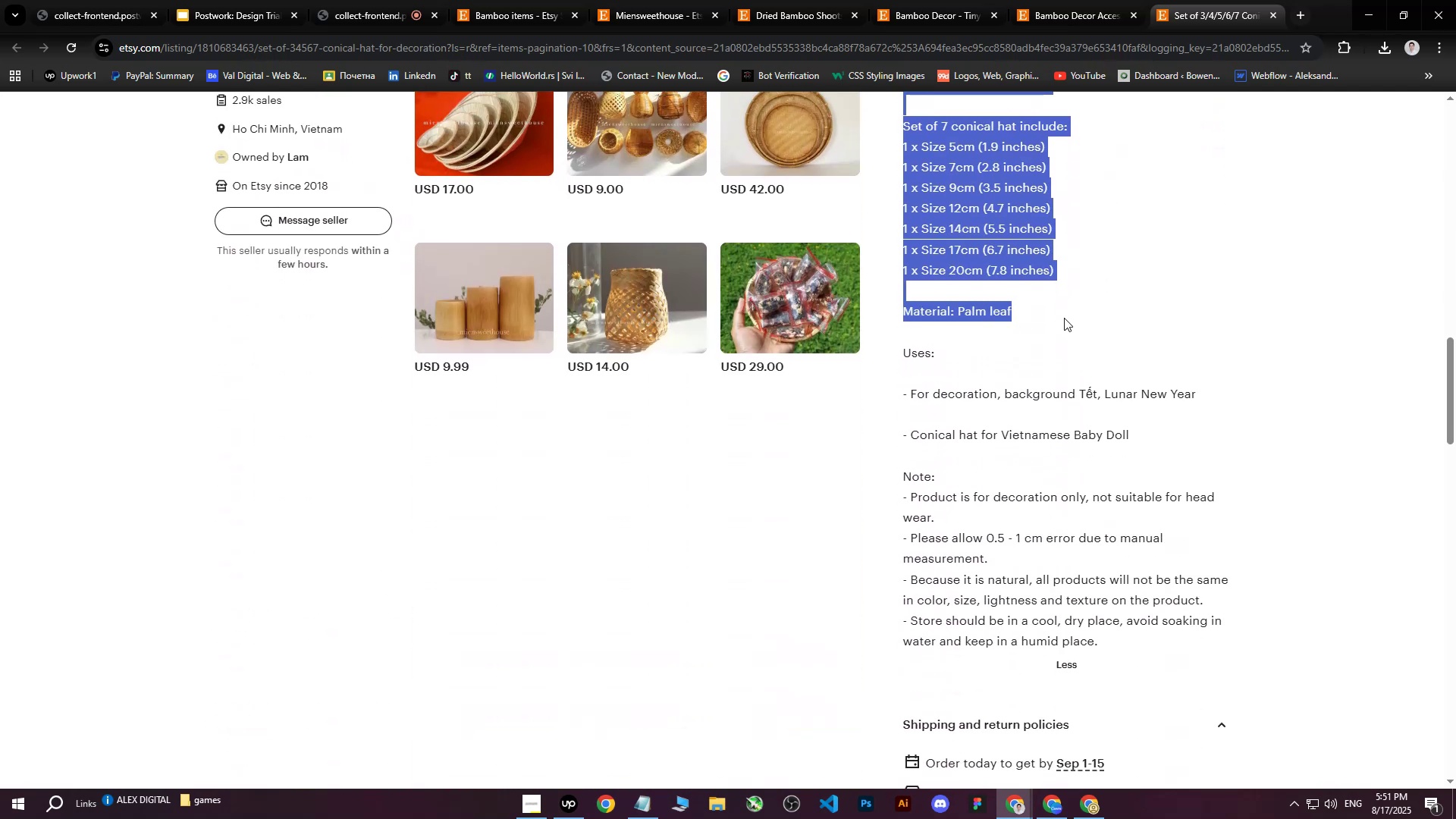 
key(Control+C)
 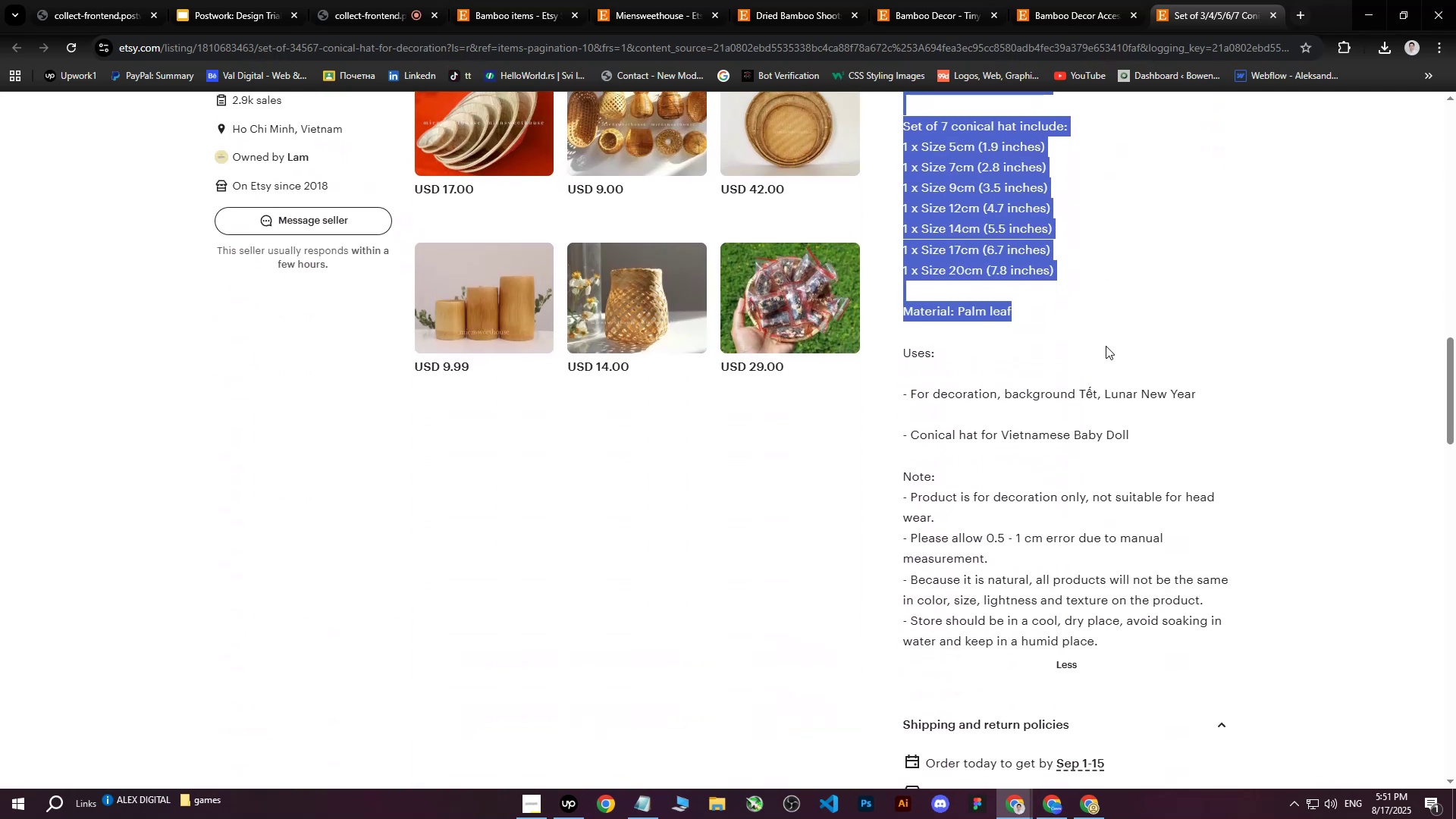 
scroll: coordinate [1100, 347], scroll_direction: up, amount: 18.0
 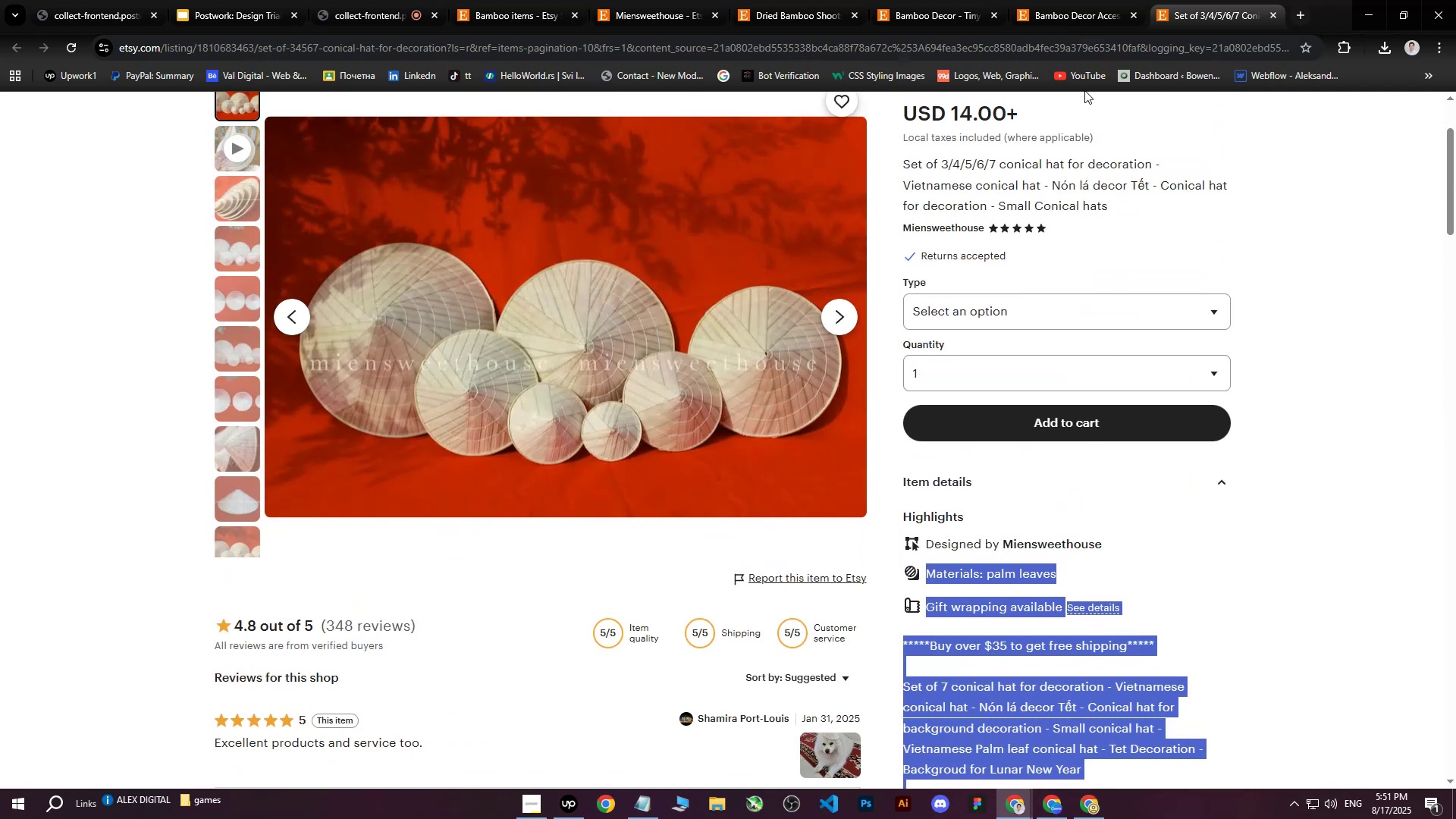 
left_click([1081, 808])
 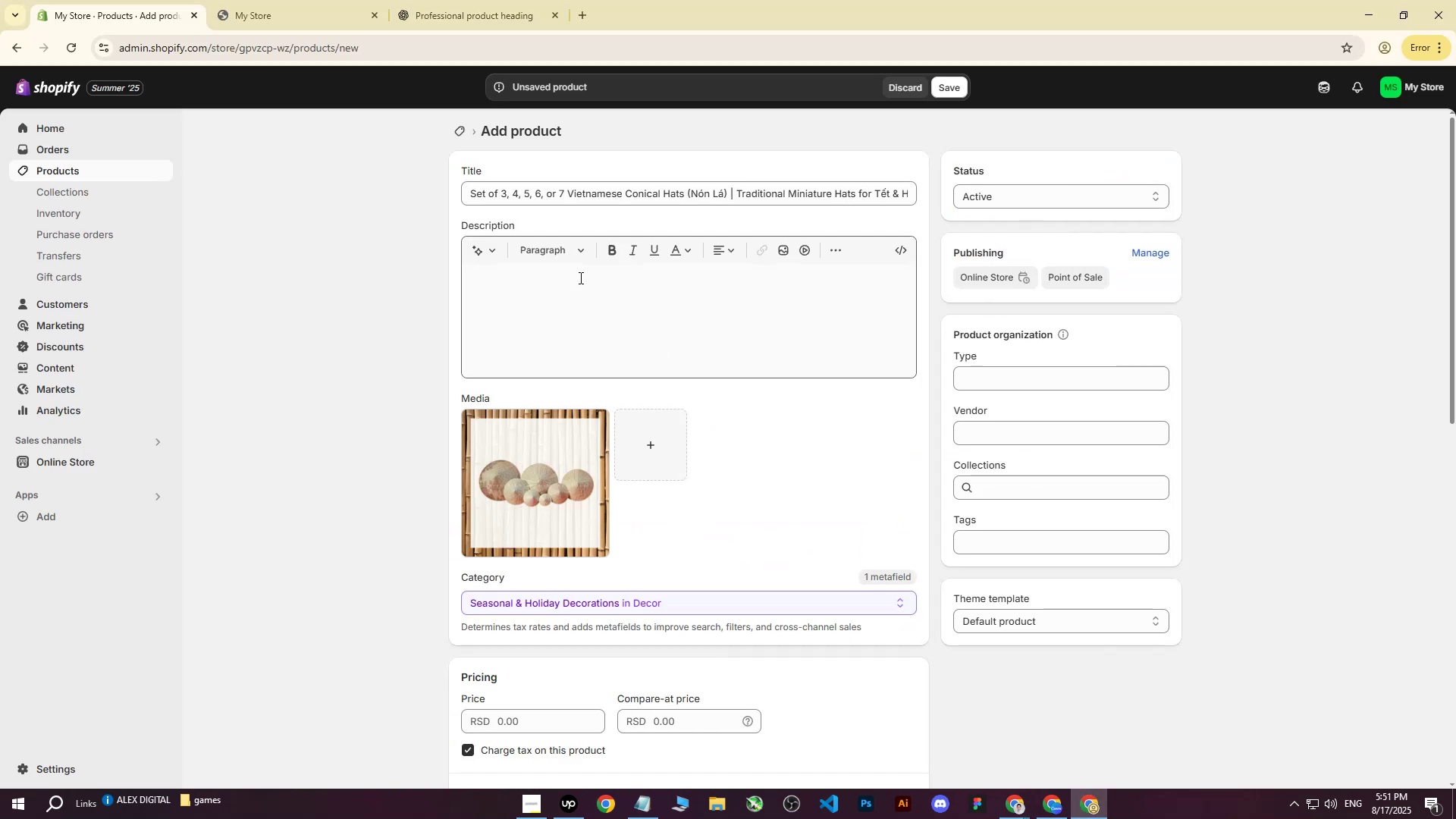 
left_click([452, 0])
 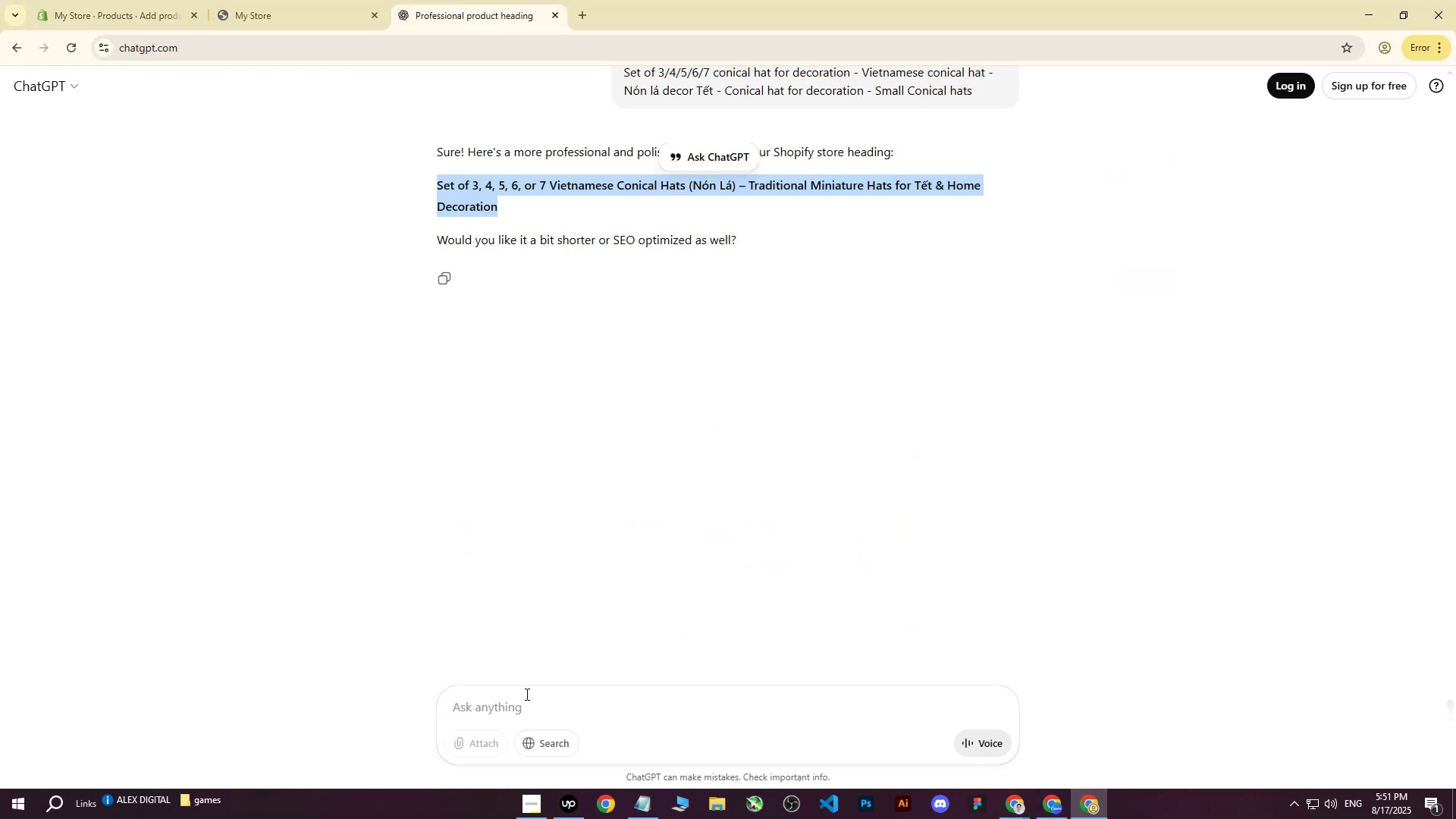 
left_click([519, 708])
 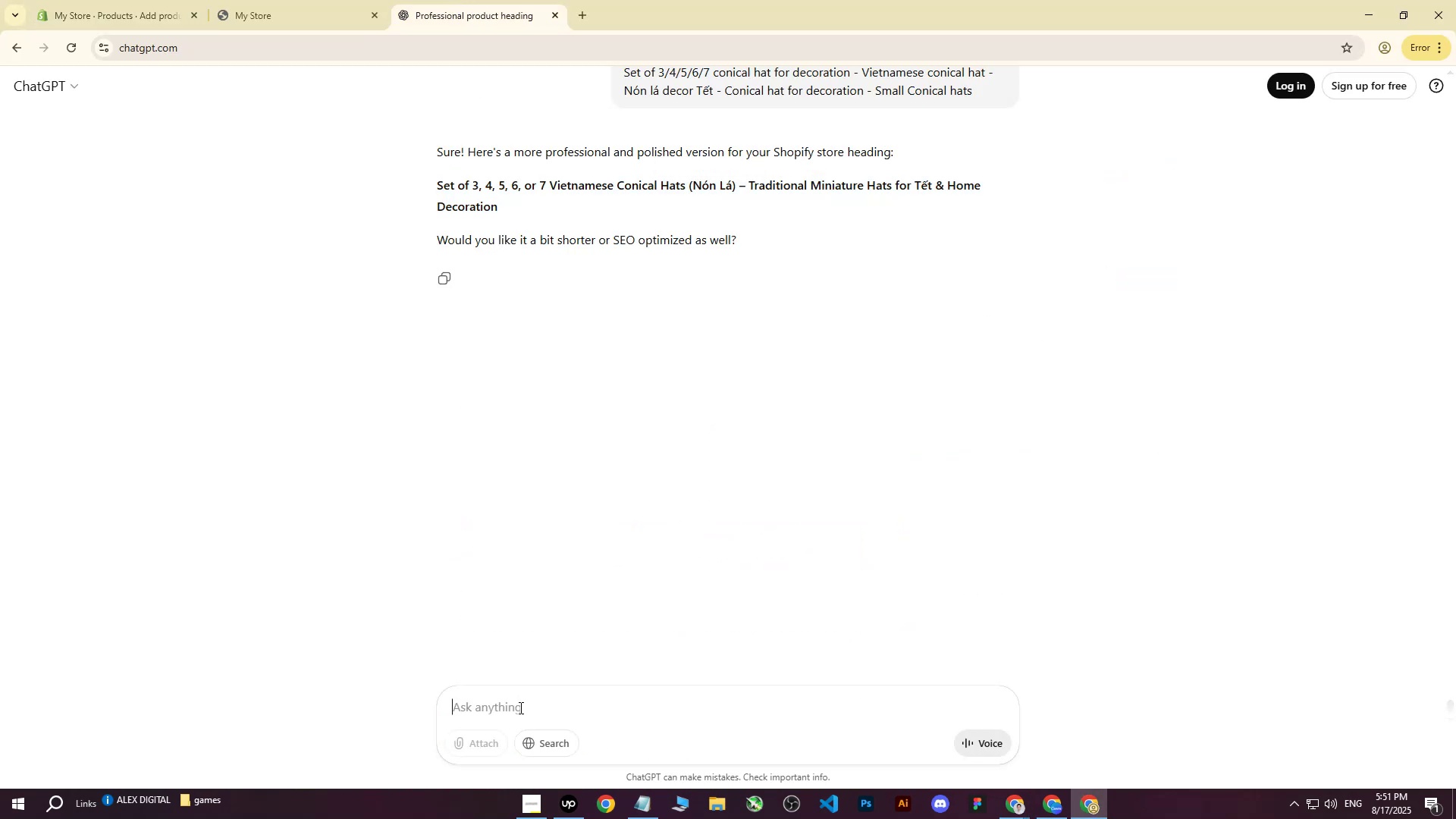 
type(write me this on more wa)
key(Backspace)
key(Backspace)
type(professional way : )
 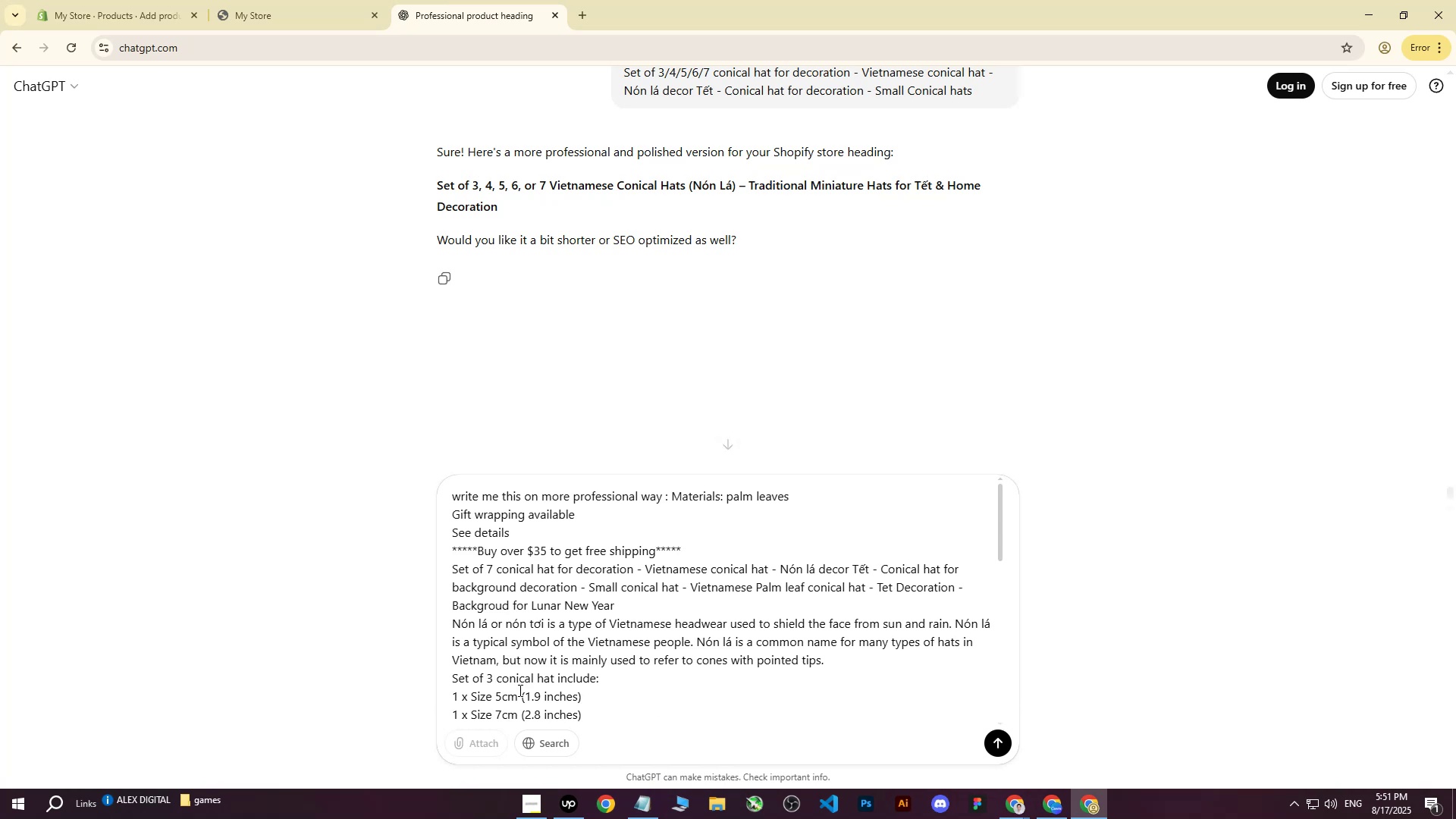 
key(Control+V)
 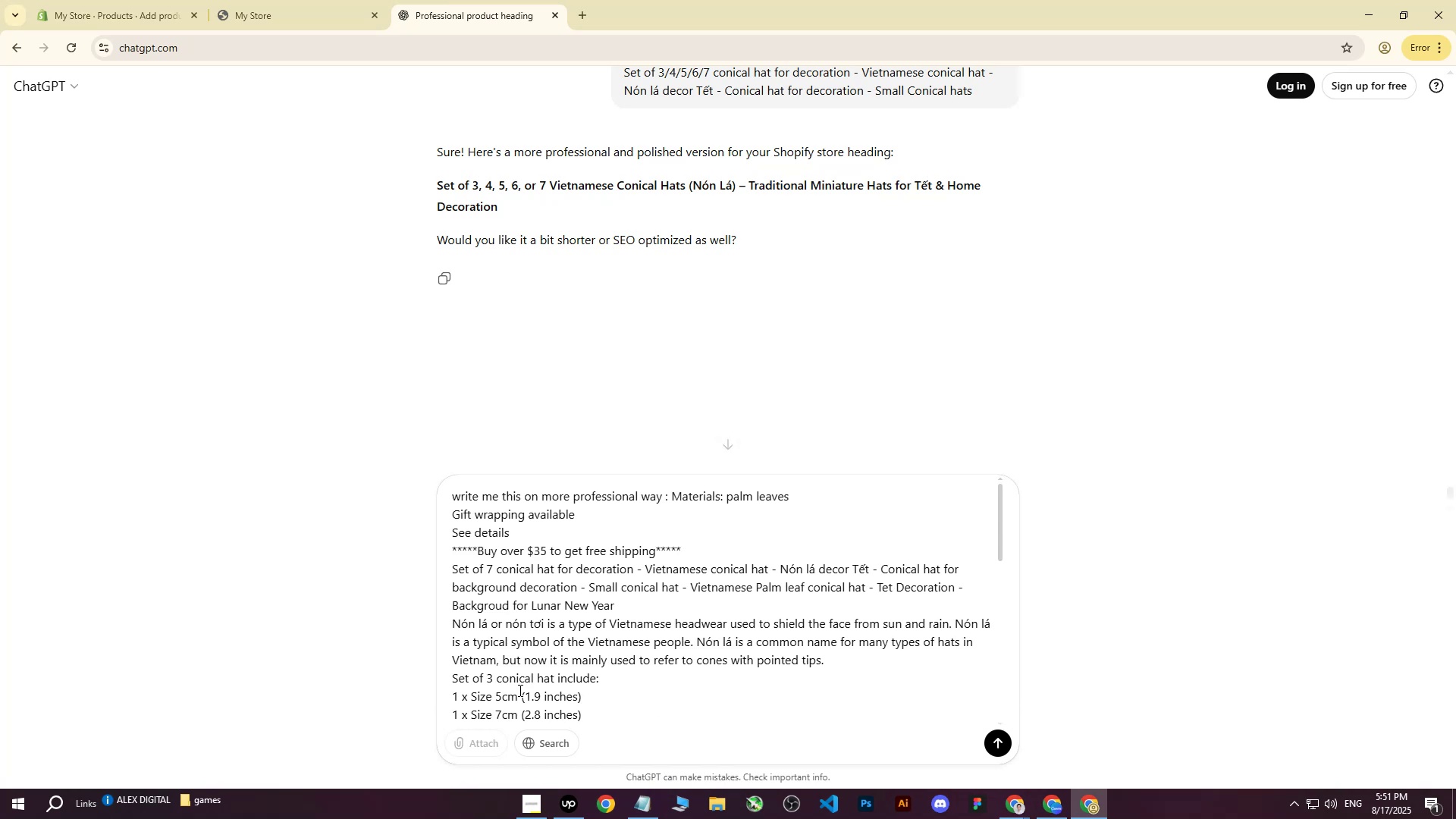 
key(Enter)
 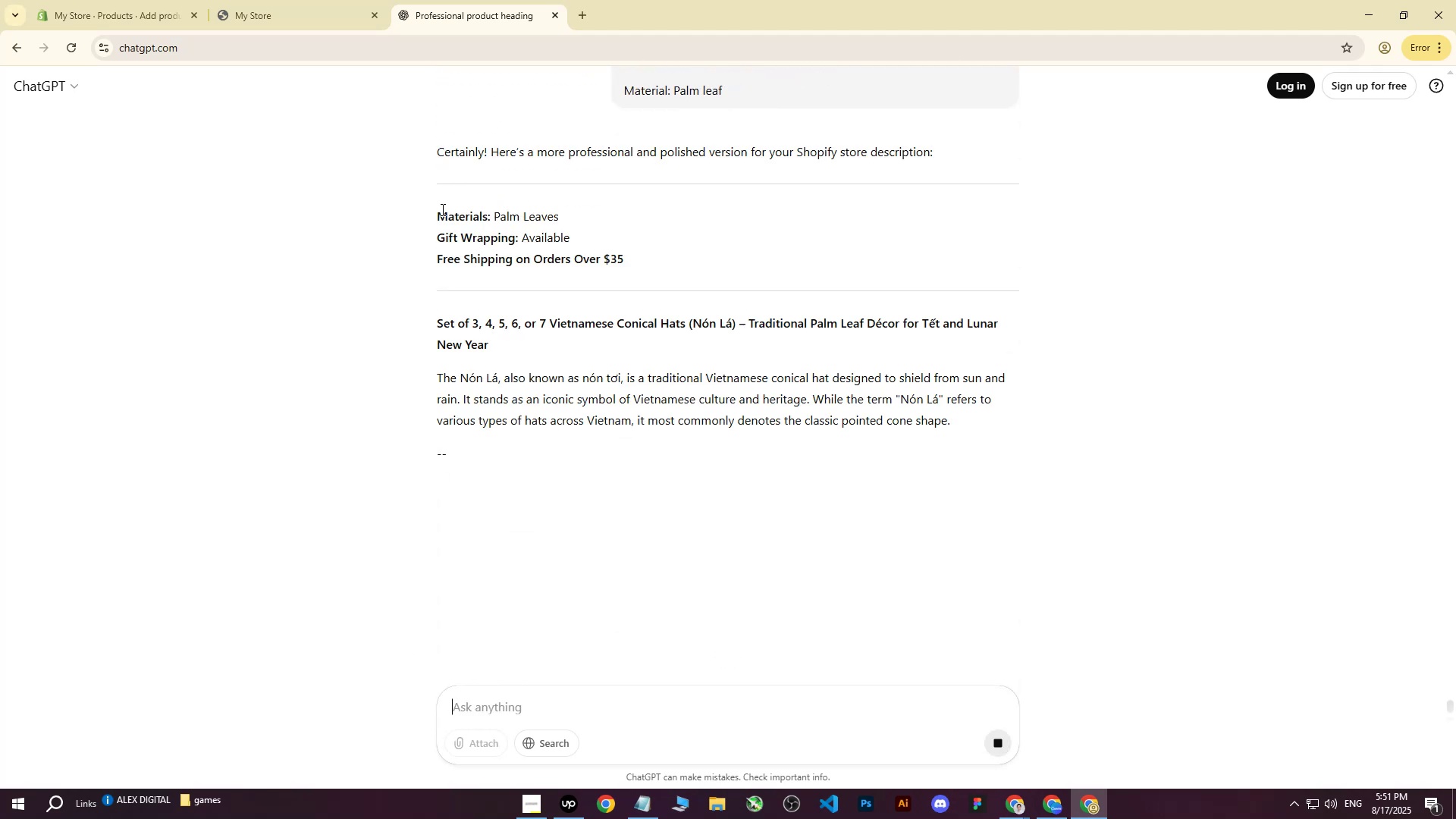 
left_click([354, 263])
 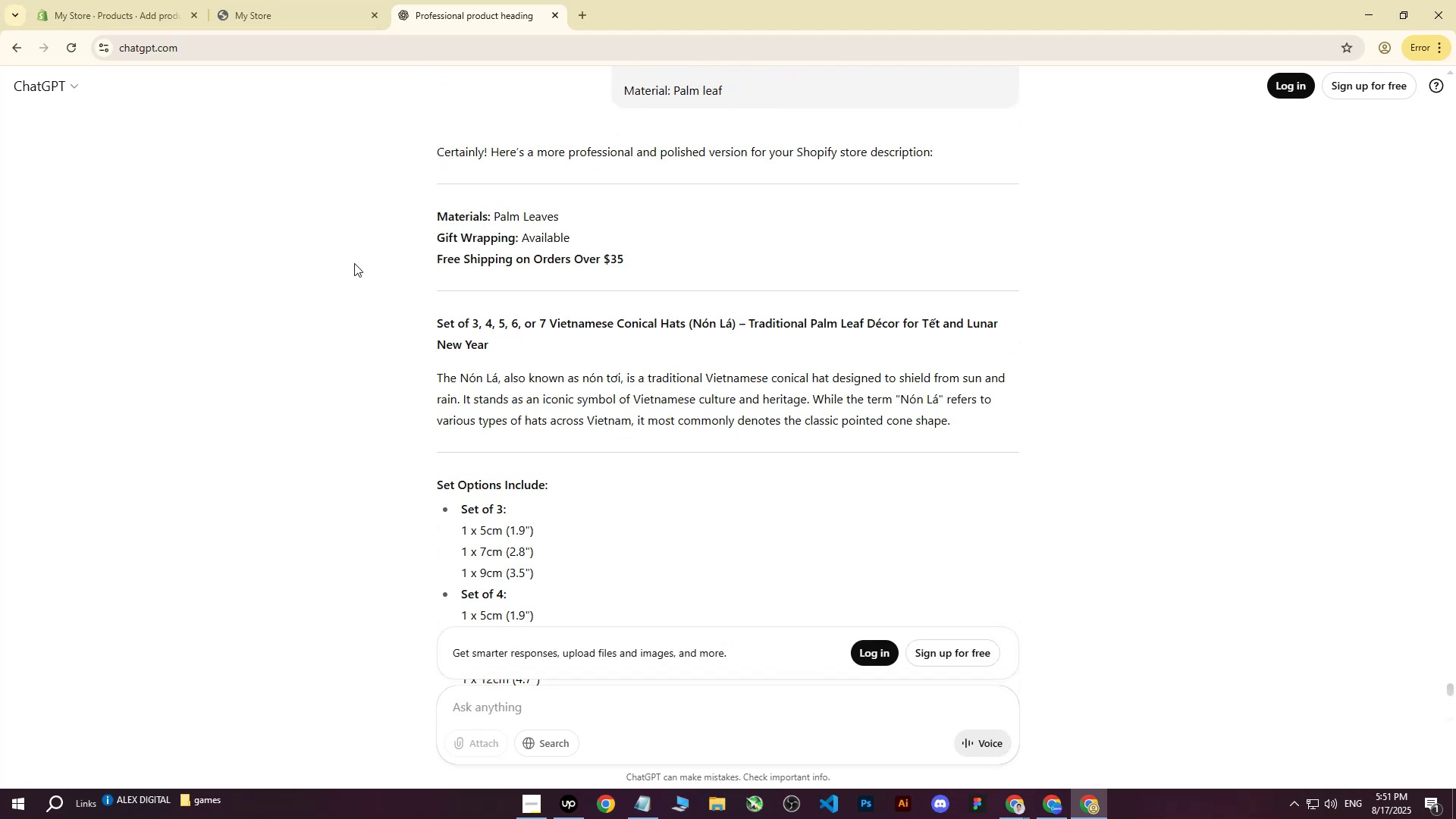 
wait(5.54)
 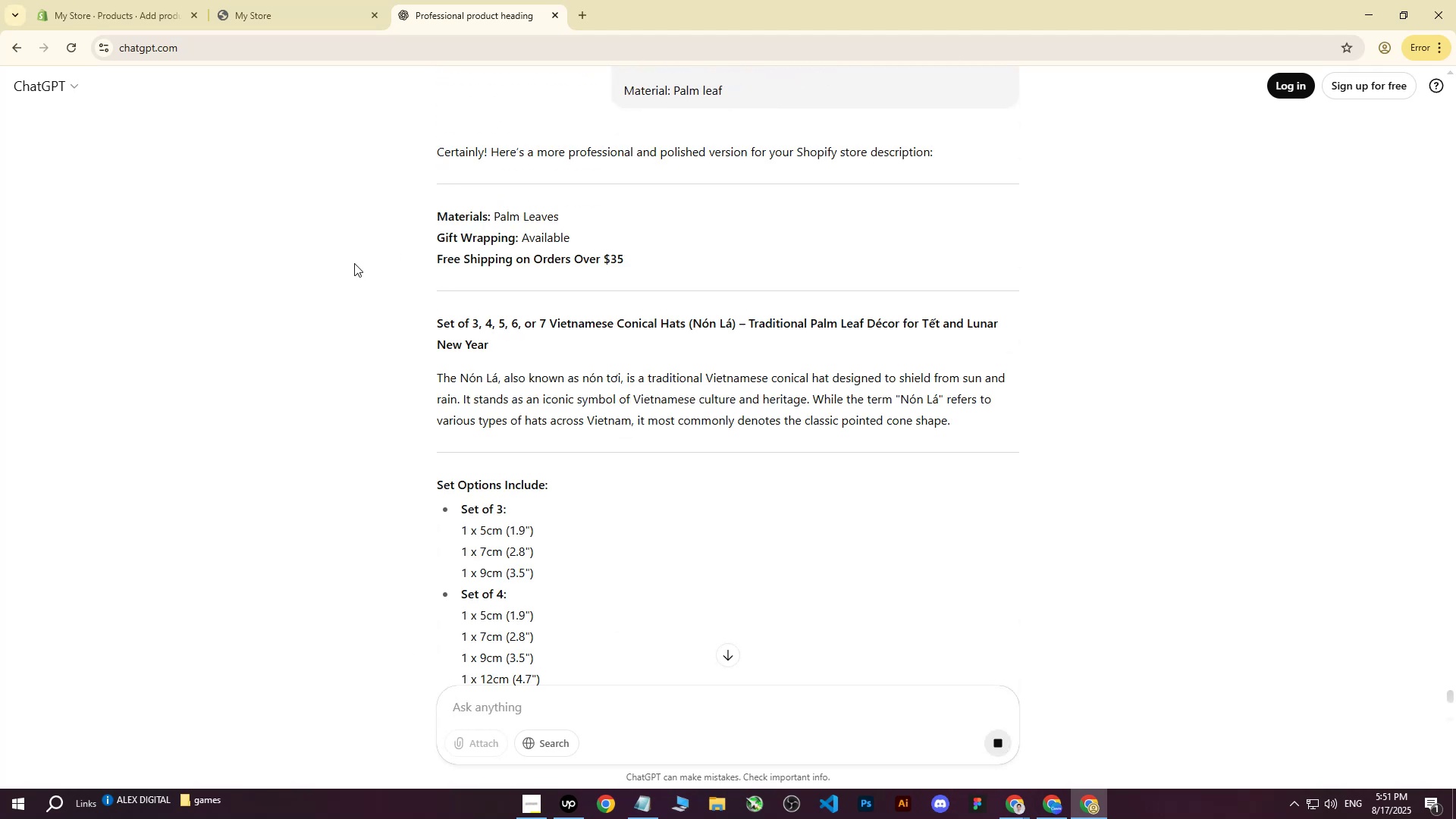 
left_click_drag(start_coordinate=[440, 214], to_coordinate=[726, 526])
 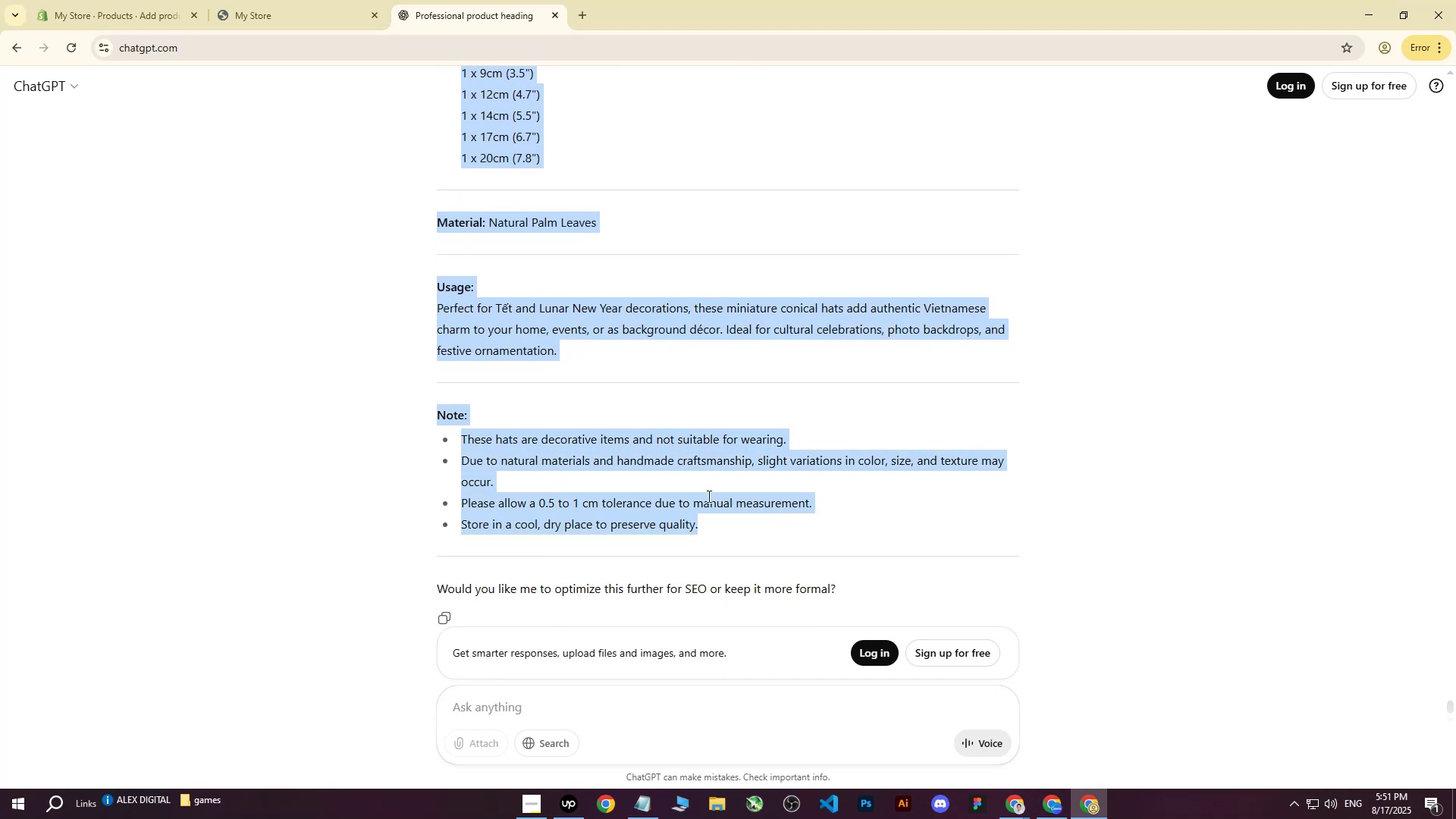 
scroll: coordinate [654, 365], scroll_direction: down, amount: 13.0
 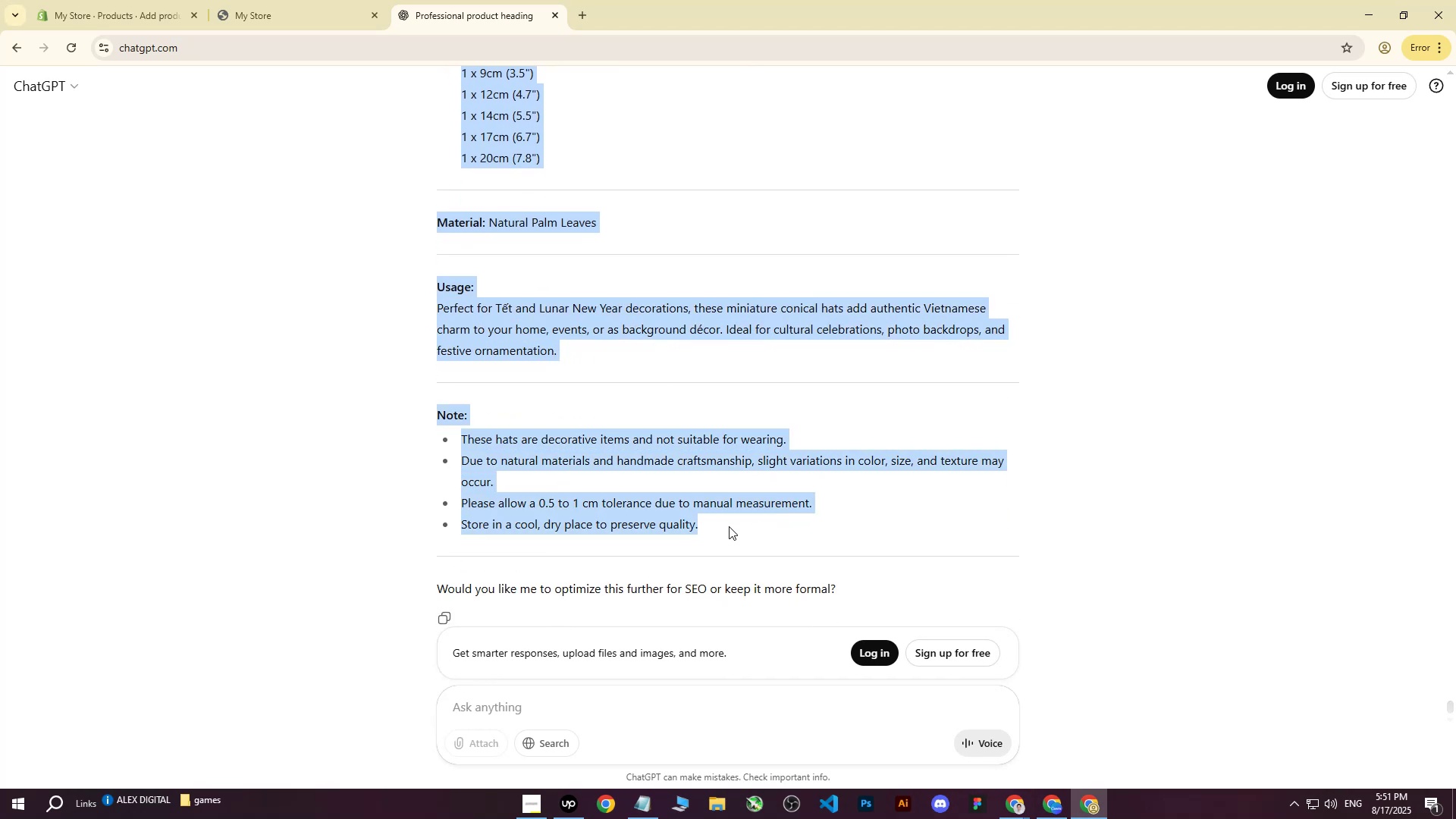 
hold_key(key=ControlLeft, duration=1.5)
 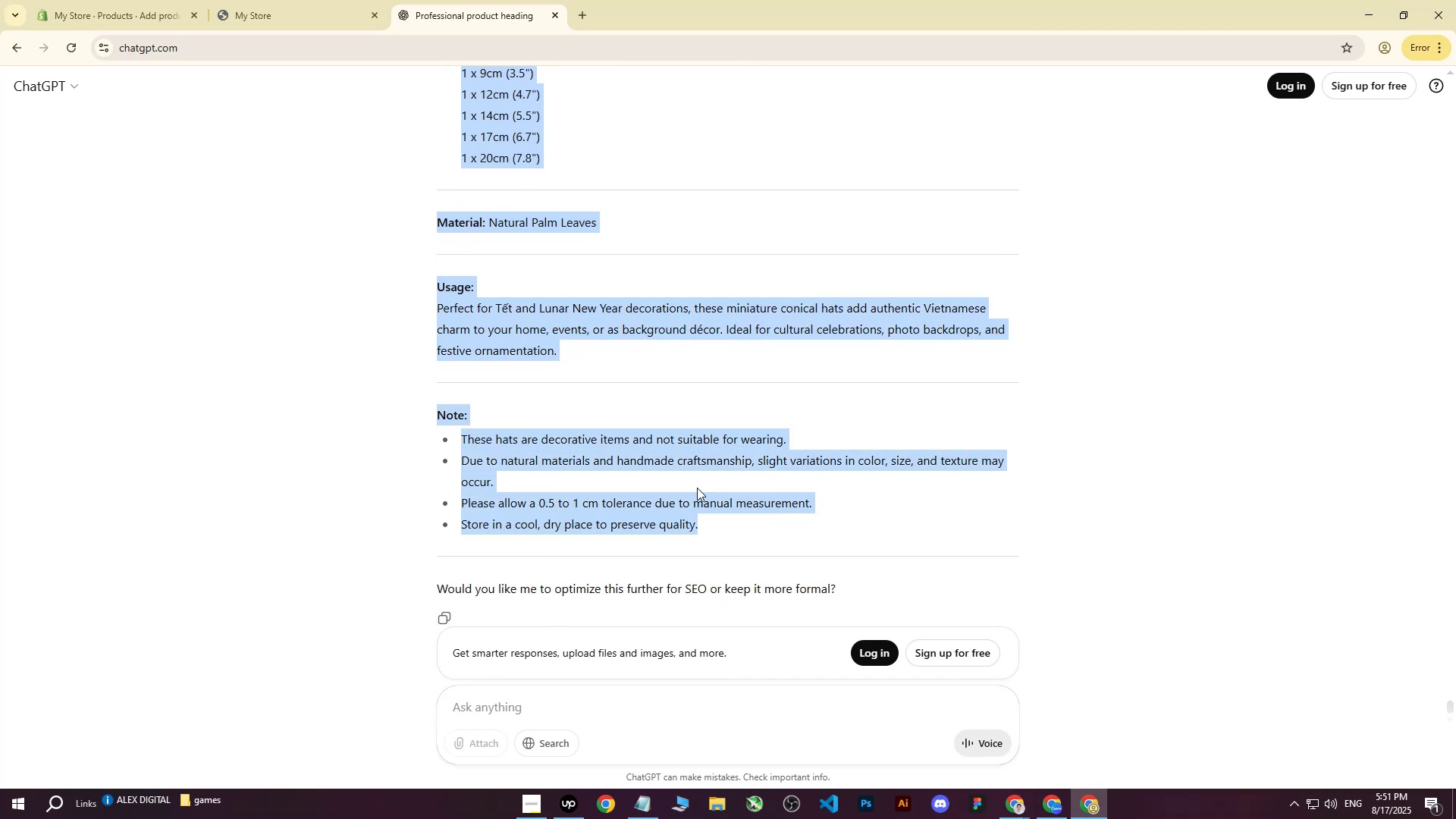 
key(Control+ControlLeft)
 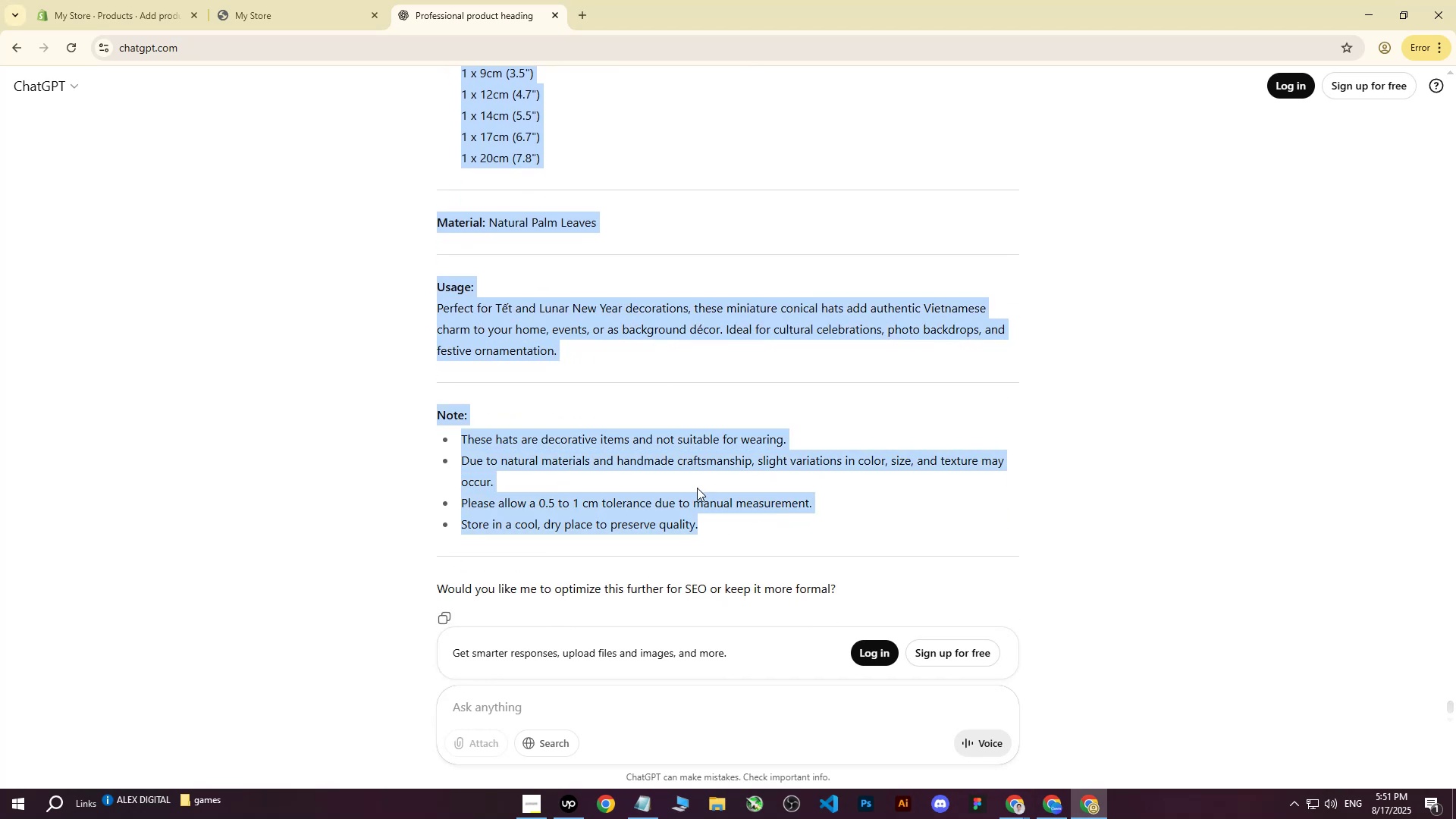 
key(Control+C)
 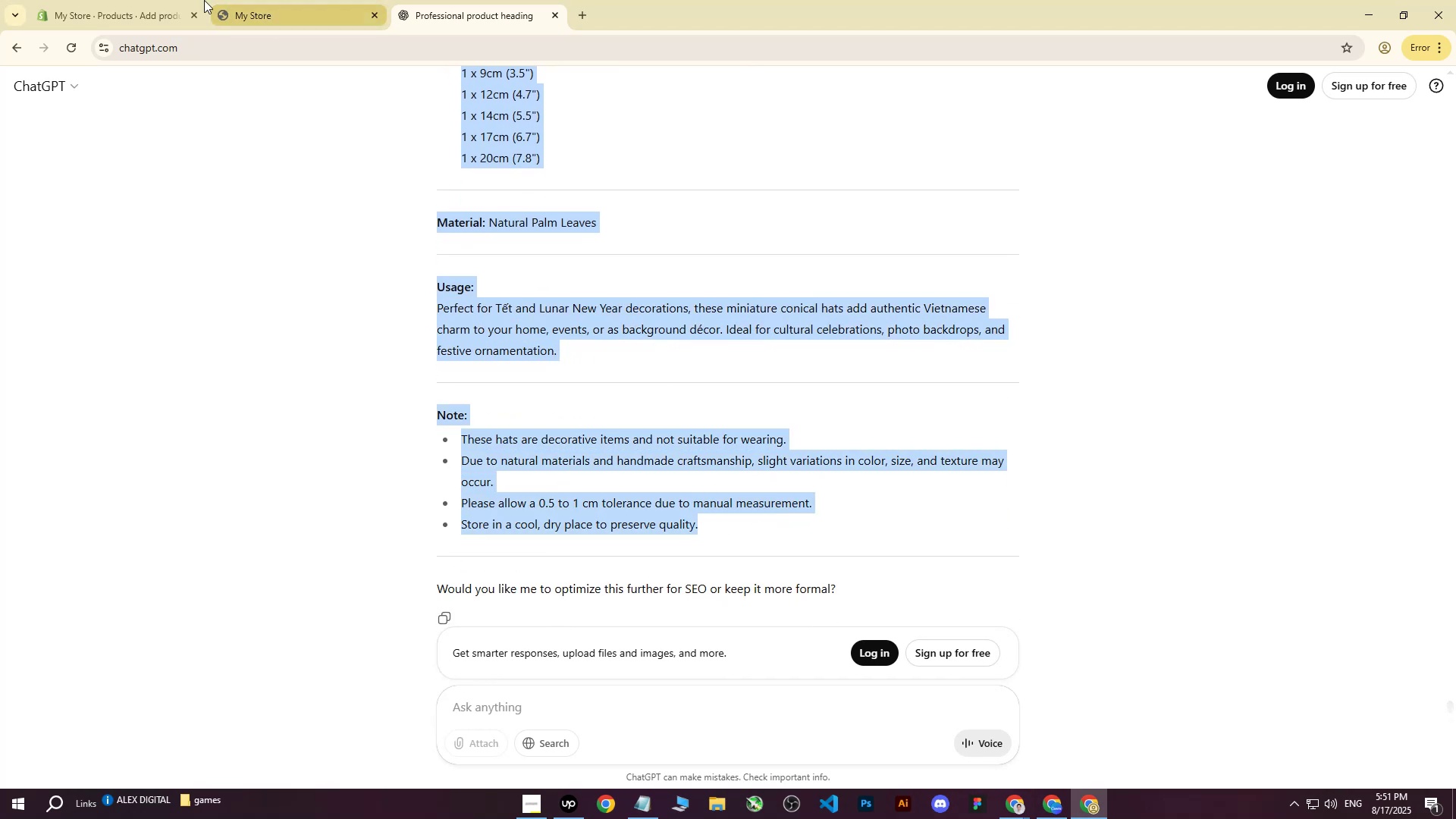 
left_click([159, 0])
 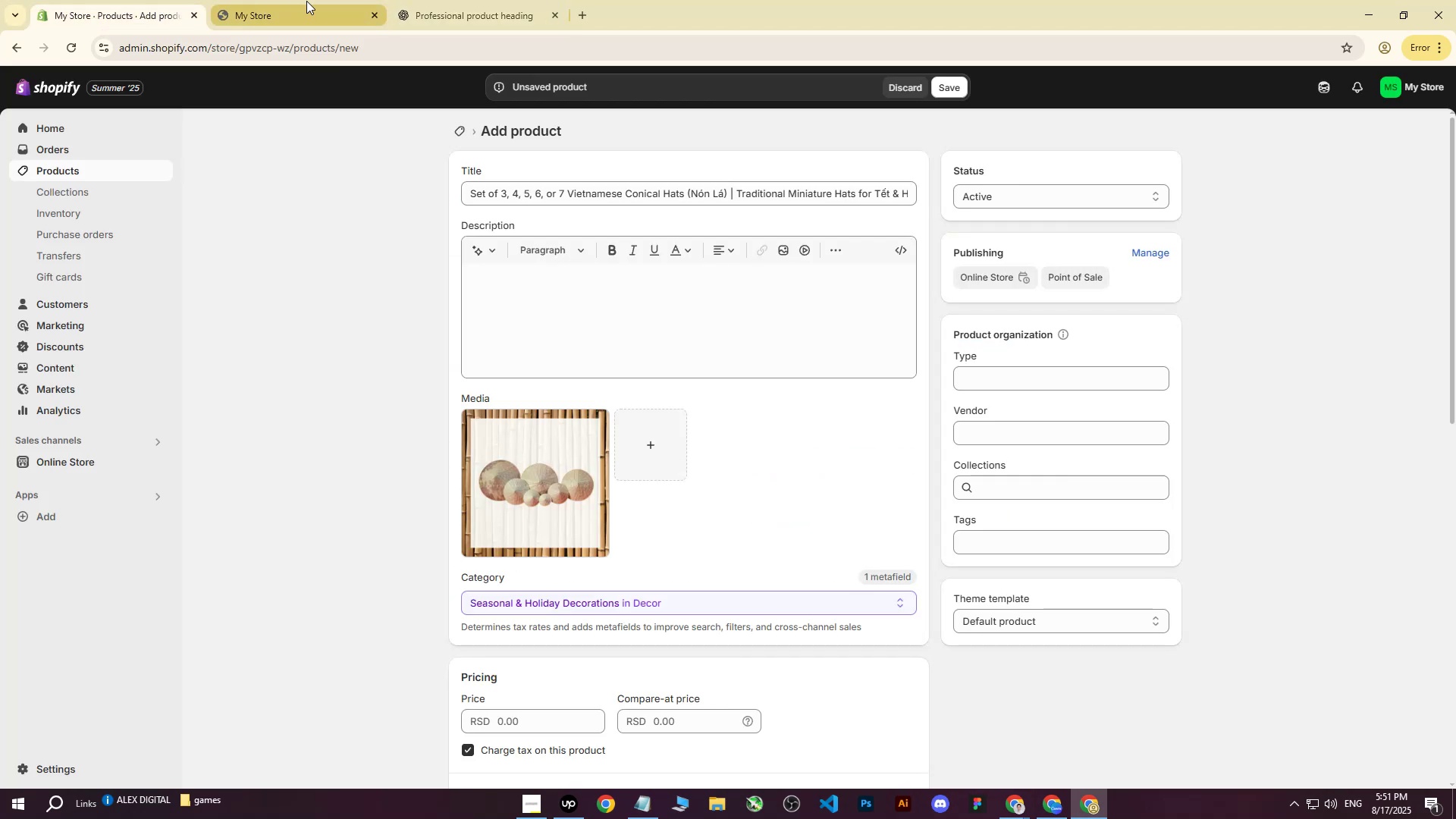 
left_click([489, 355])
 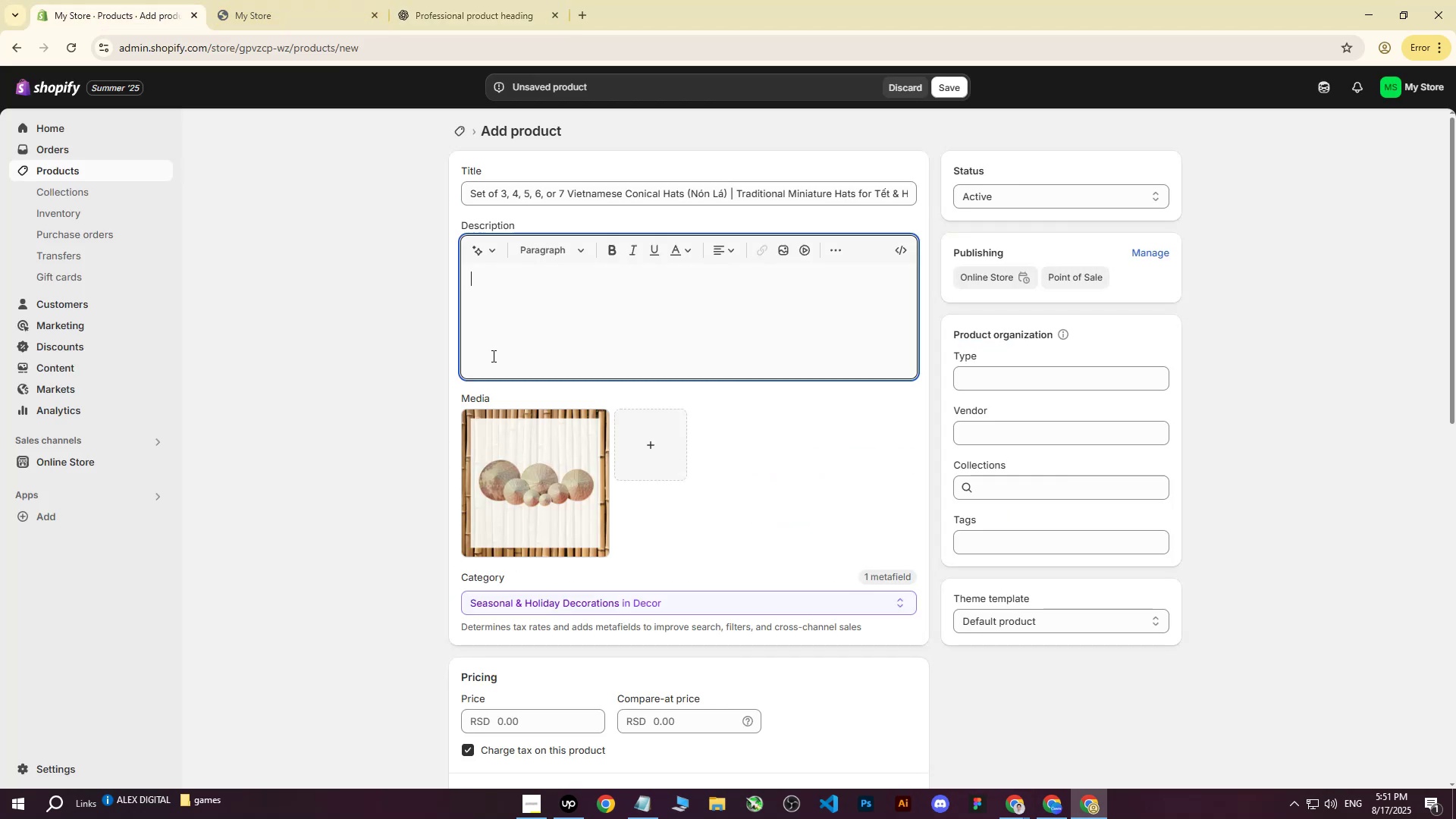 
key(Control+ControlLeft)
 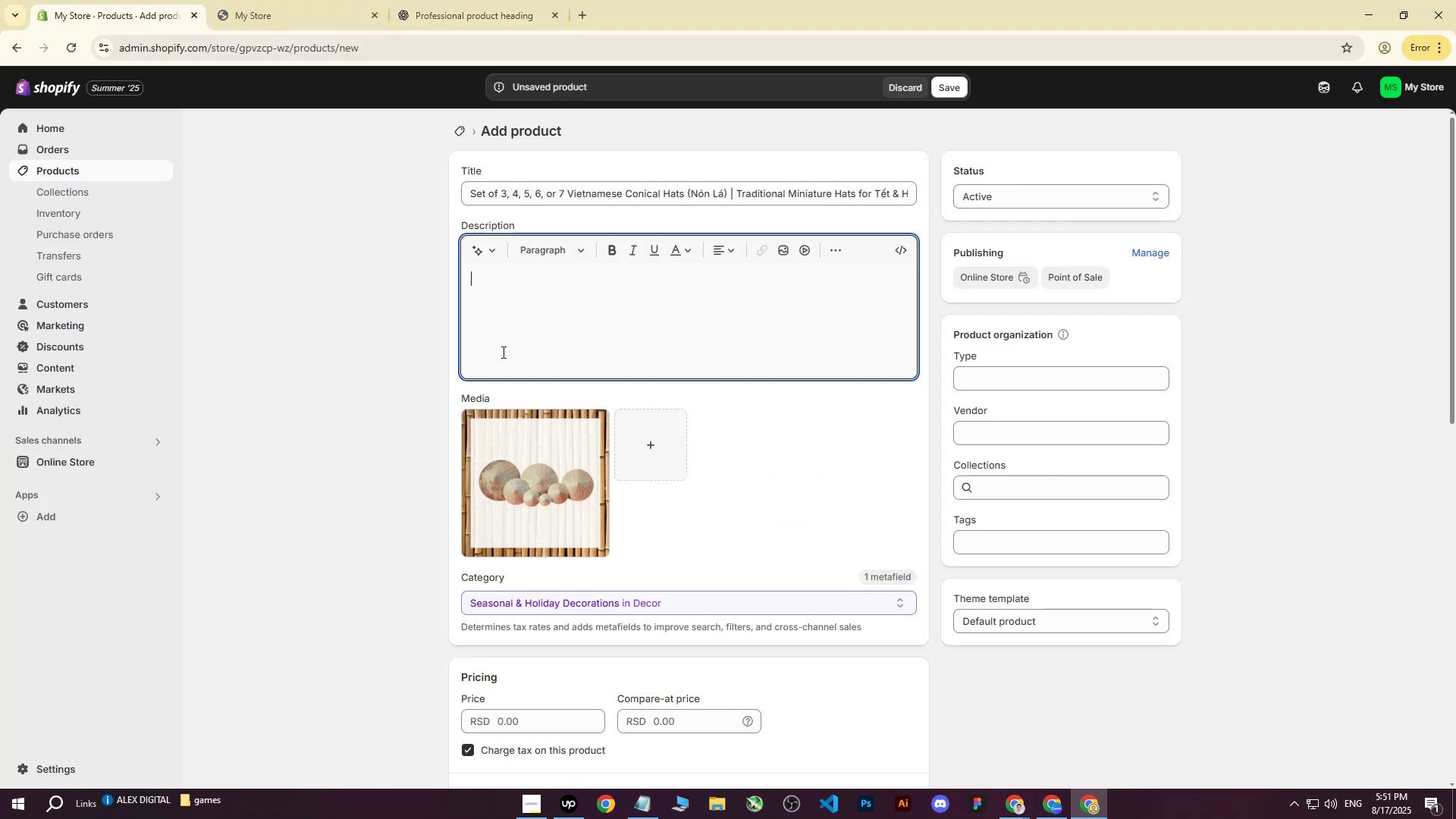 
key(Control+V)
 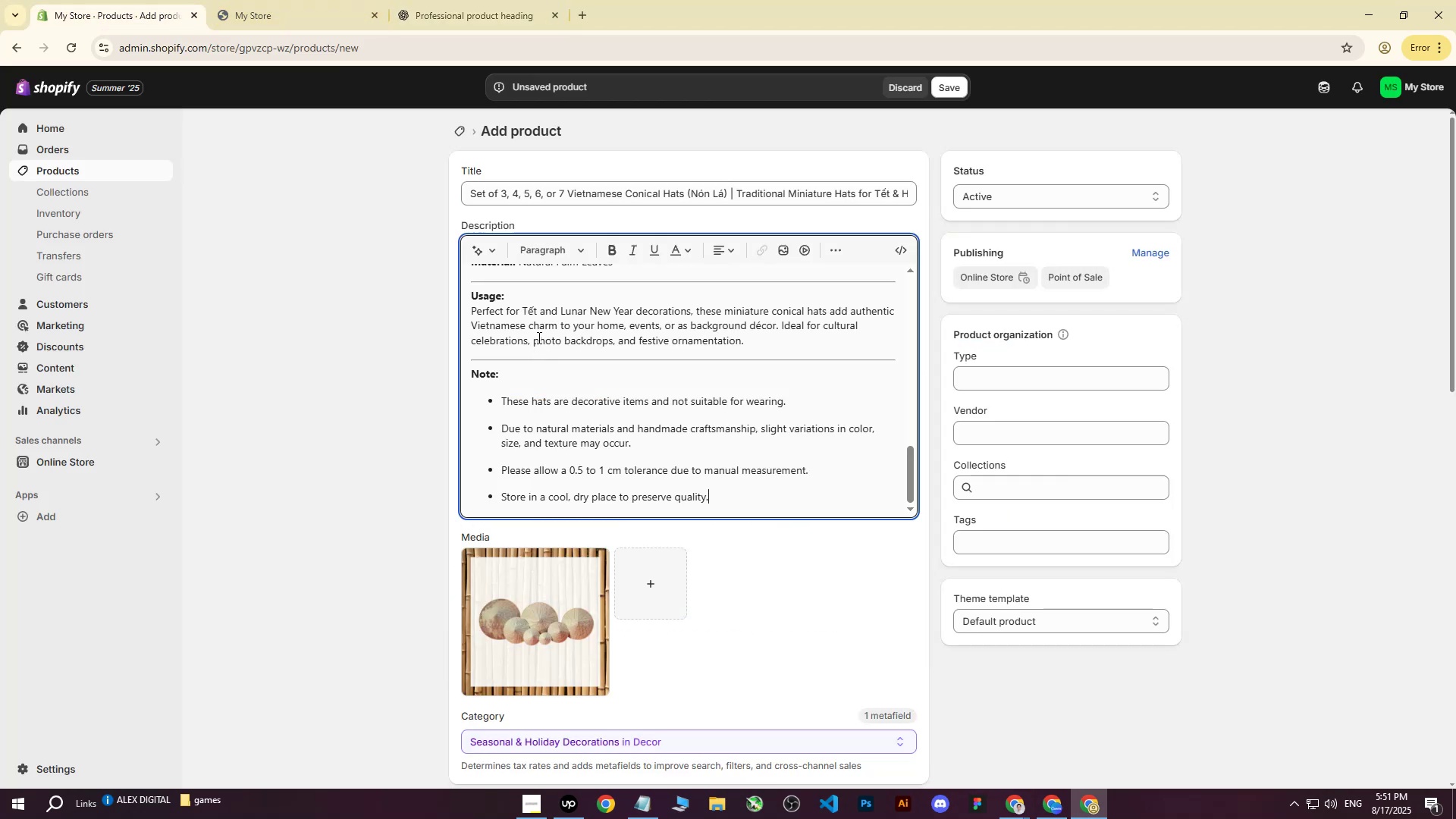 
scroll: coordinate [541, 331], scroll_direction: up, amount: 13.0
 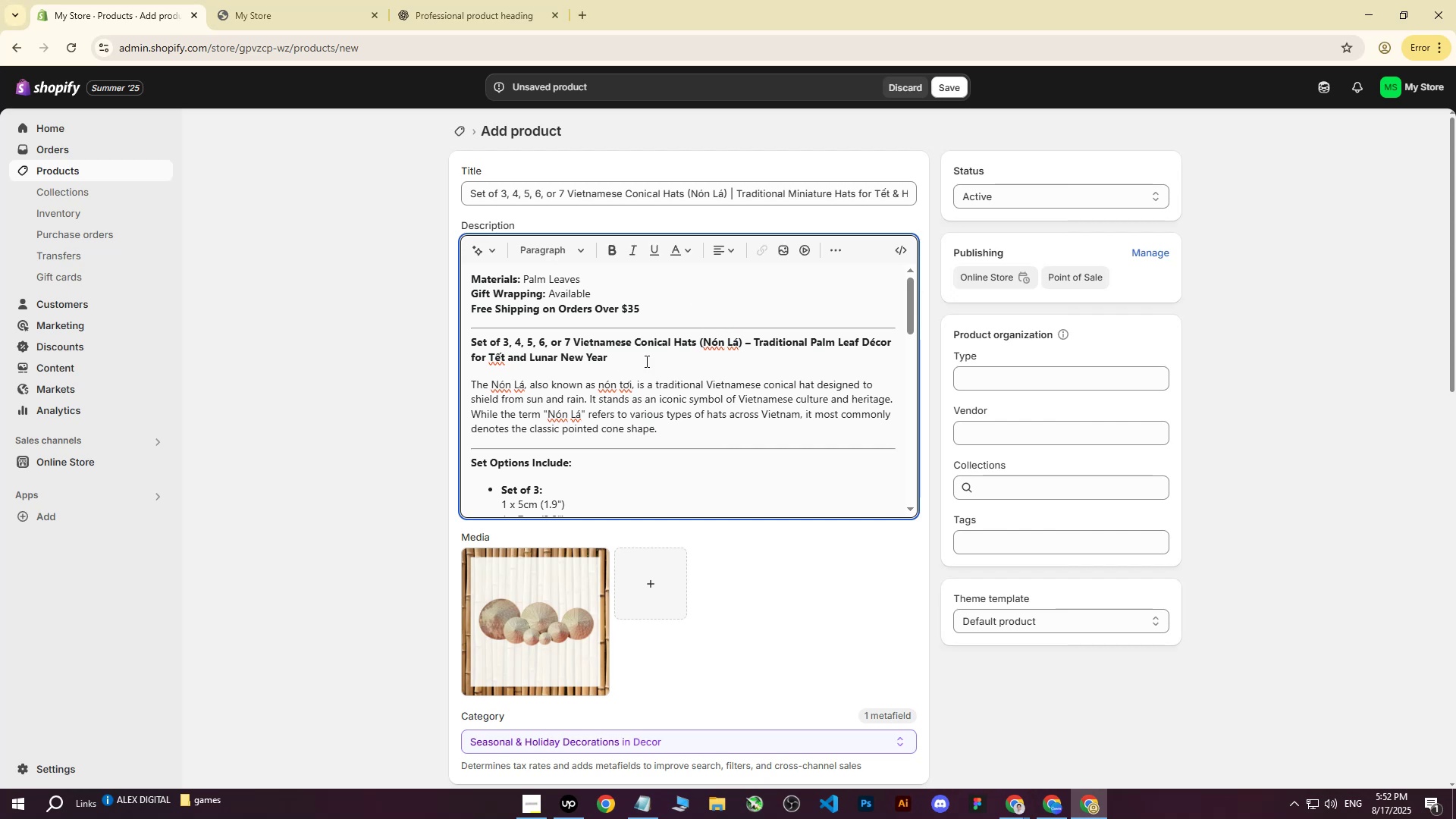 
wait(21.83)
 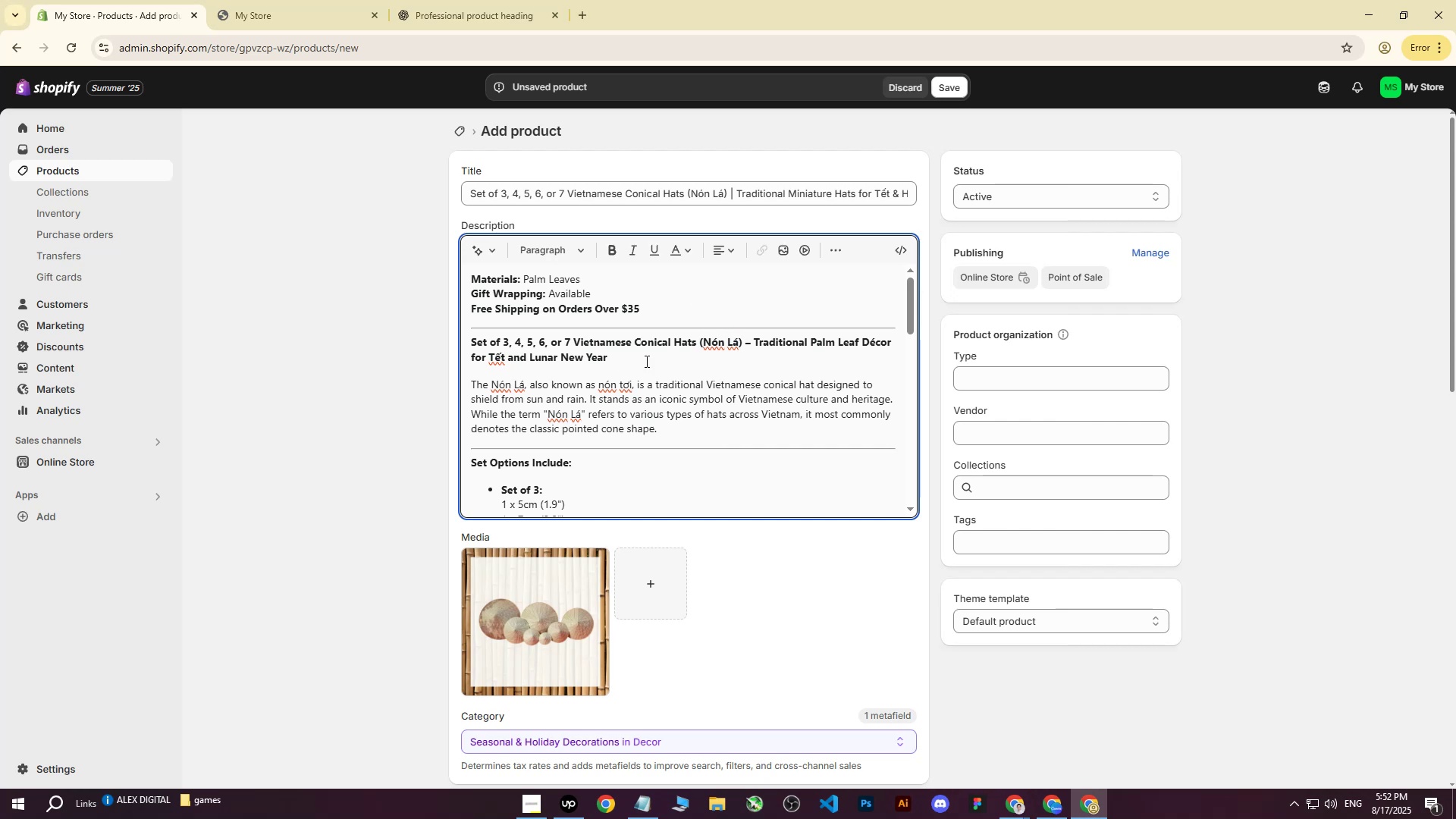 
scroll: coordinate [576, 375], scroll_direction: down, amount: 9.0
 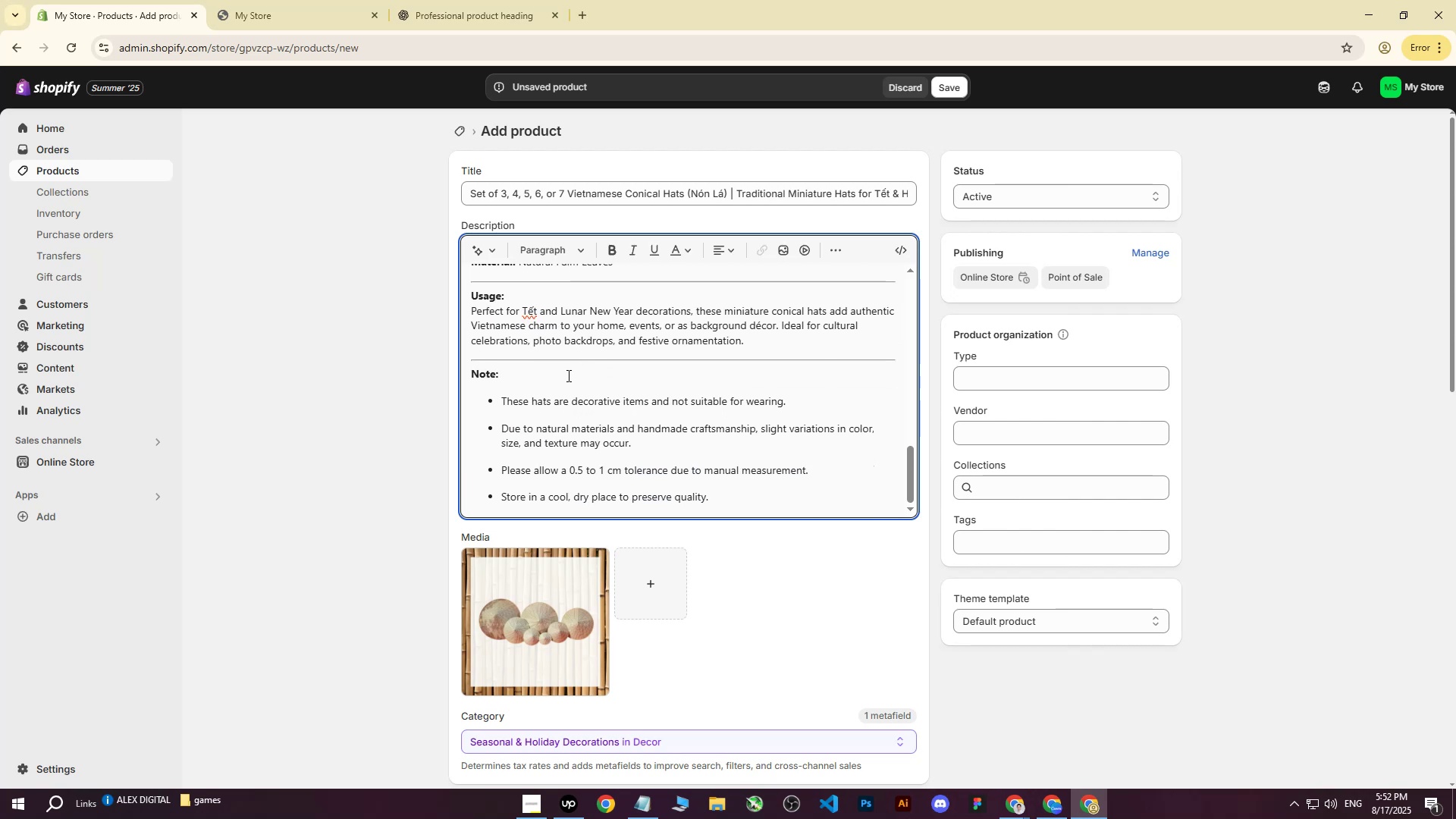 
left_click([381, 393])
 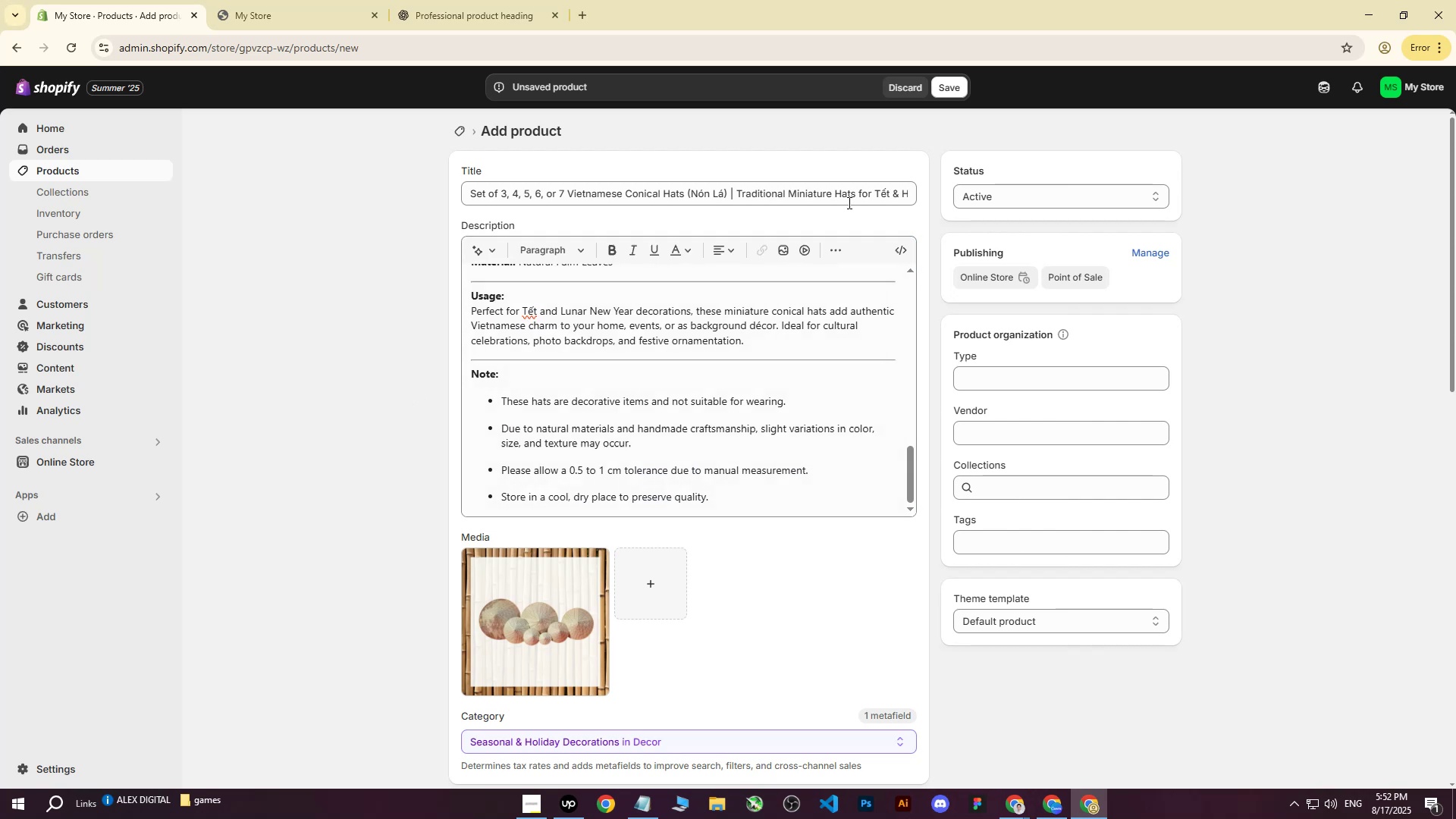 
left_click([960, 88])
 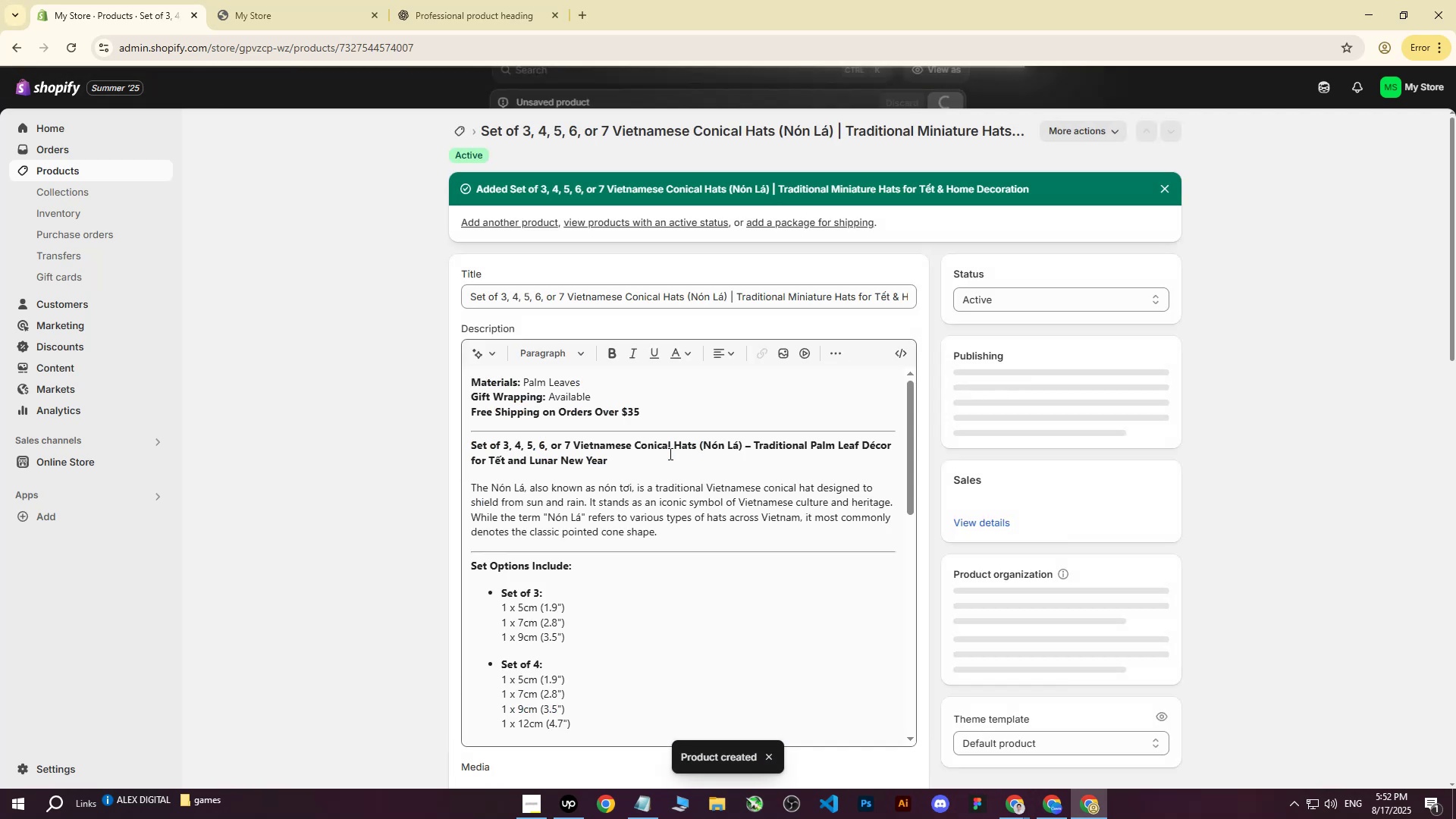 
scroll: coordinate [292, 436], scroll_direction: down, amount: 13.0
 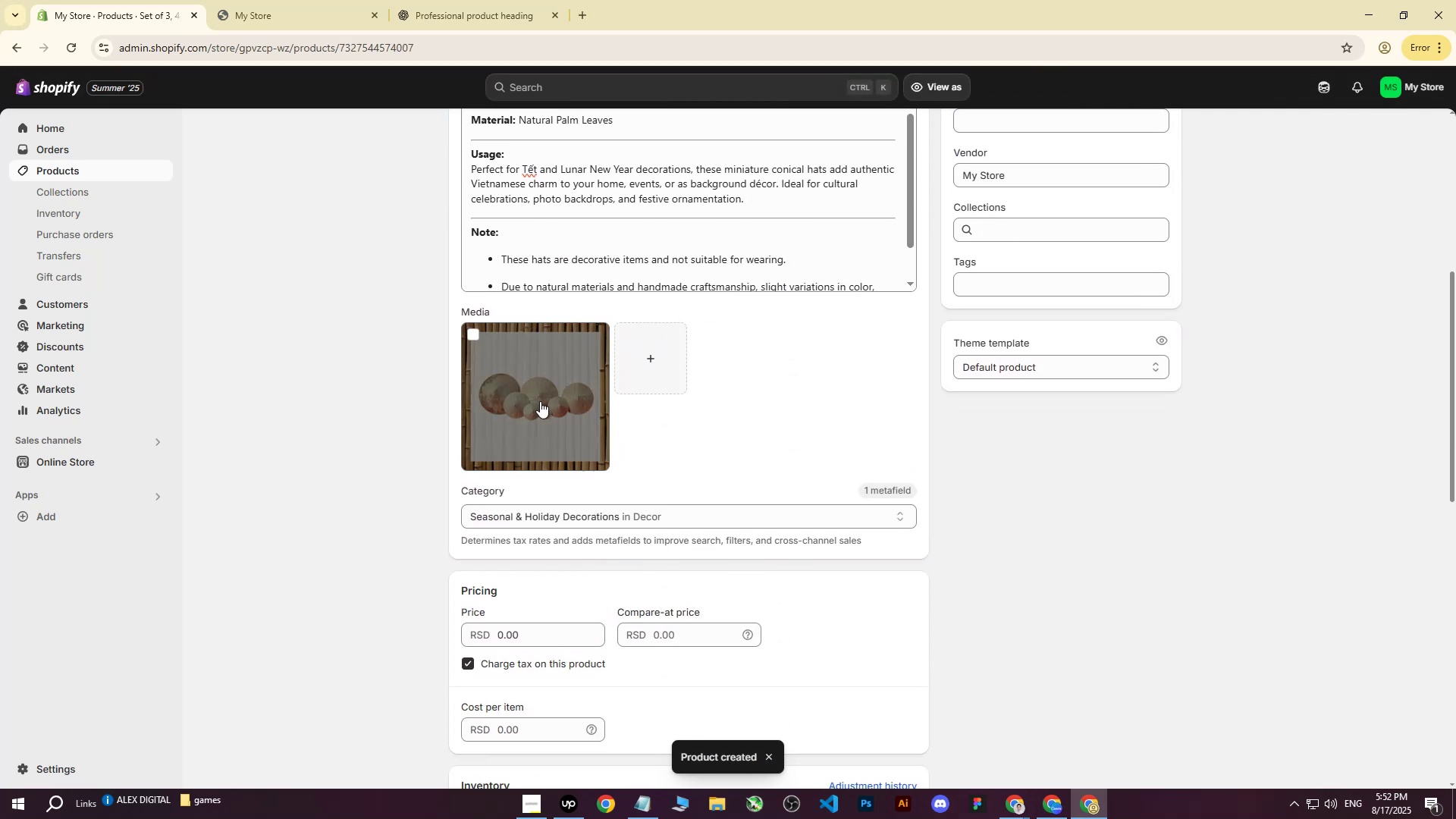 
scroll: coordinate [494, 301], scroll_direction: up, amount: 11.0
 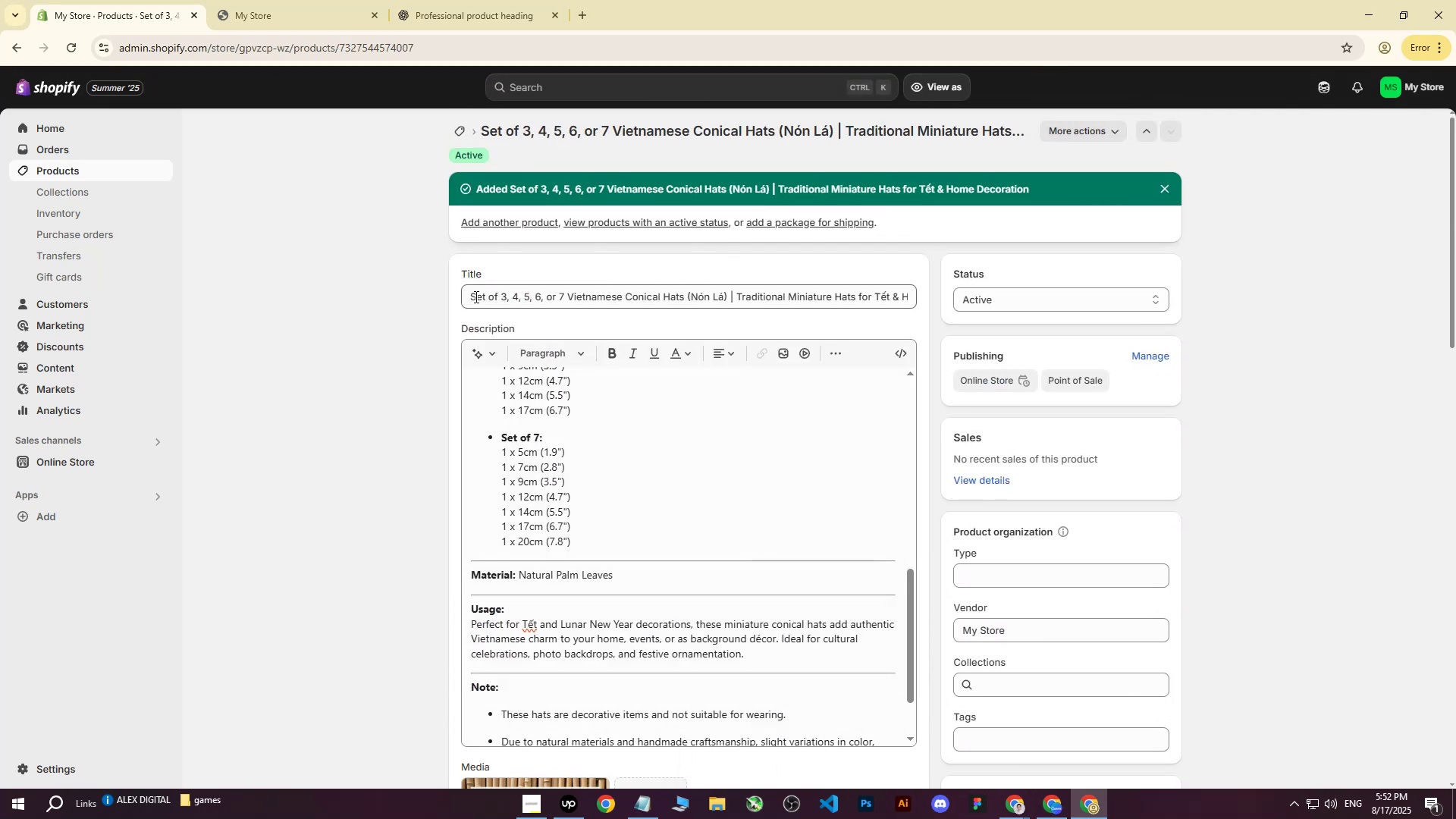 
left_click_drag(start_coordinate=[471, 297], to_coordinate=[942, 275])
 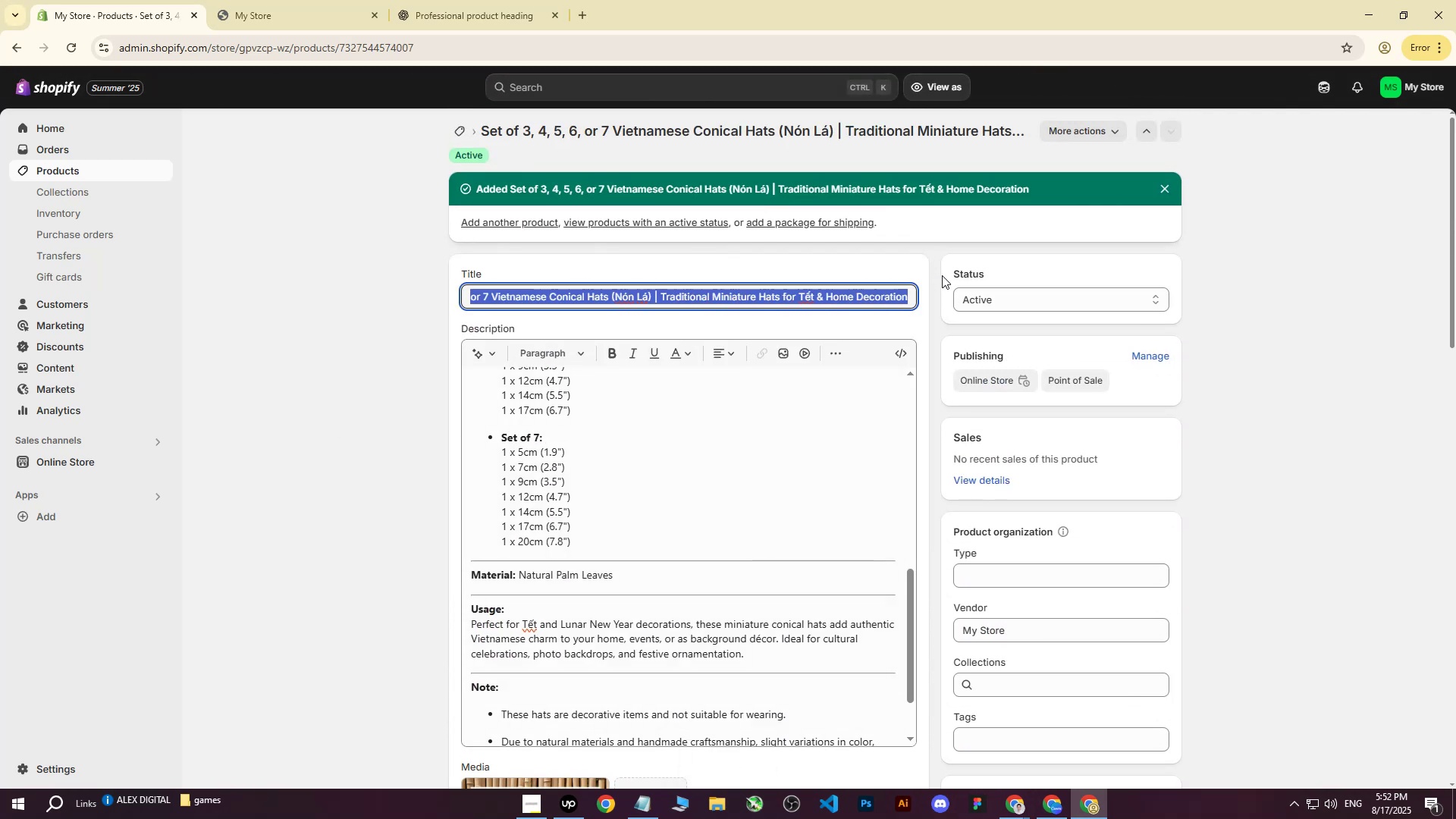 
key(Control+C)
 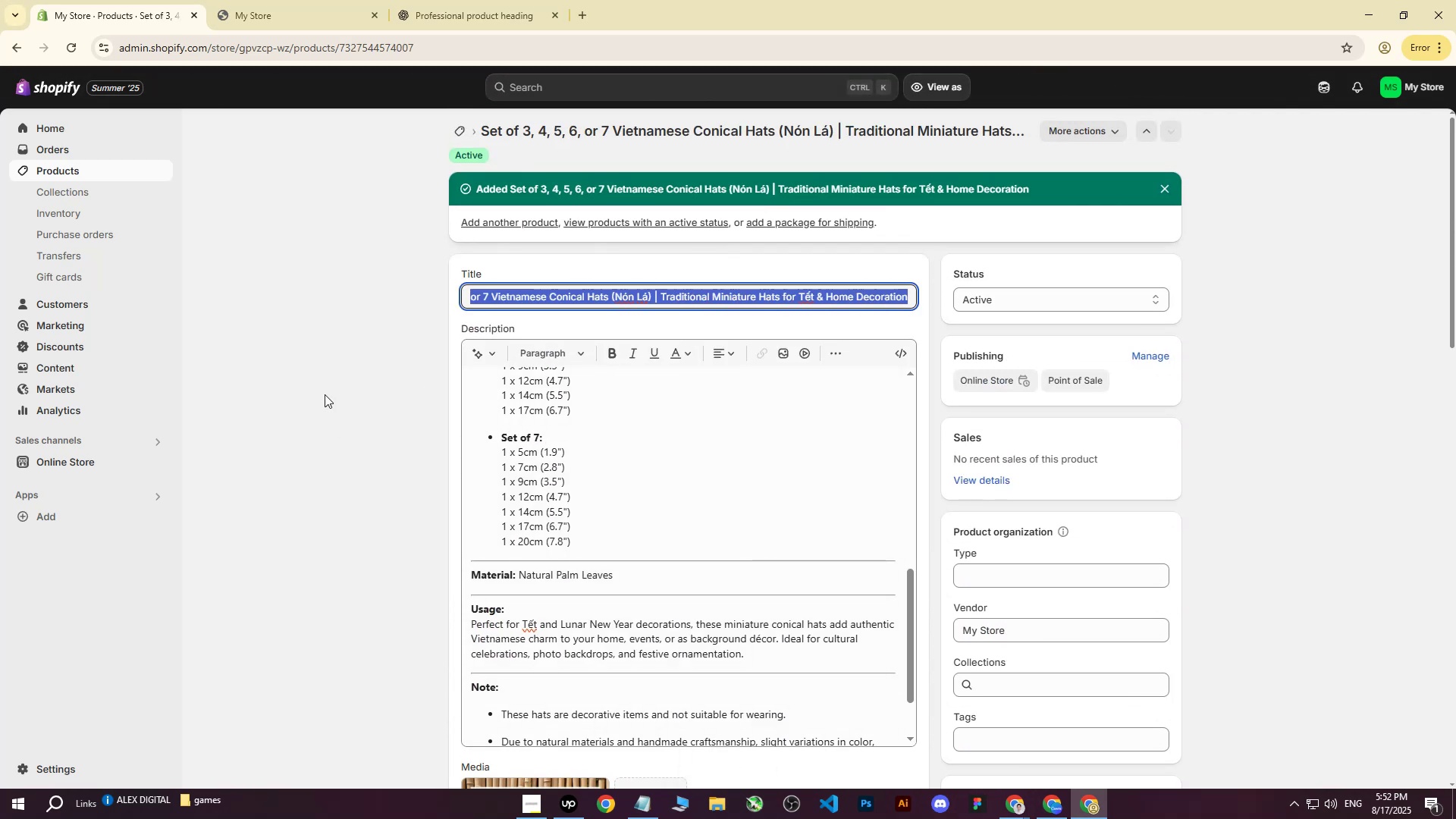 
left_click([325, 394])
 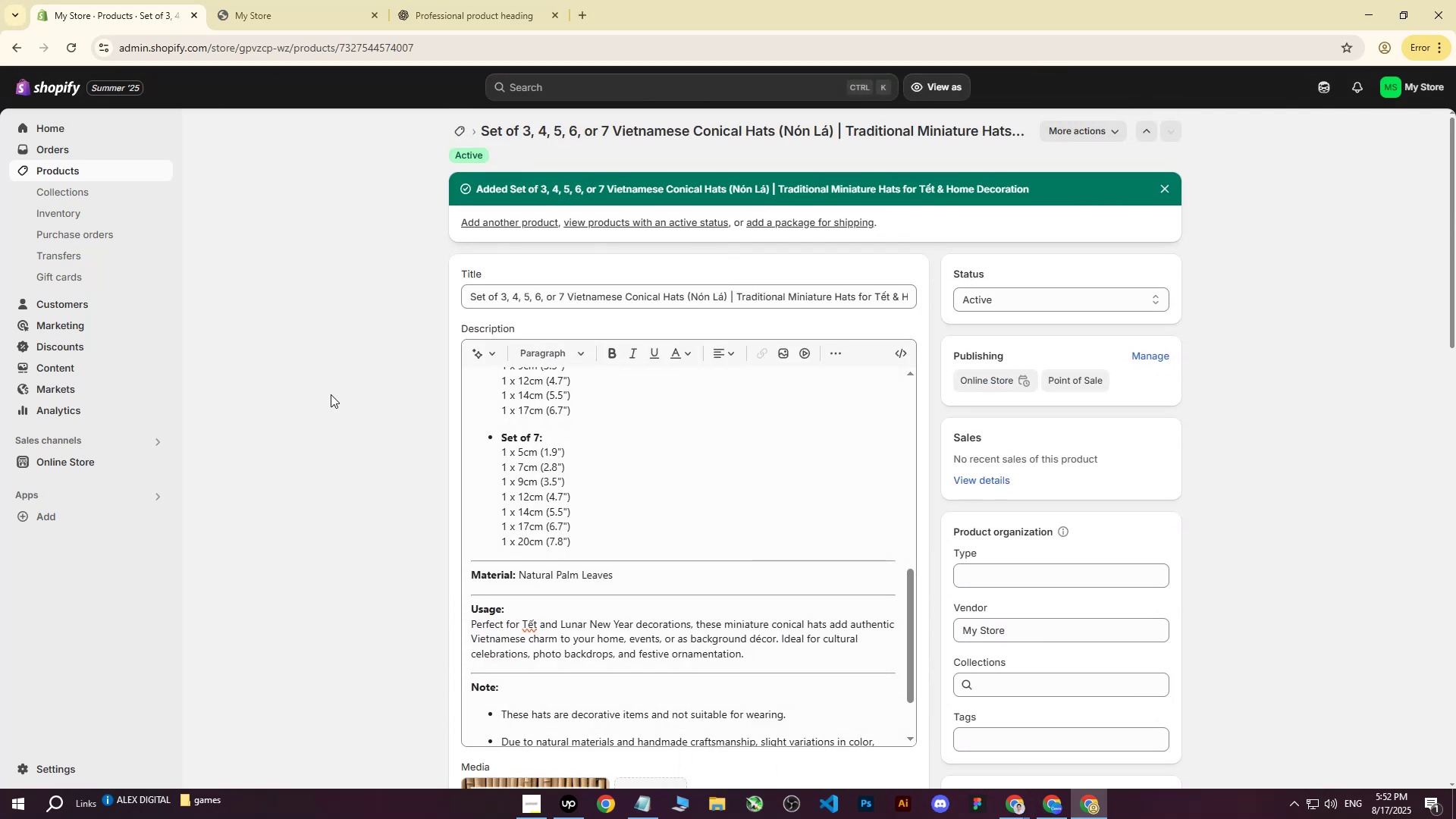 
scroll: coordinate [401, 402], scroll_direction: down, amount: 5.0
 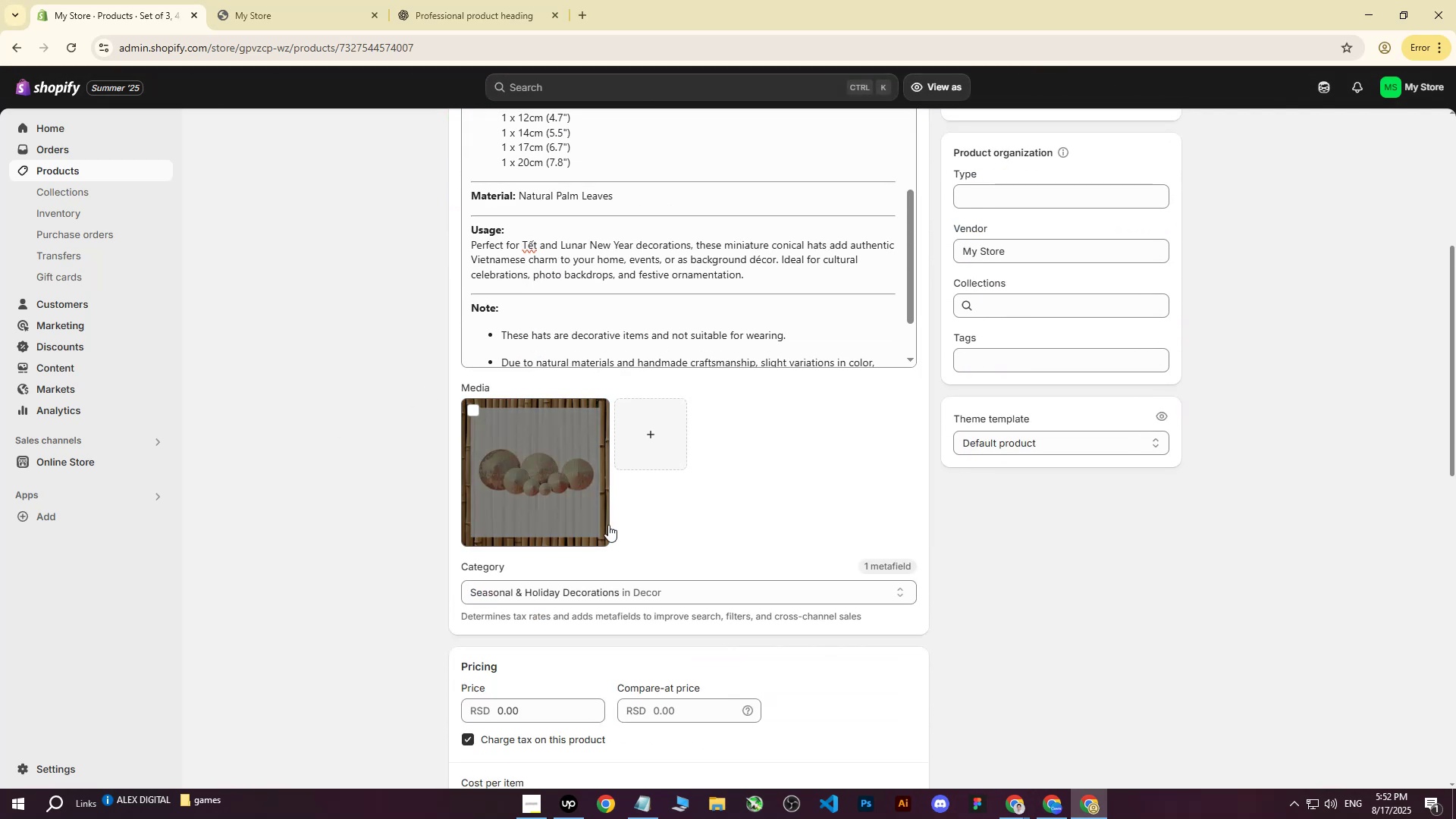 
left_click([608, 525])
 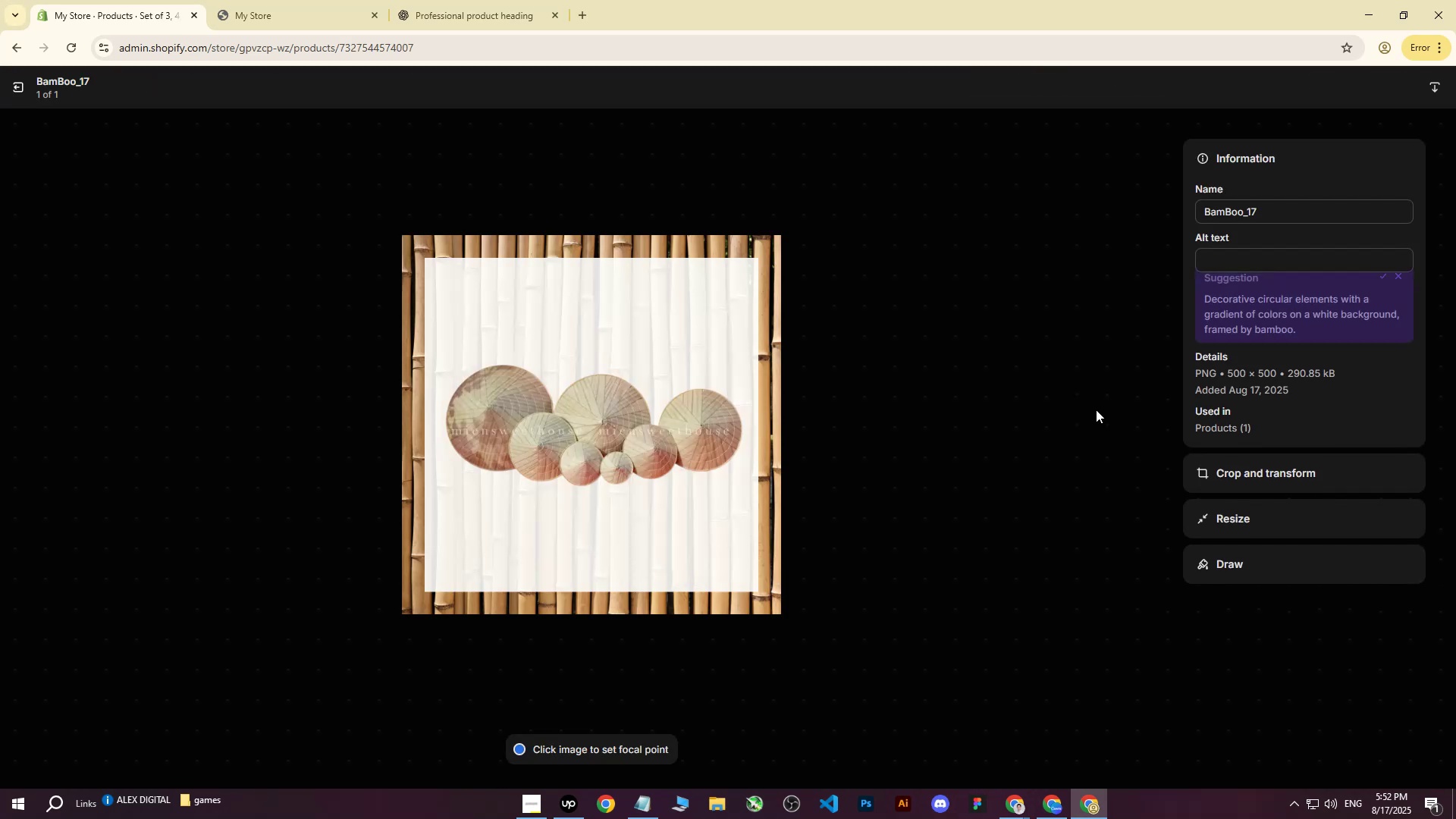 
left_click([1263, 269])
 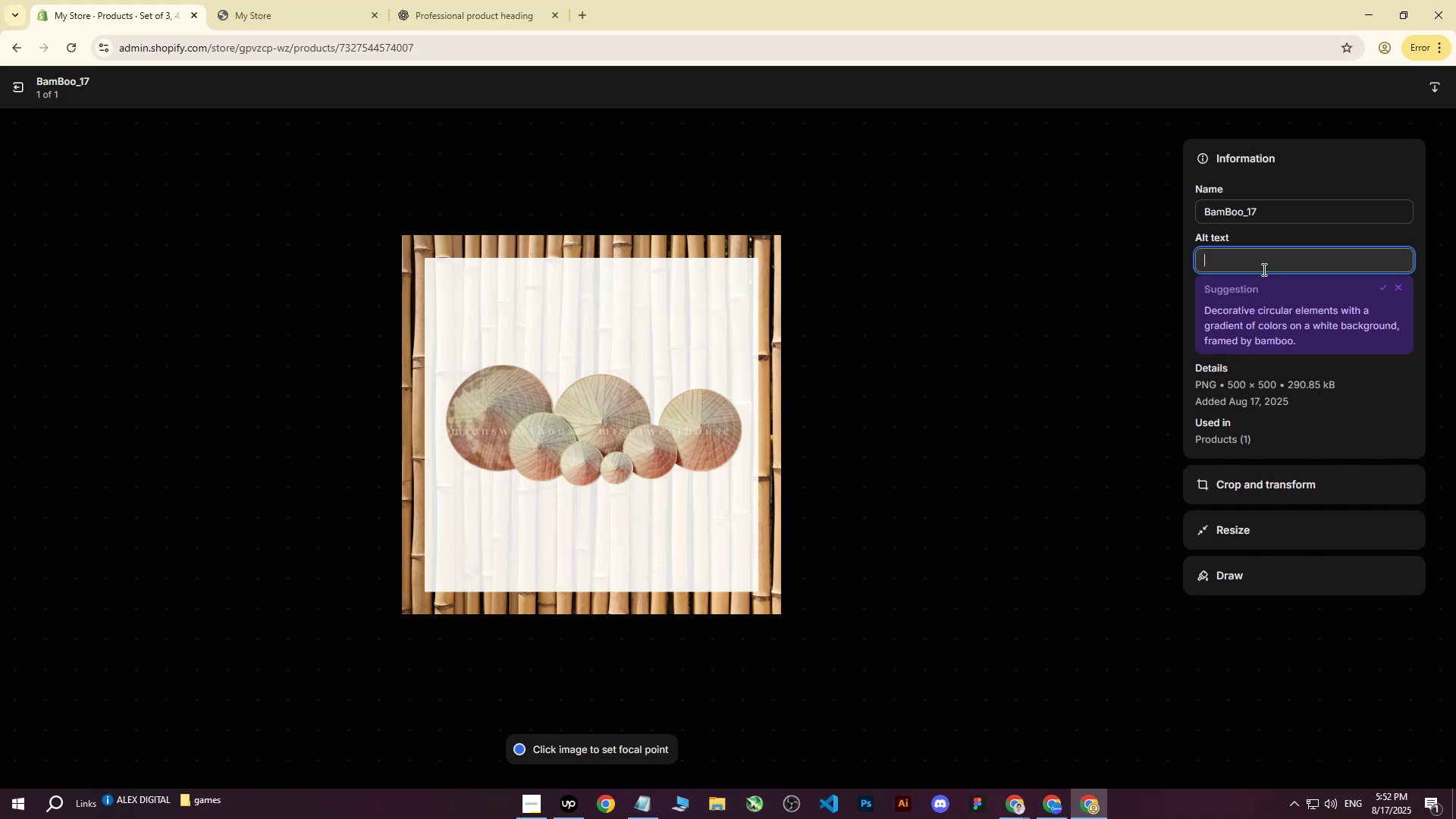 
key(Control+ControlLeft)
 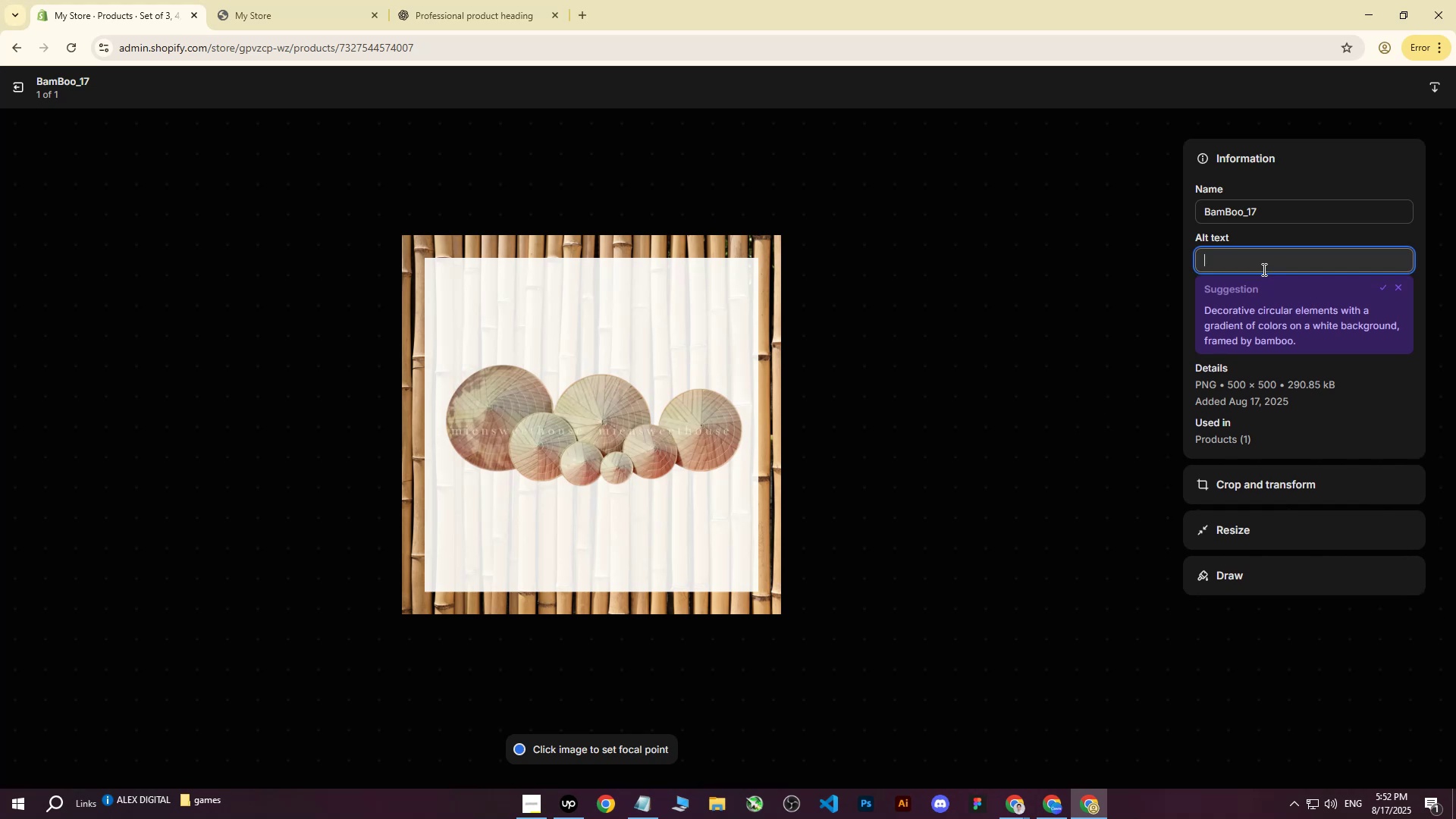 
key(Control+V)
 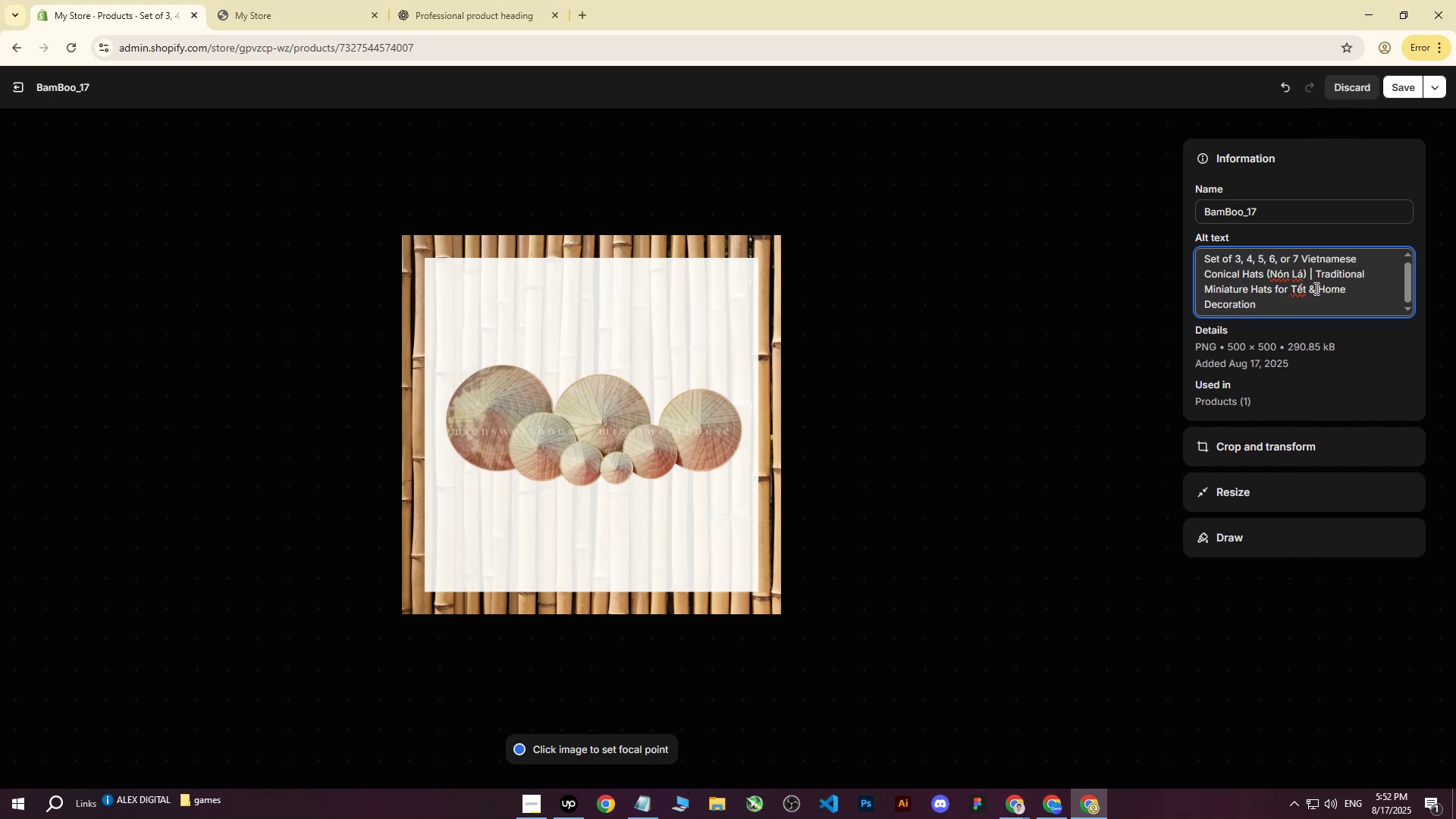 
left_click_drag(start_coordinate=[1272, 310], to_coordinate=[1307, 277])
 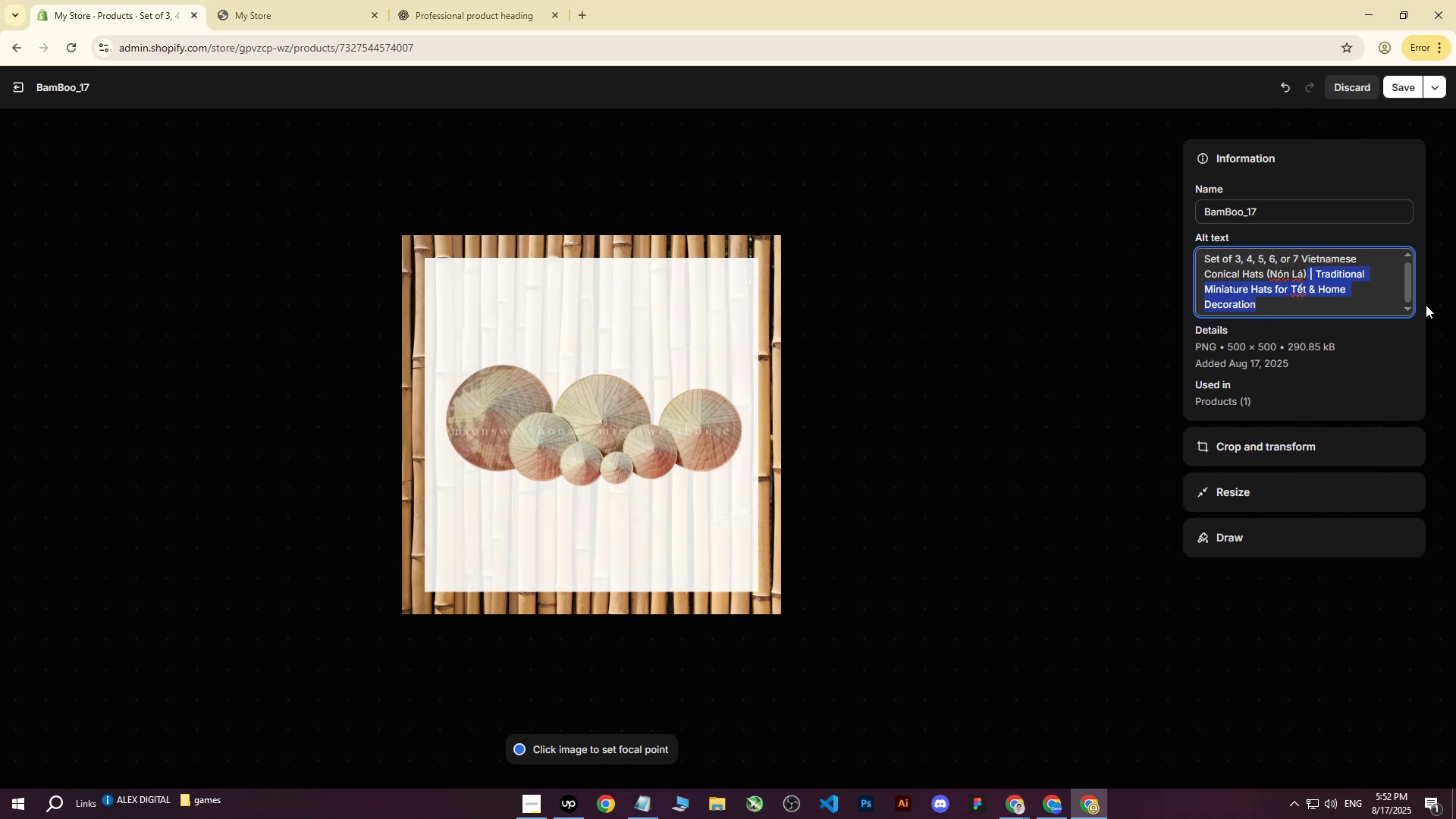 
type( o)
key(Backspace)
type(on white )
key(Backspace)
key(Backspace)
type(e )
key(Backspace)
type(e background with bamboo.)
 